 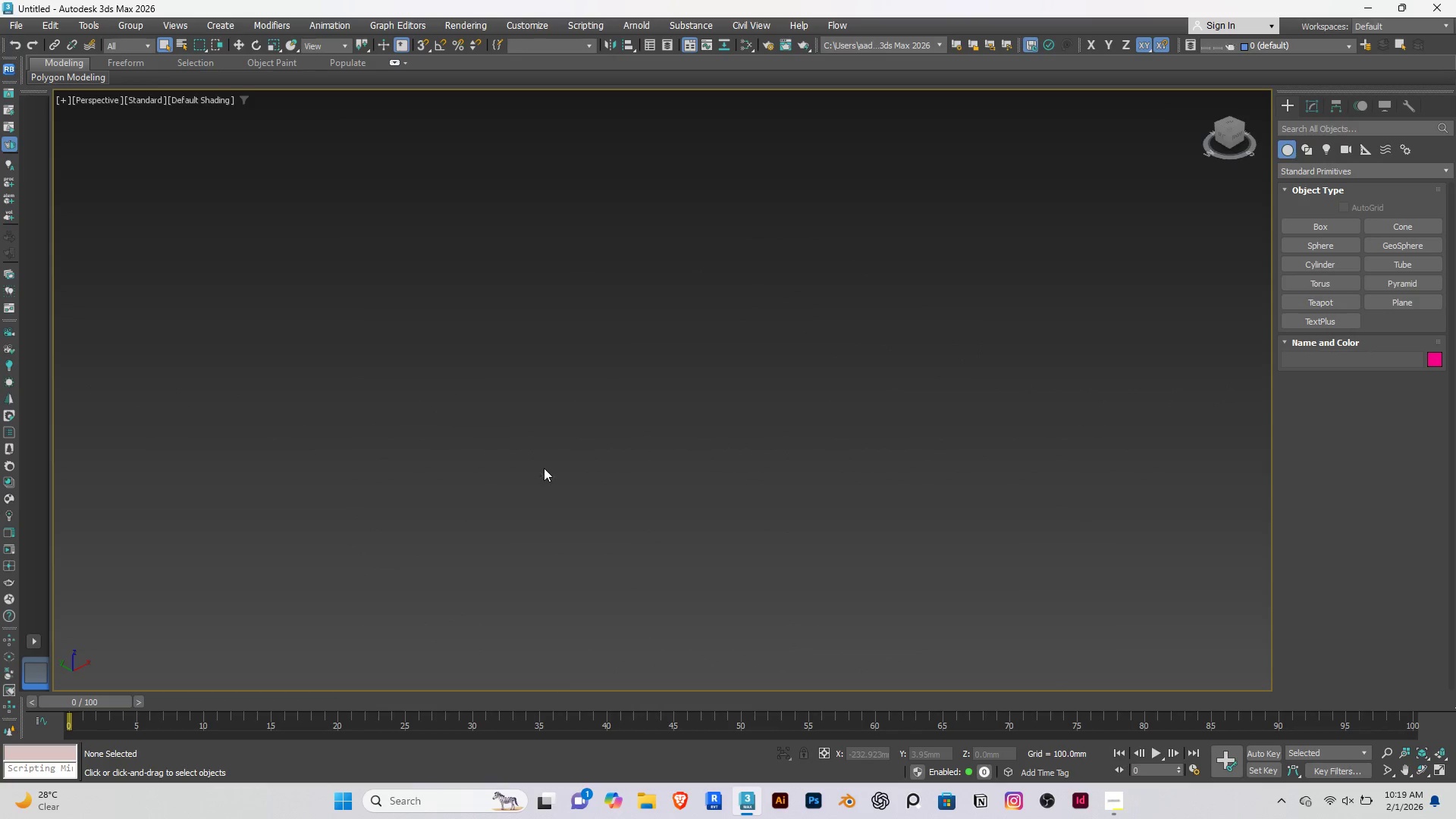 
scroll: coordinate [504, 510], scroll_direction: up, amount: 3.0
 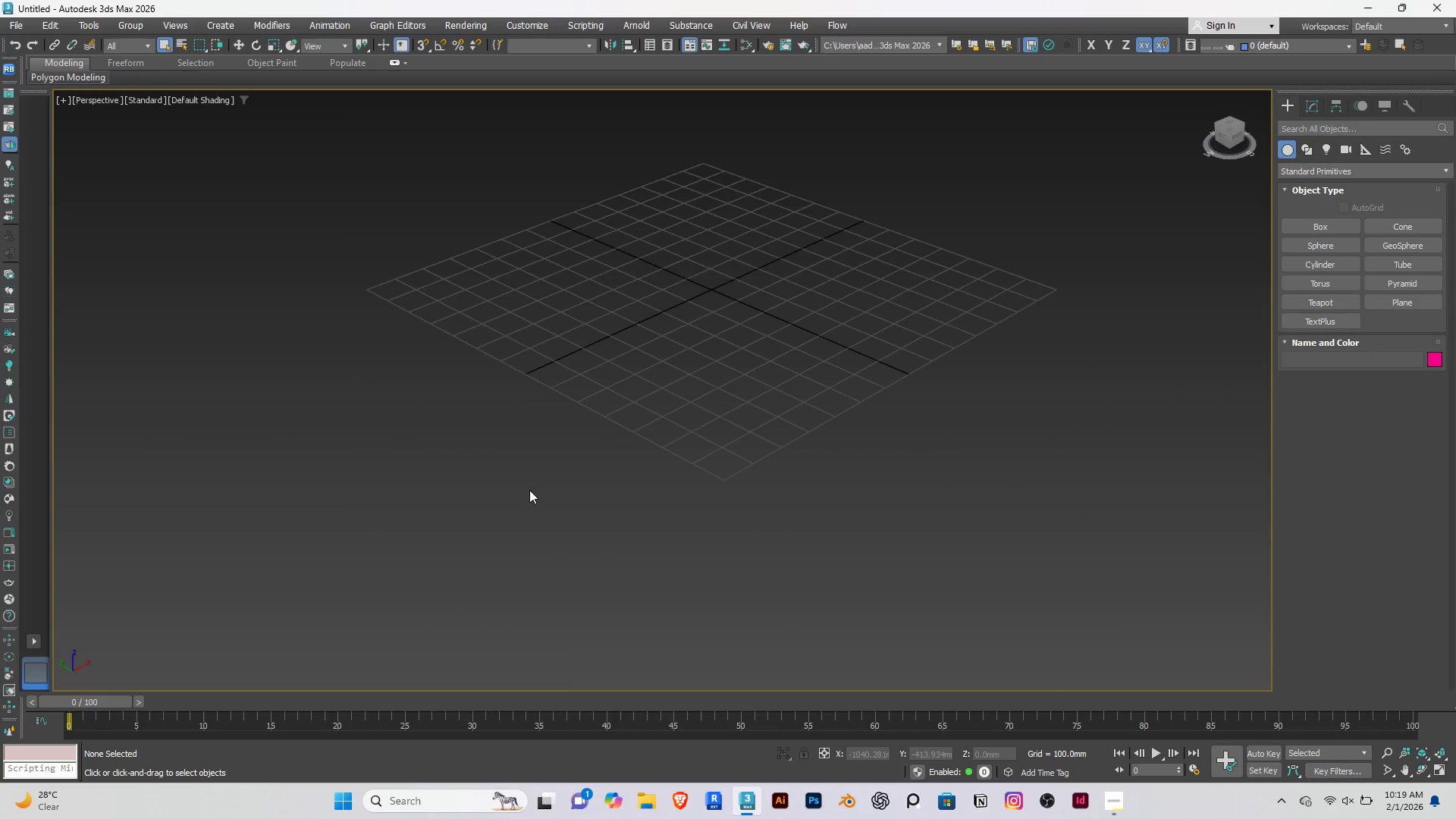 
key(Z)
 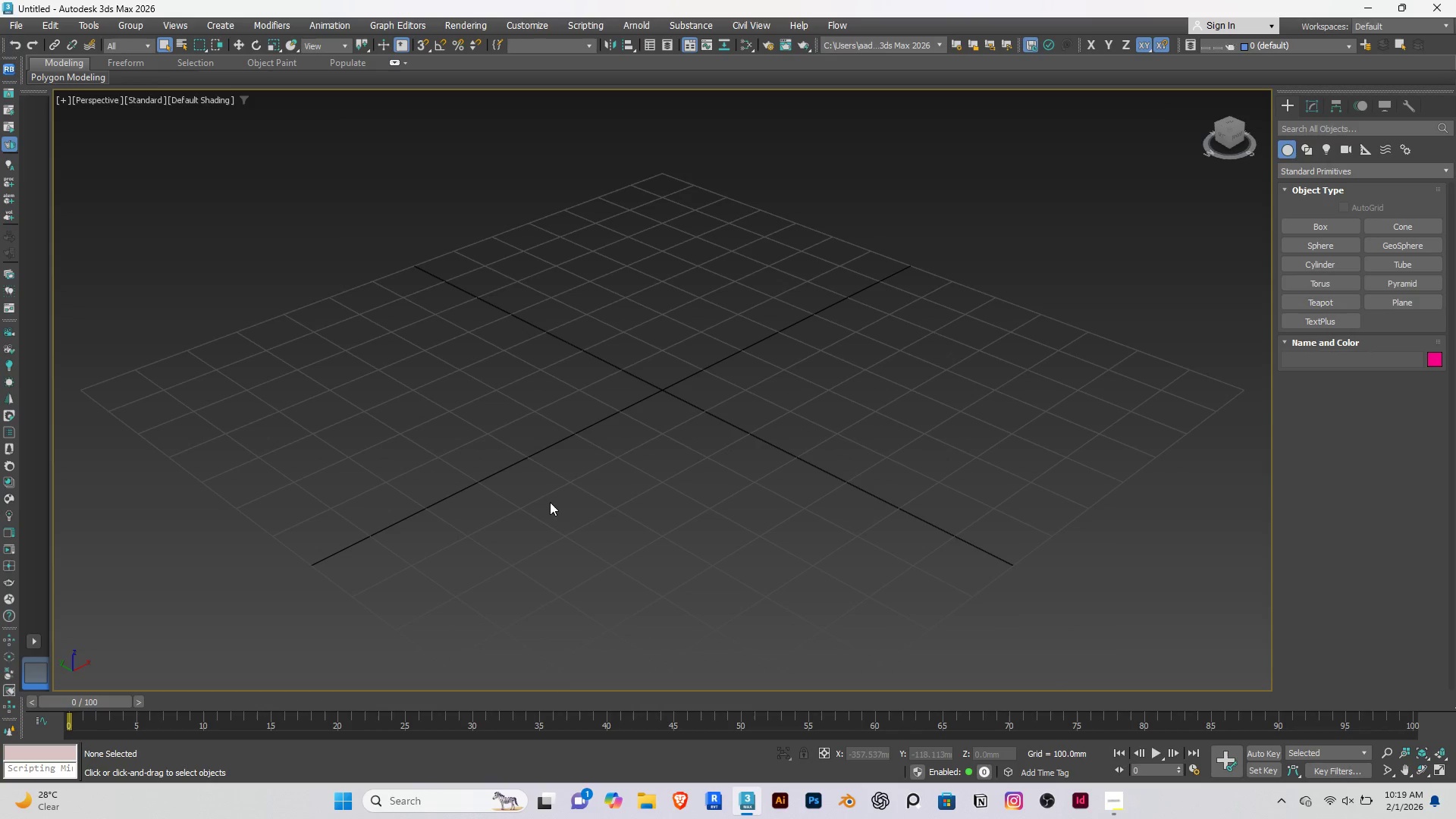 
scroll: coordinate [551, 502], scroll_direction: down, amount: 3.0
 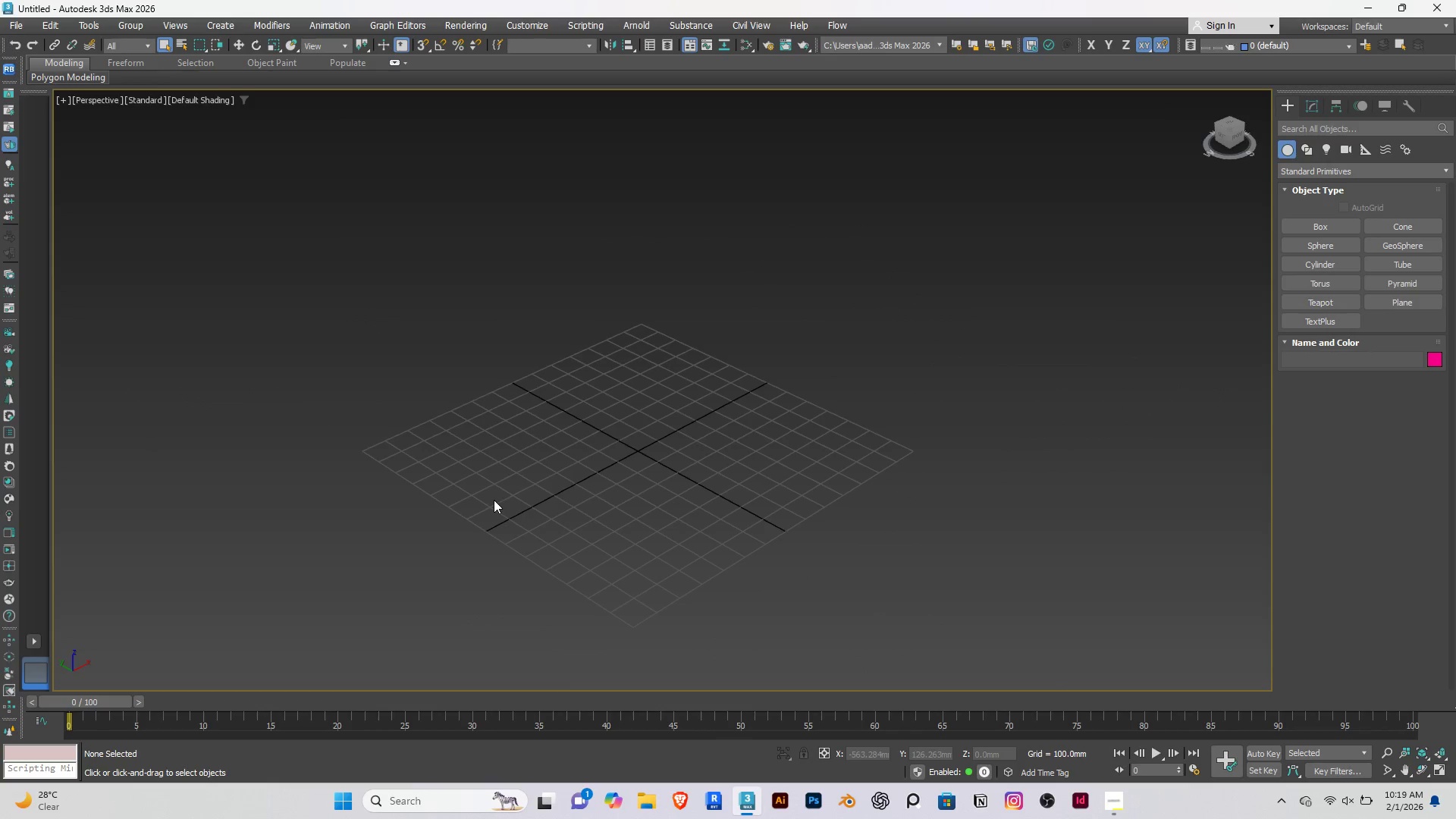 
hold_key(key=AltRight, duration=1.0)
 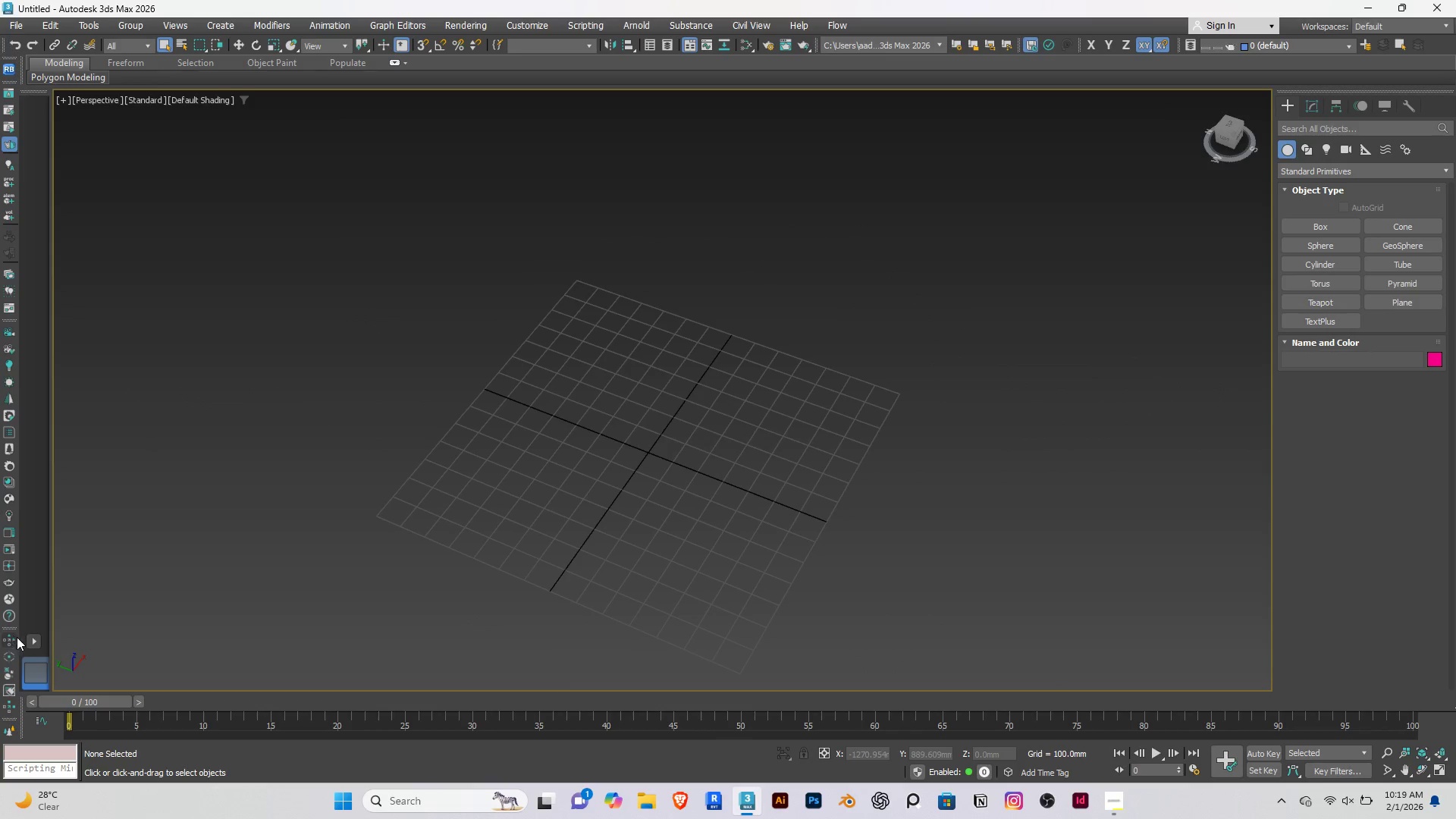 
hold_key(key=AltRight, duration=7.62)
left_click([29, 640])
 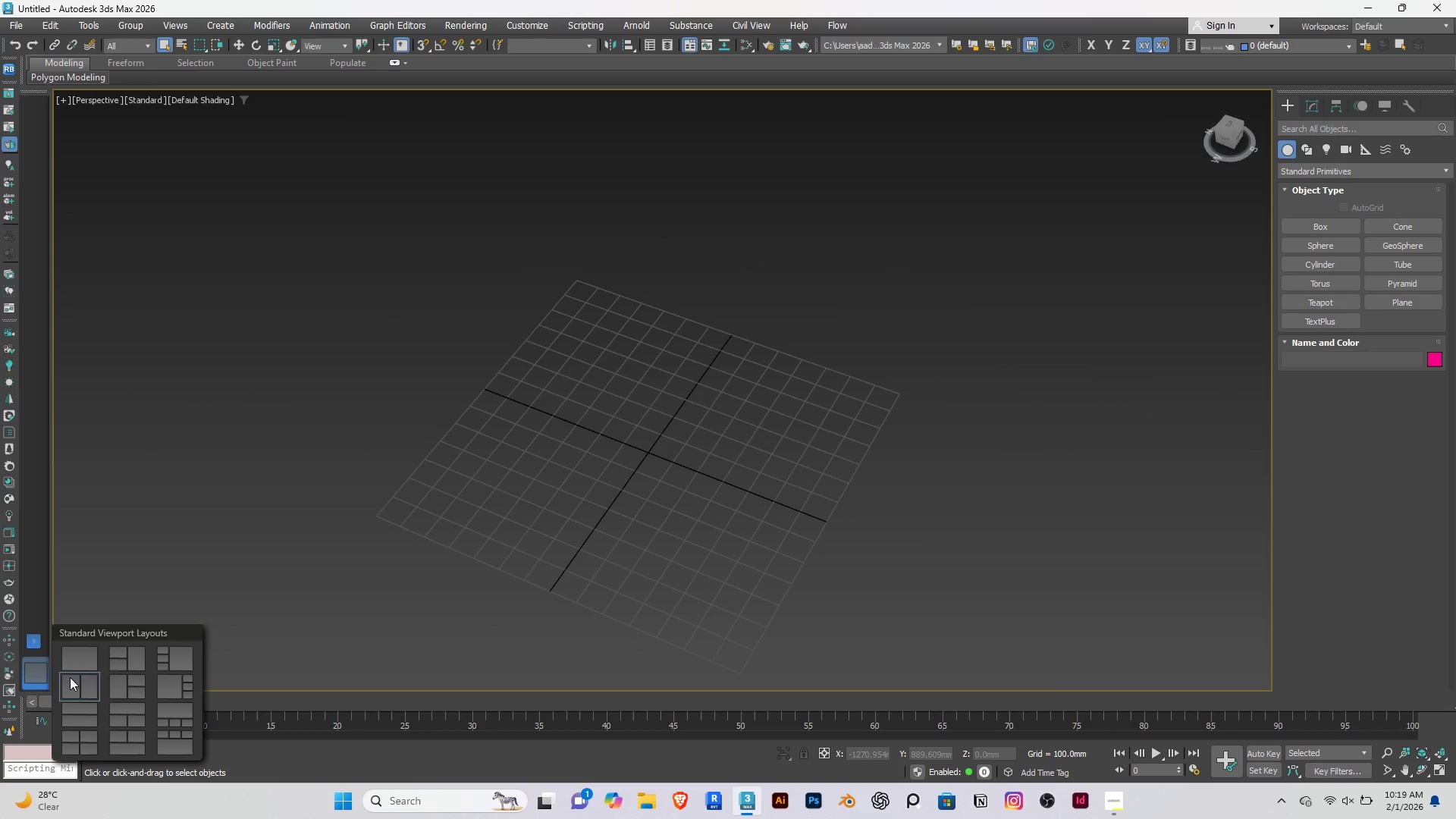 
left_click([75, 682])
 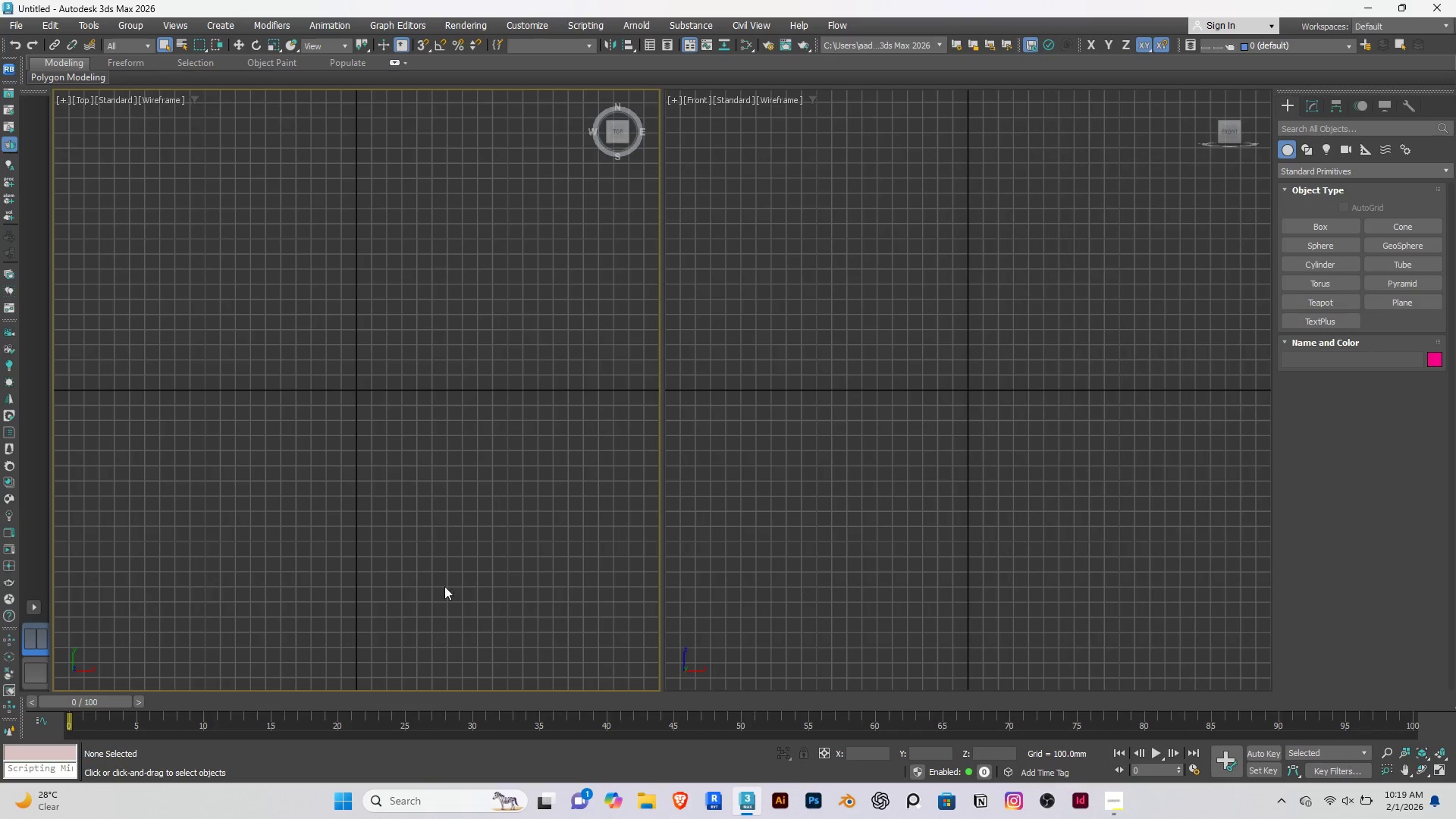 
left_click([305, 569])
 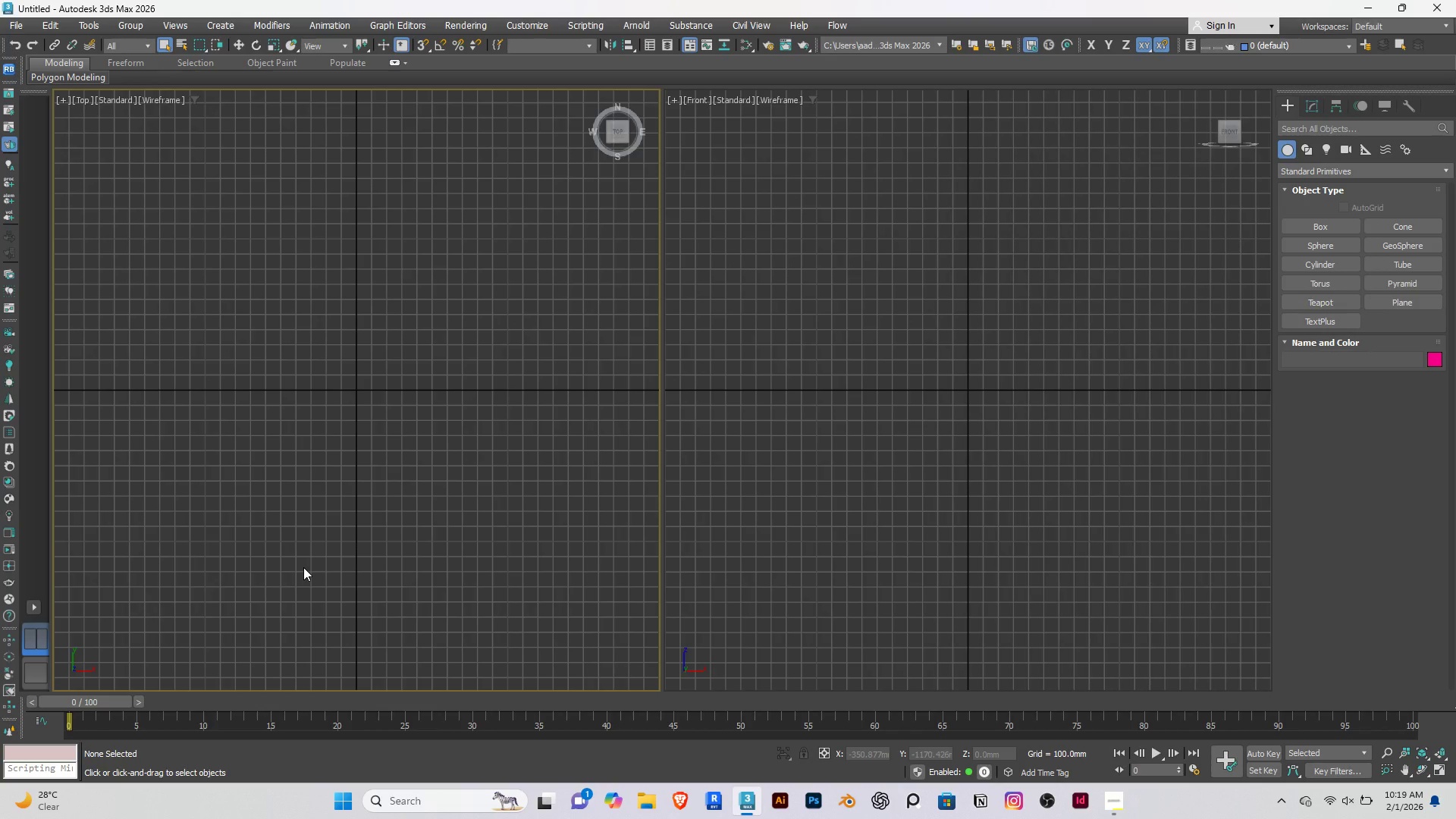 
type(tz)
 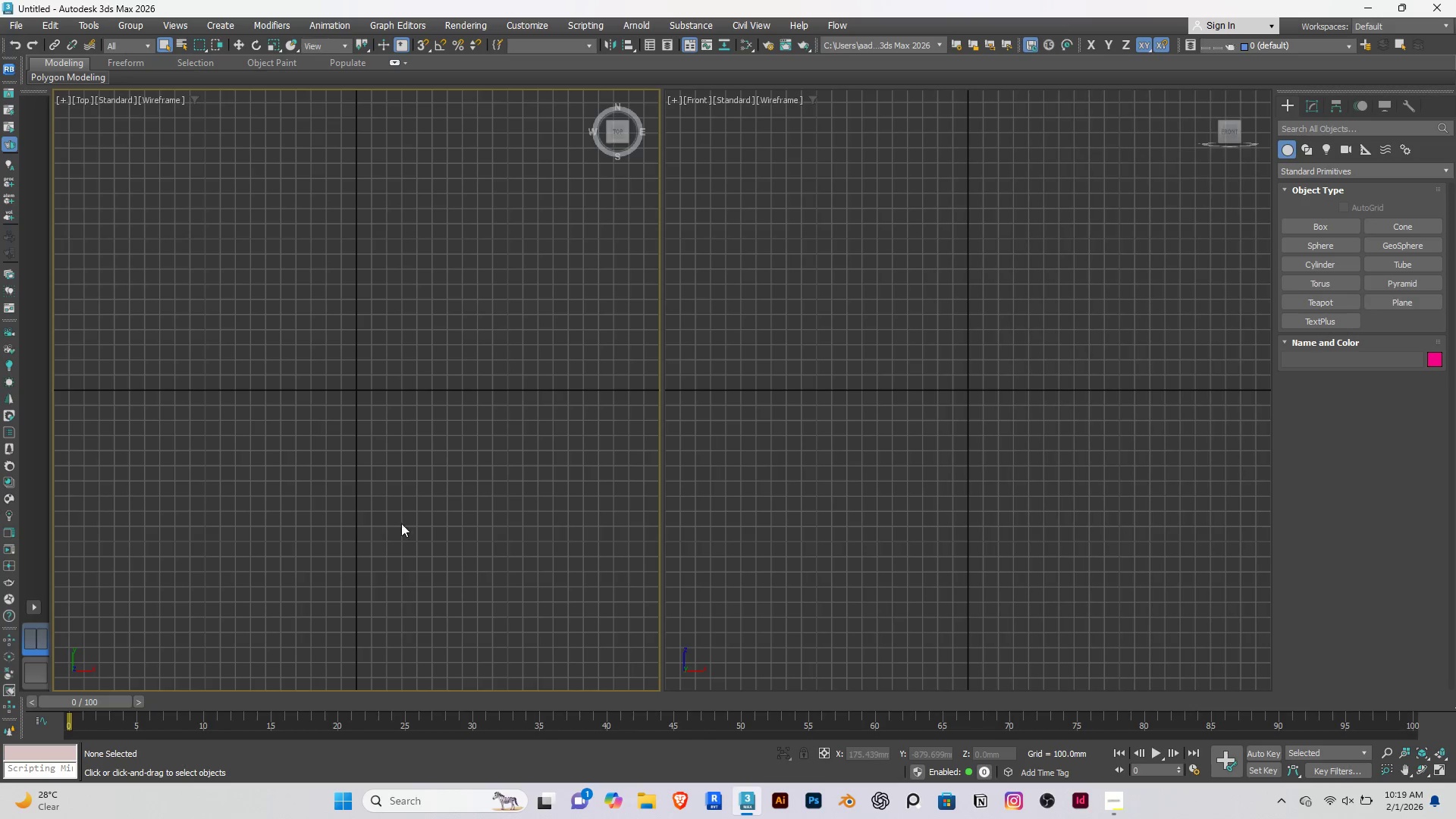 
type(ggp)
 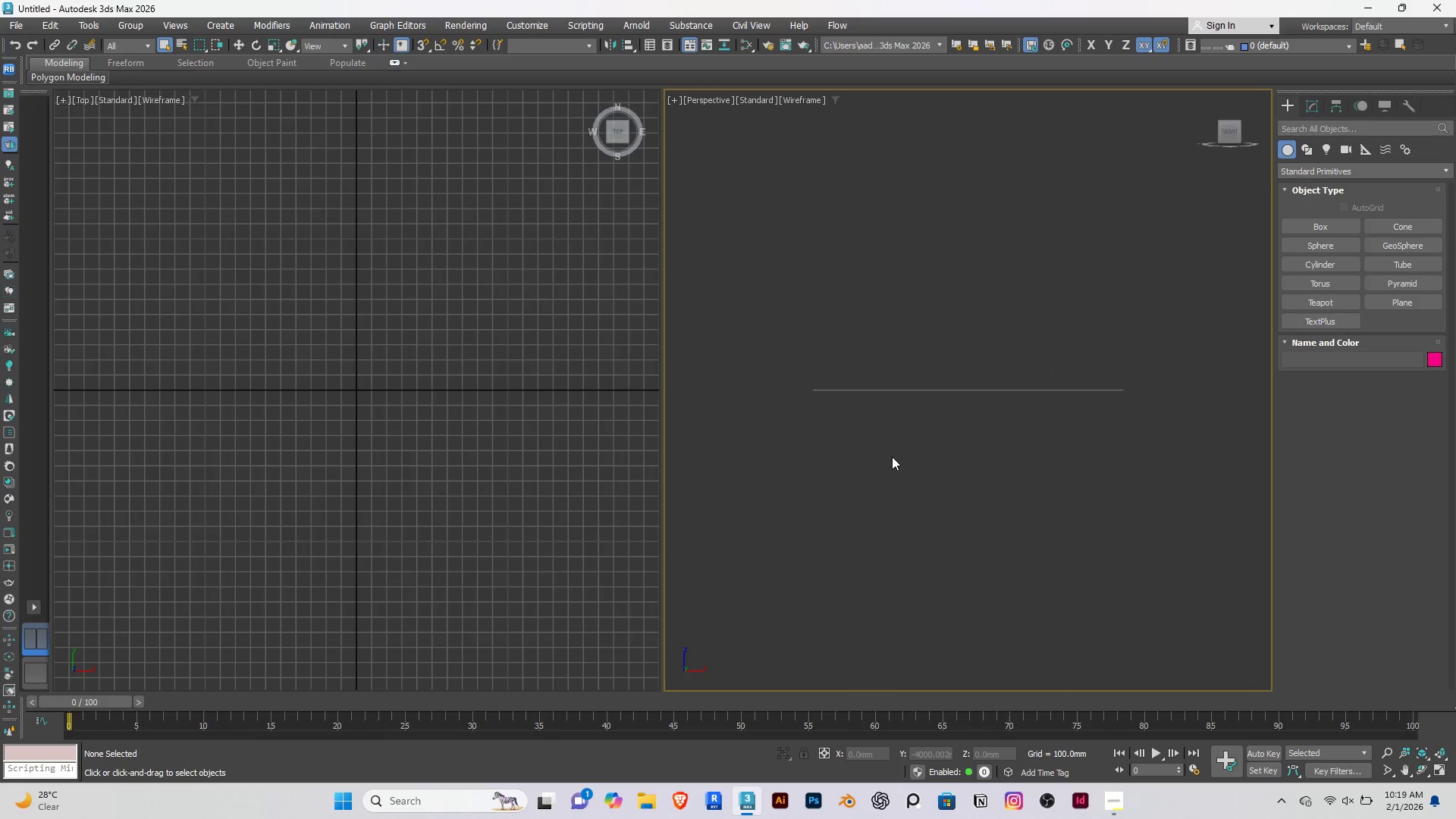 
hold_key(key=AltRight, duration=1.01)
 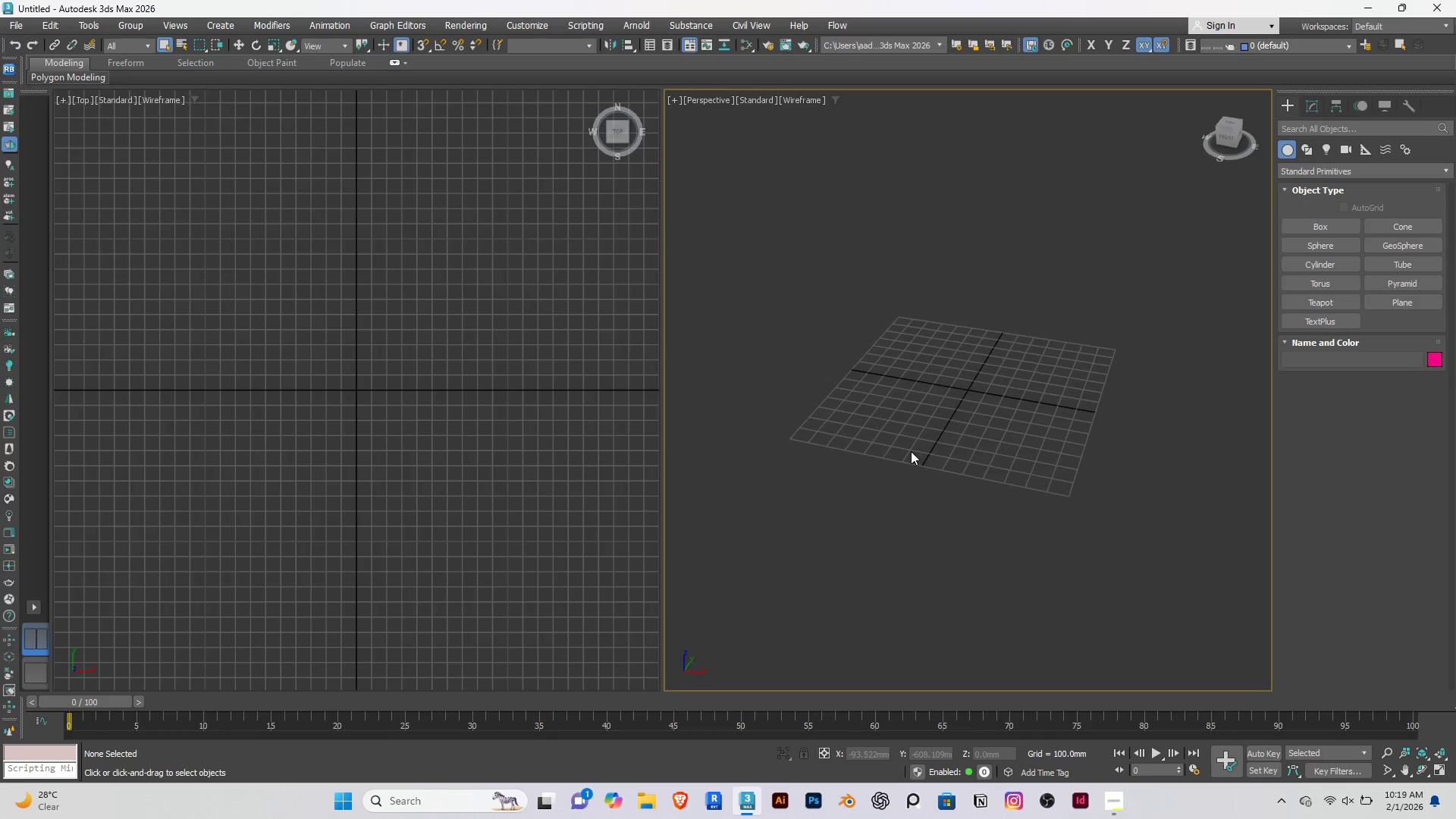 
scroll: coordinate [911, 451], scroll_direction: up, amount: 1.0
 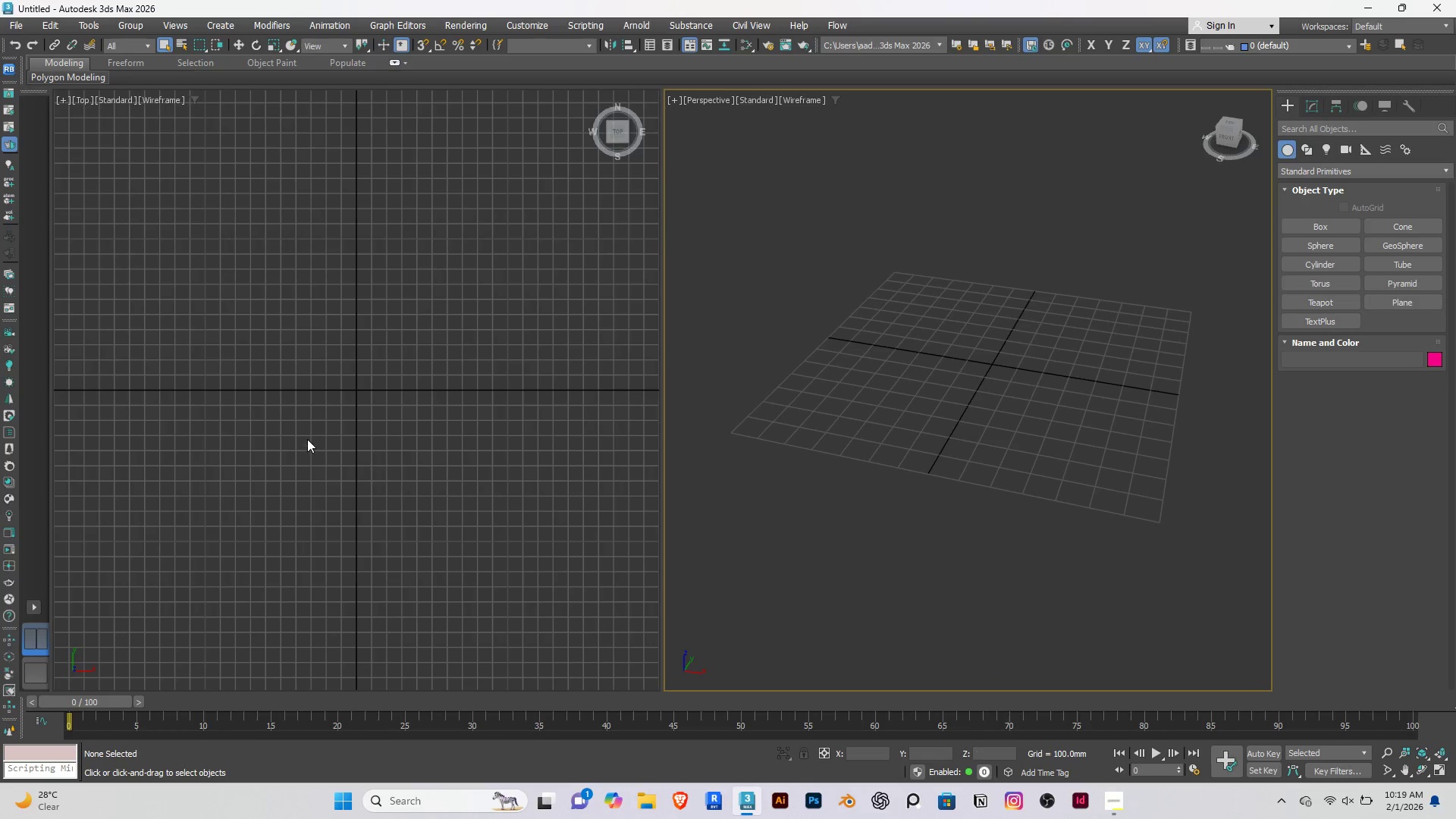 
left_click([307, 439])
 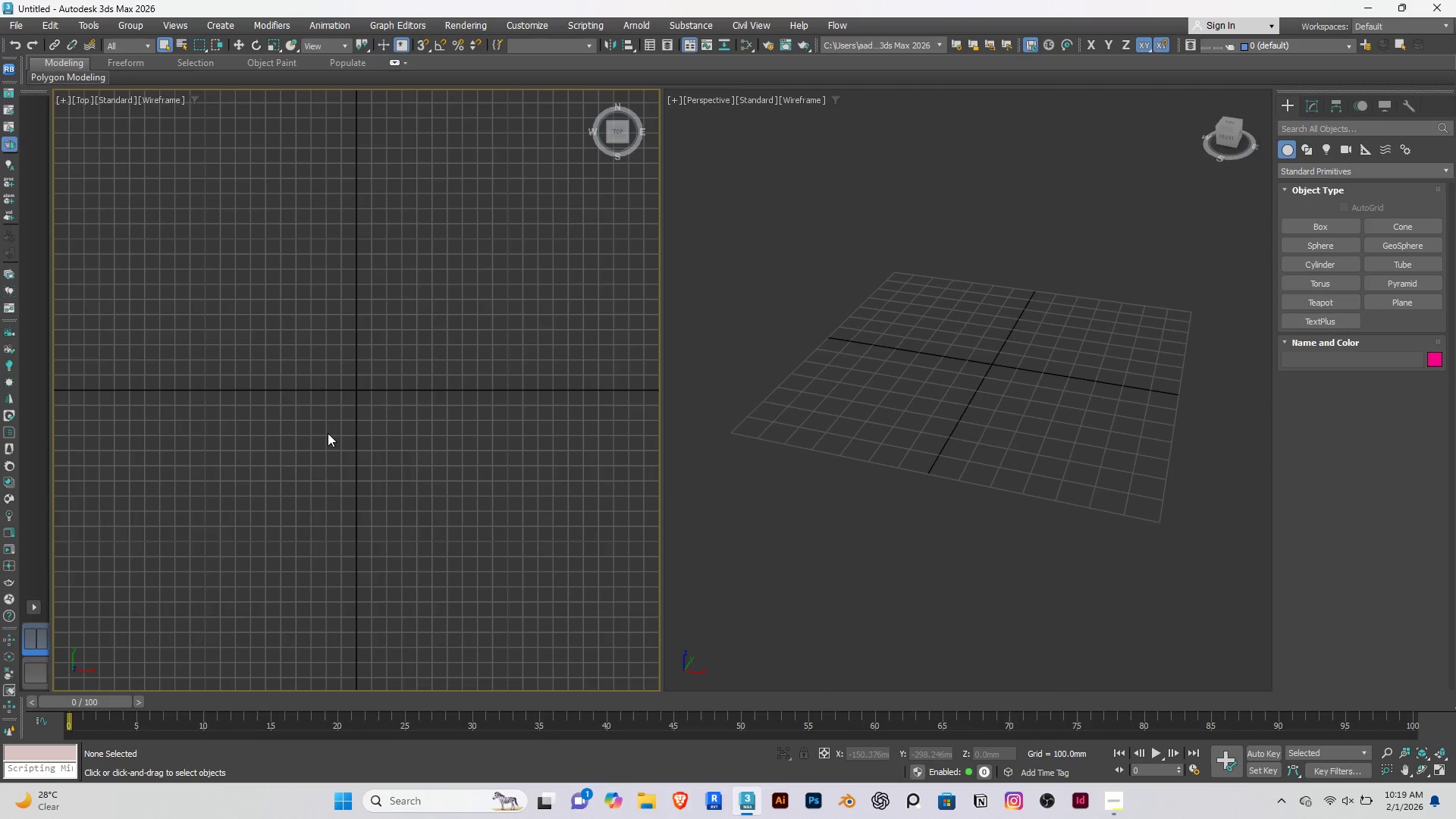 
scroll: coordinate [328, 430], scroll_direction: down, amount: 5.0
 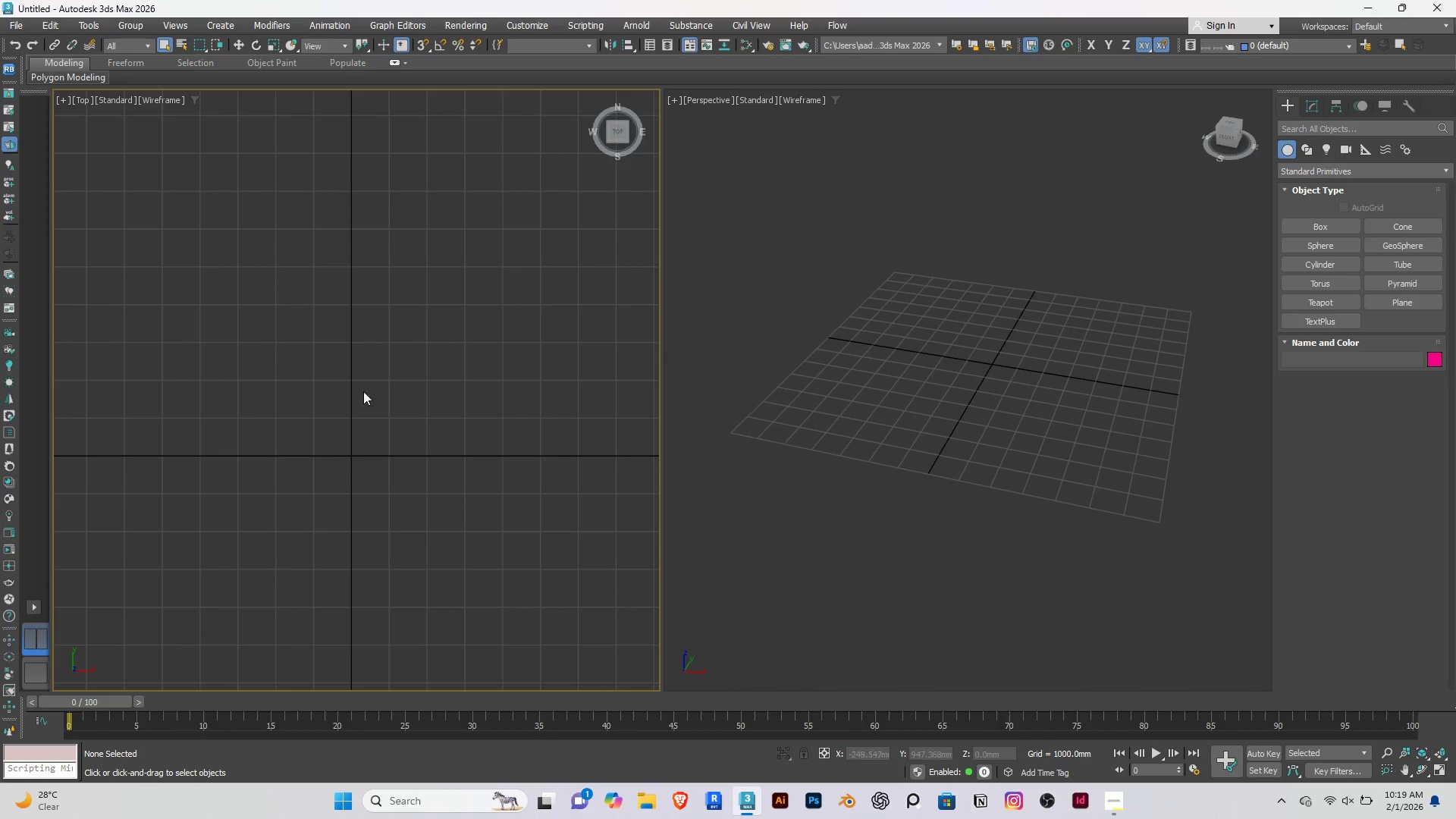 
left_click([522, 30])
 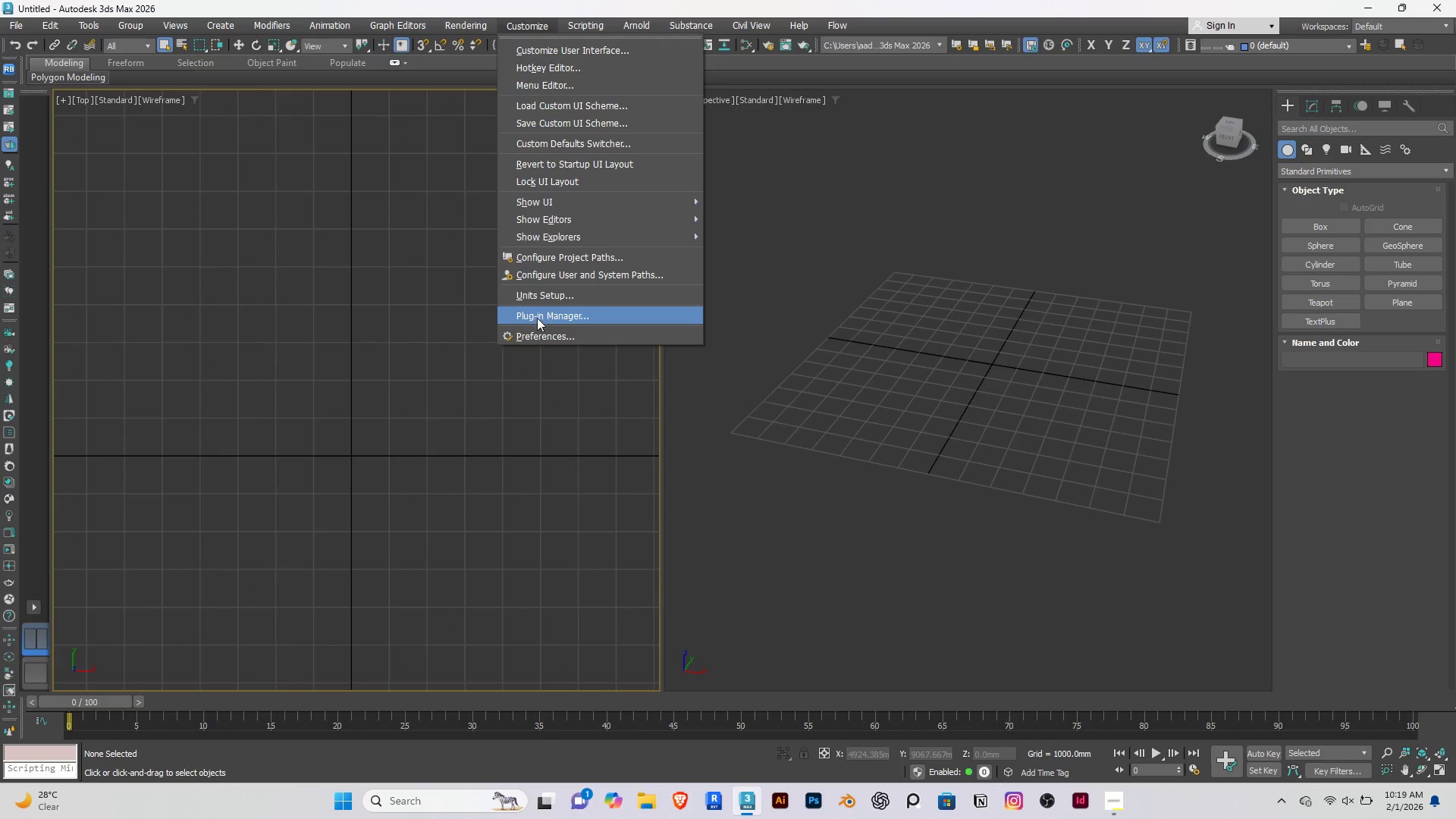 
left_click([538, 295])
 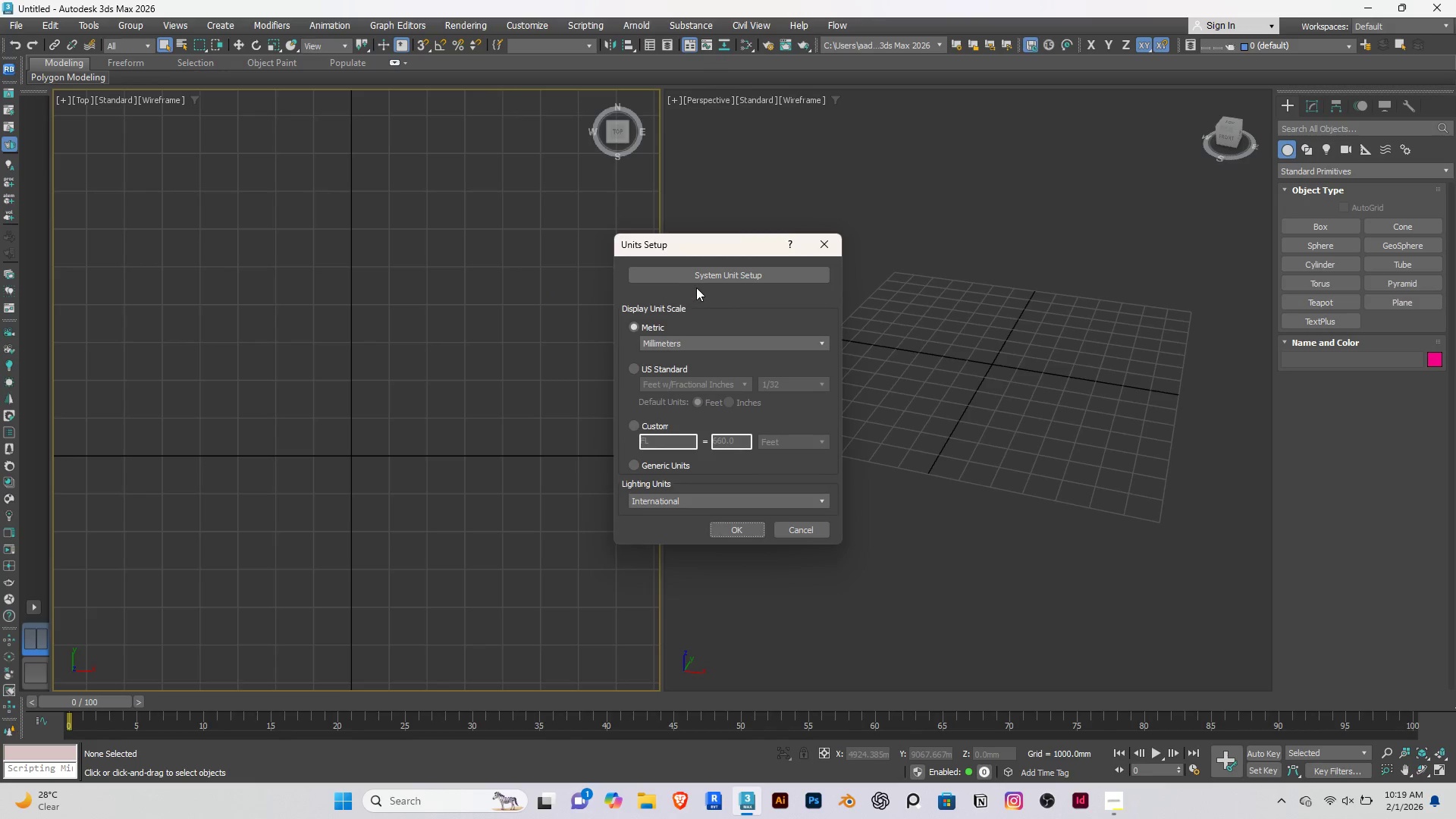 
left_click([704, 274])
 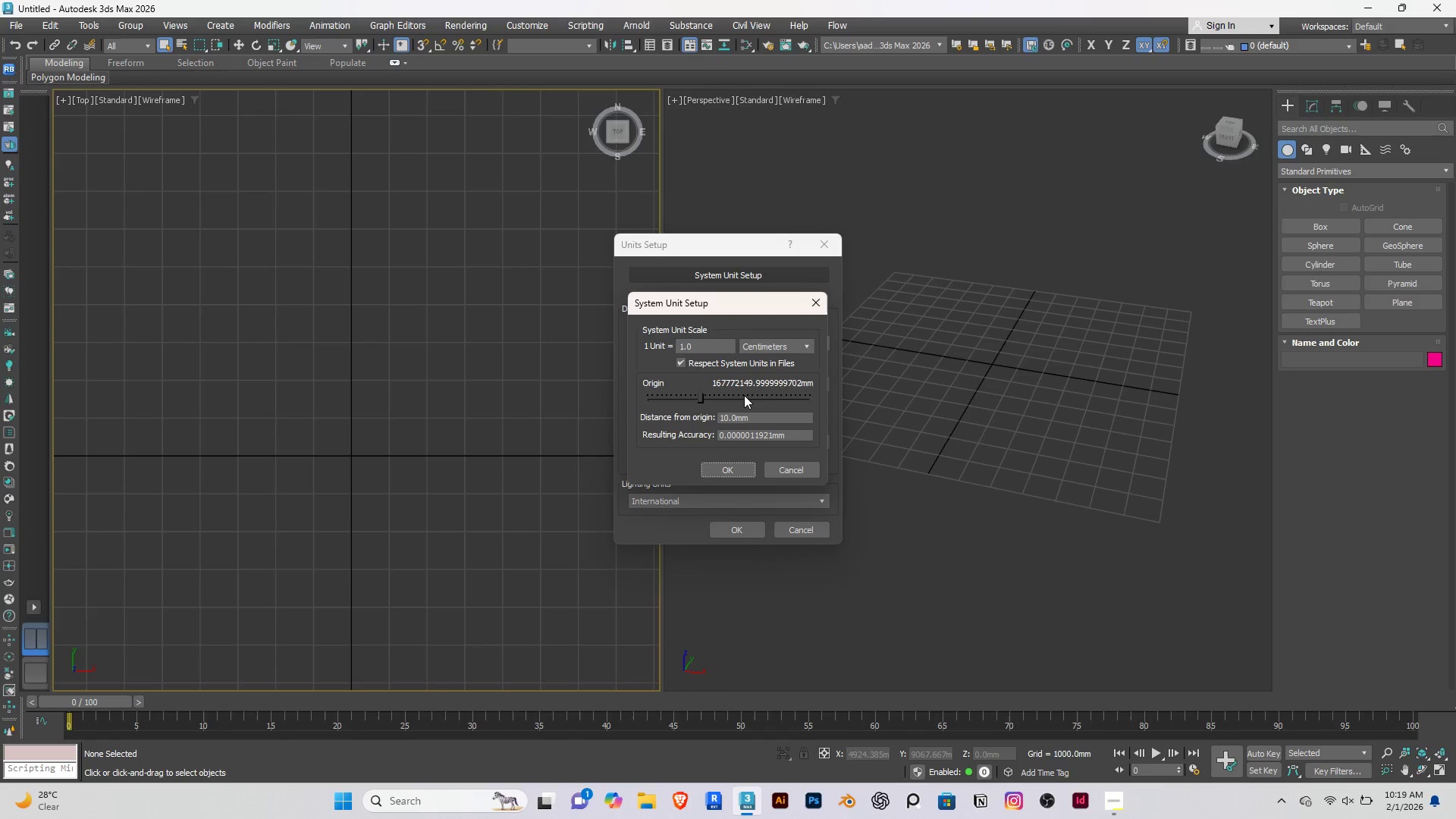 
left_click([761, 347])
 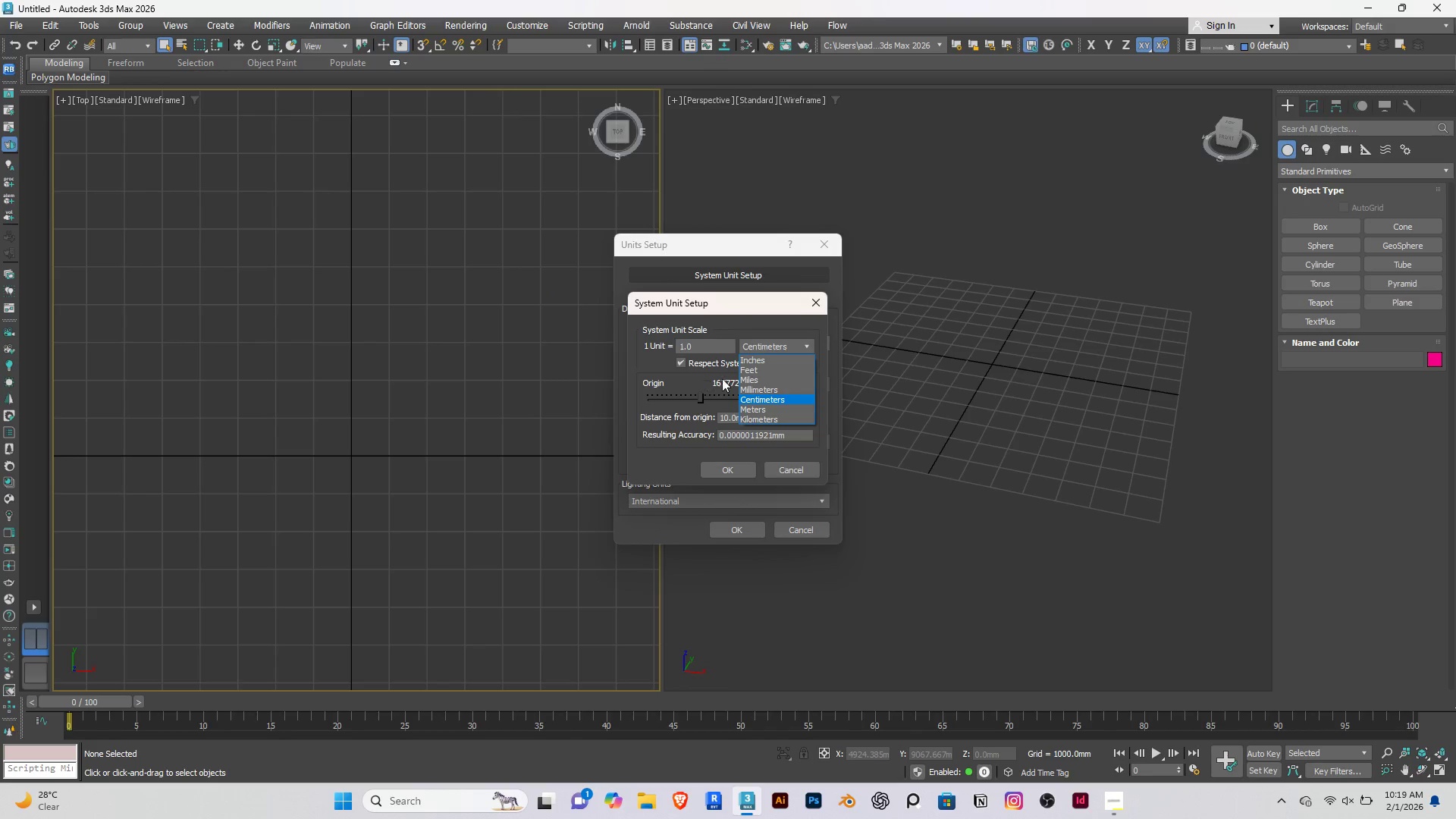 
left_click([748, 389])
 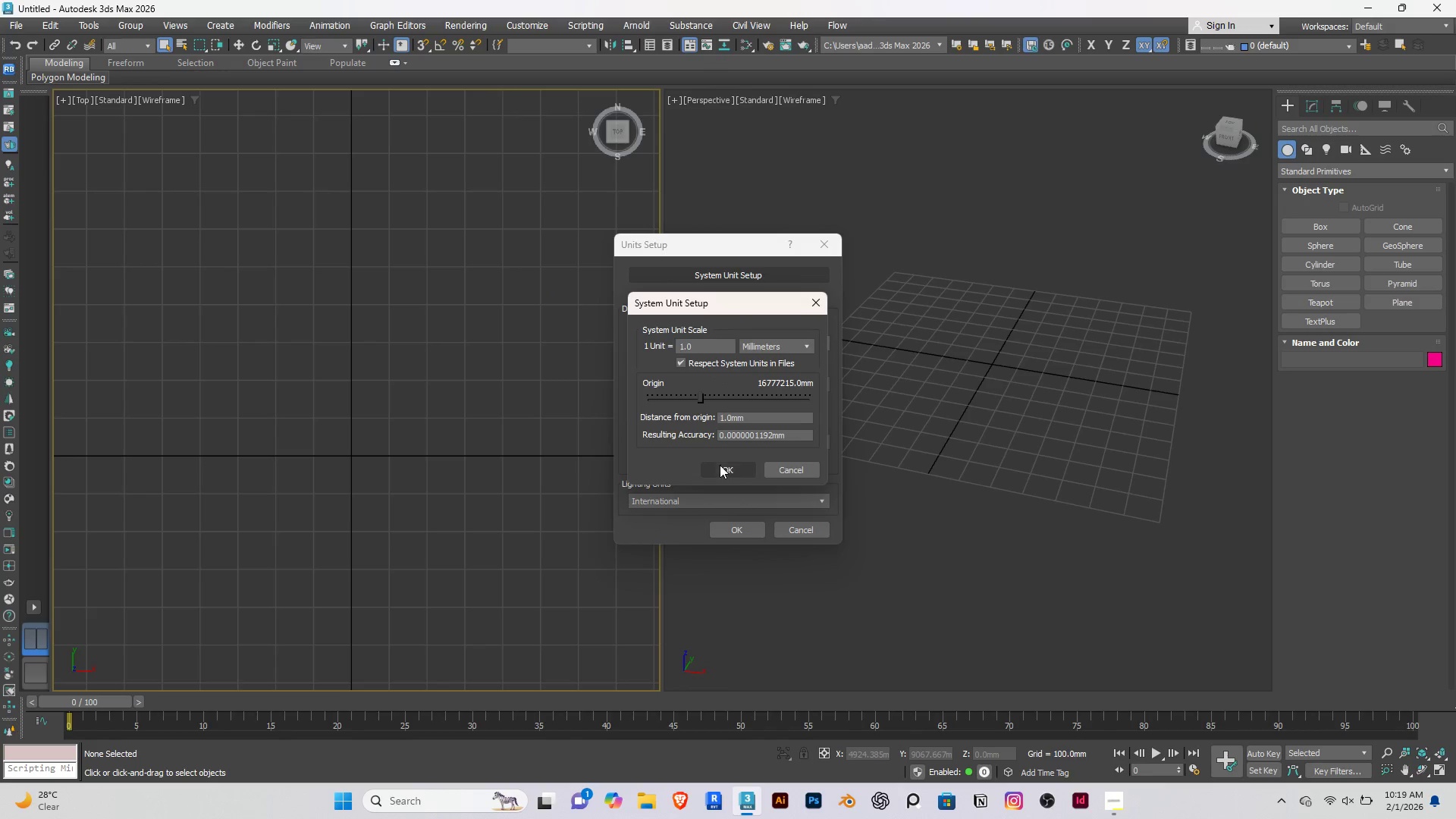 
left_click([723, 472])
 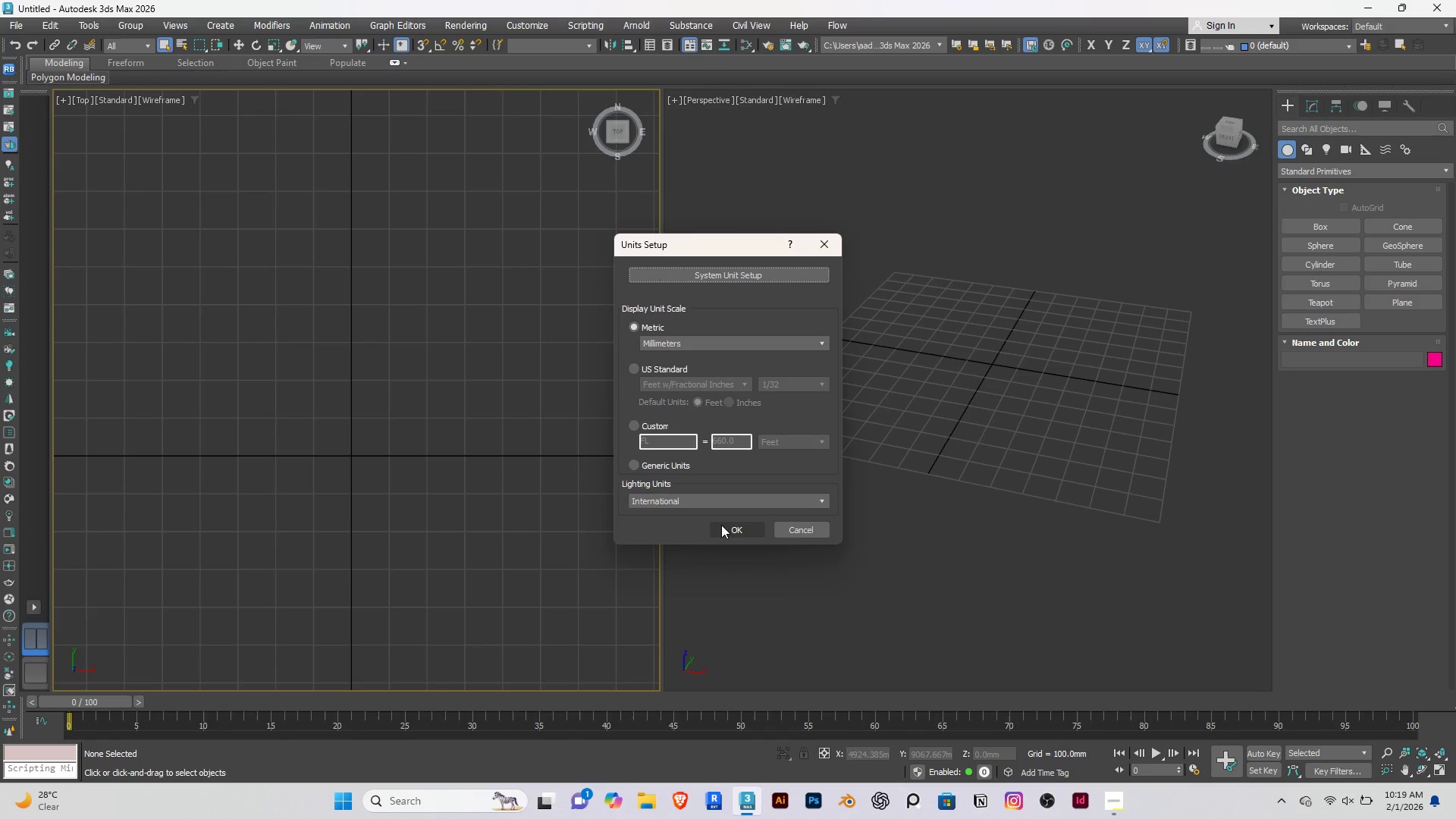 
left_click([723, 530])
 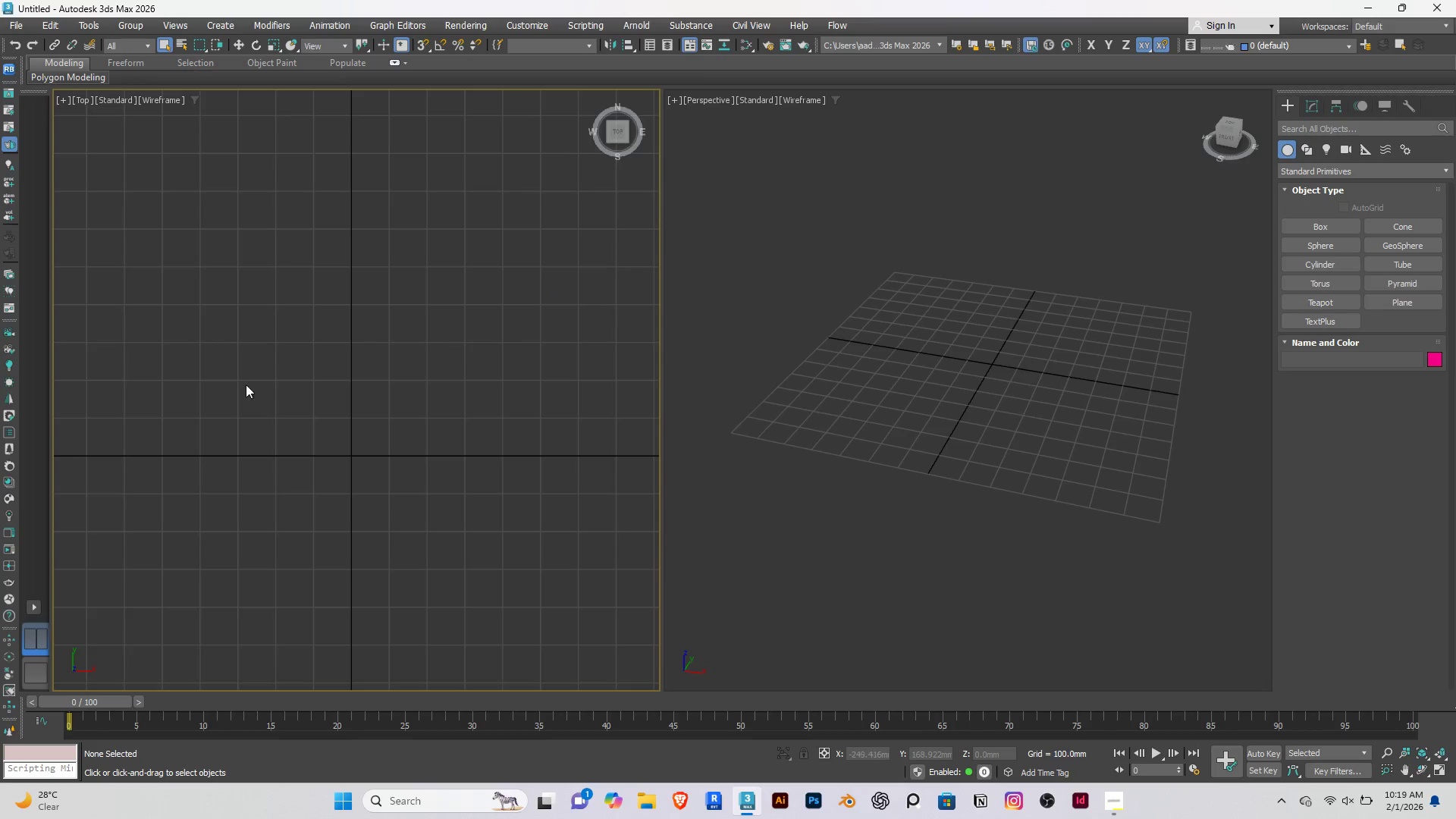 
left_click([228, 376])
 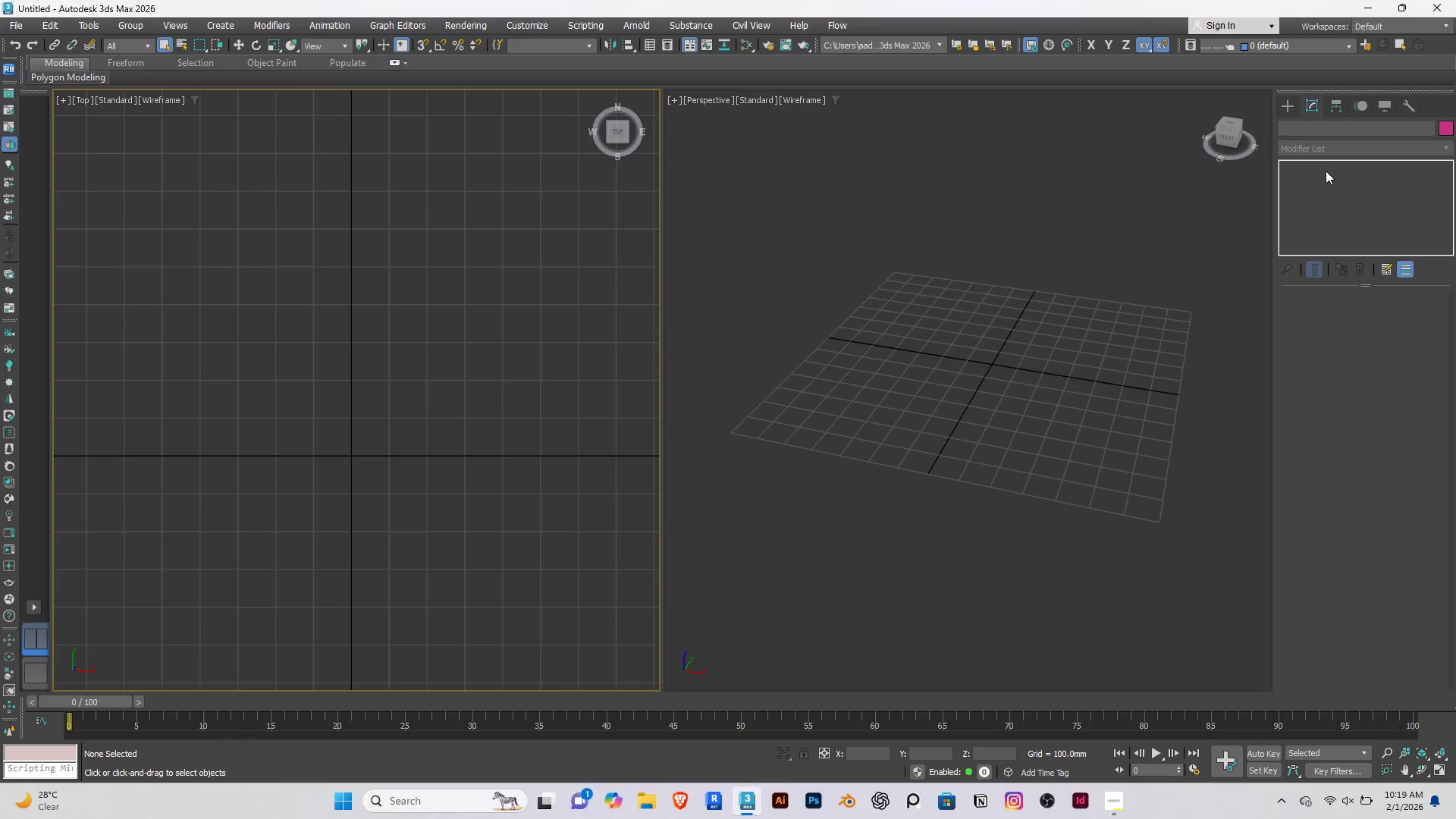 
left_click([1285, 100])
 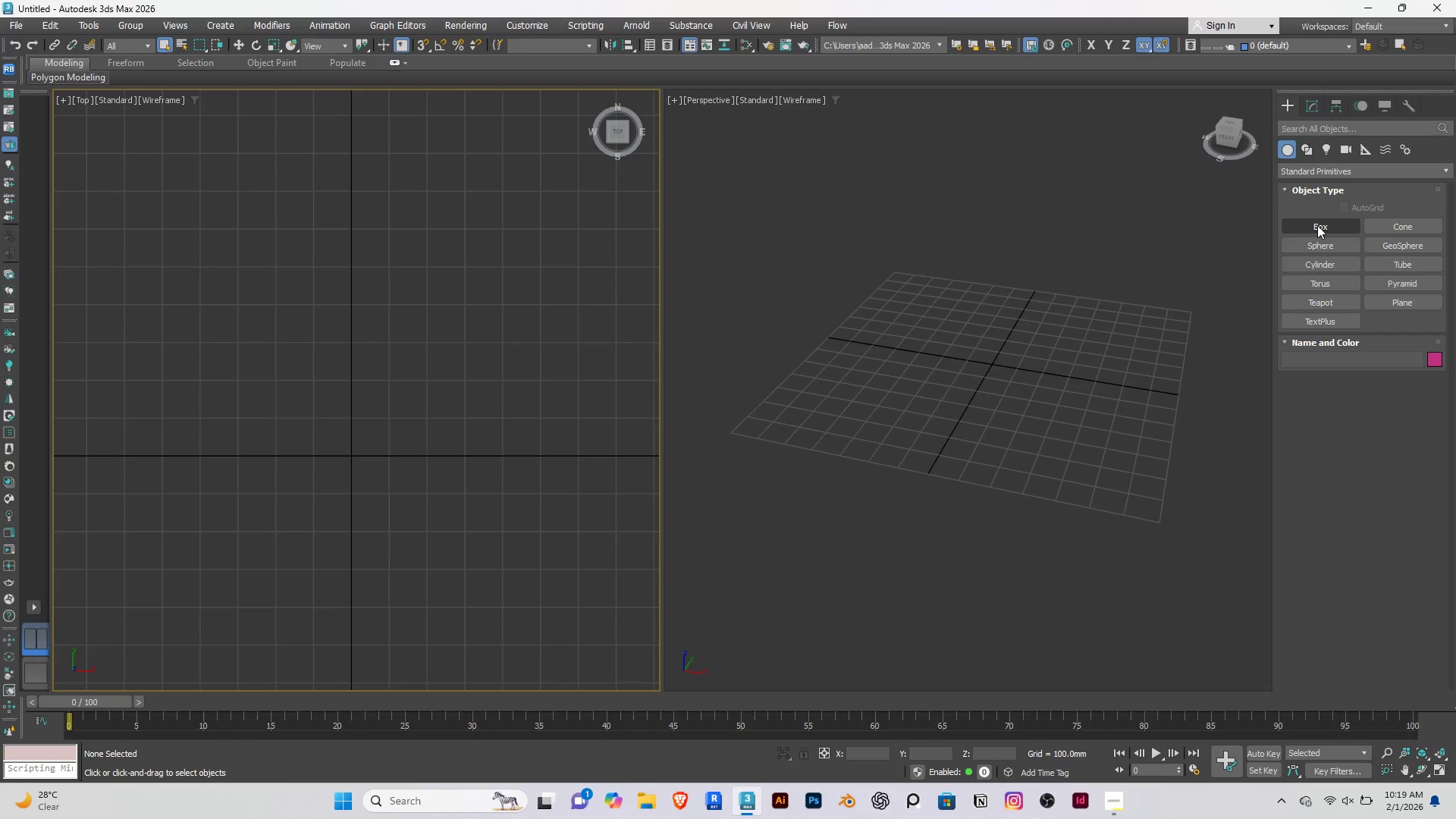 
left_click([1320, 226])
 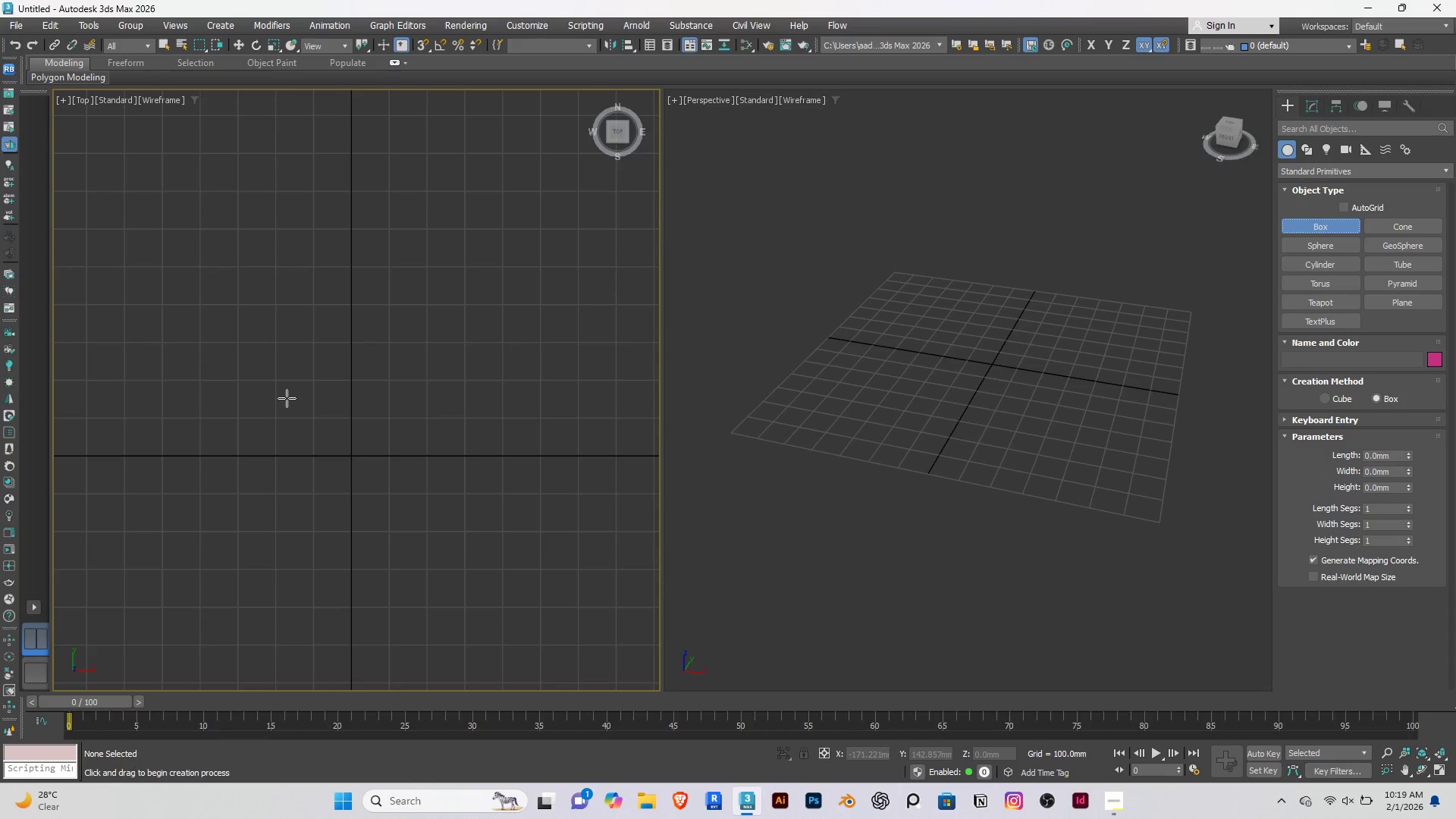 
scroll: coordinate [299, 401], scroll_direction: down, amount: 6.0
 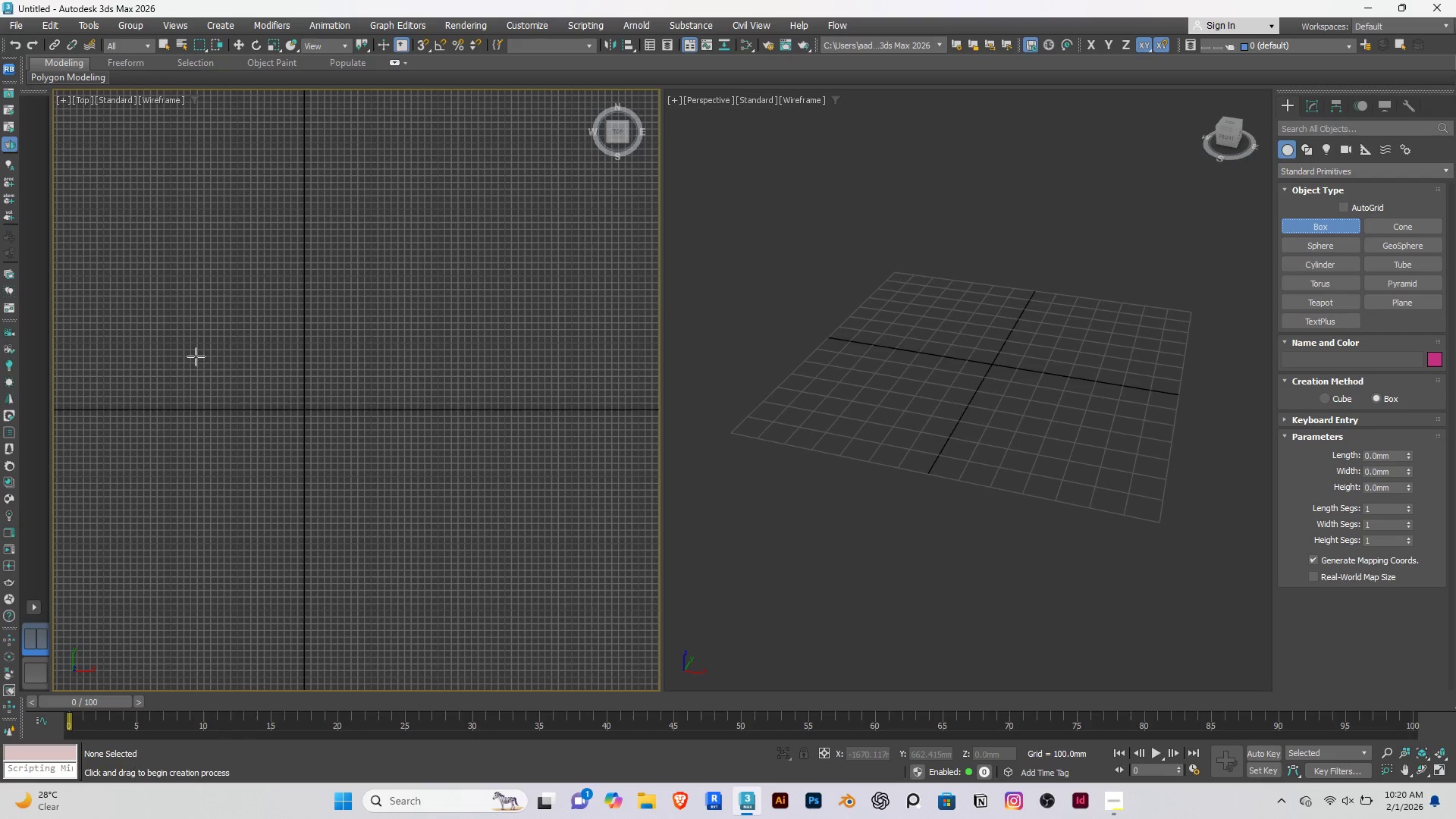 
left_click_drag(start_coordinate=[224, 340], to_coordinate=[409, 535])
 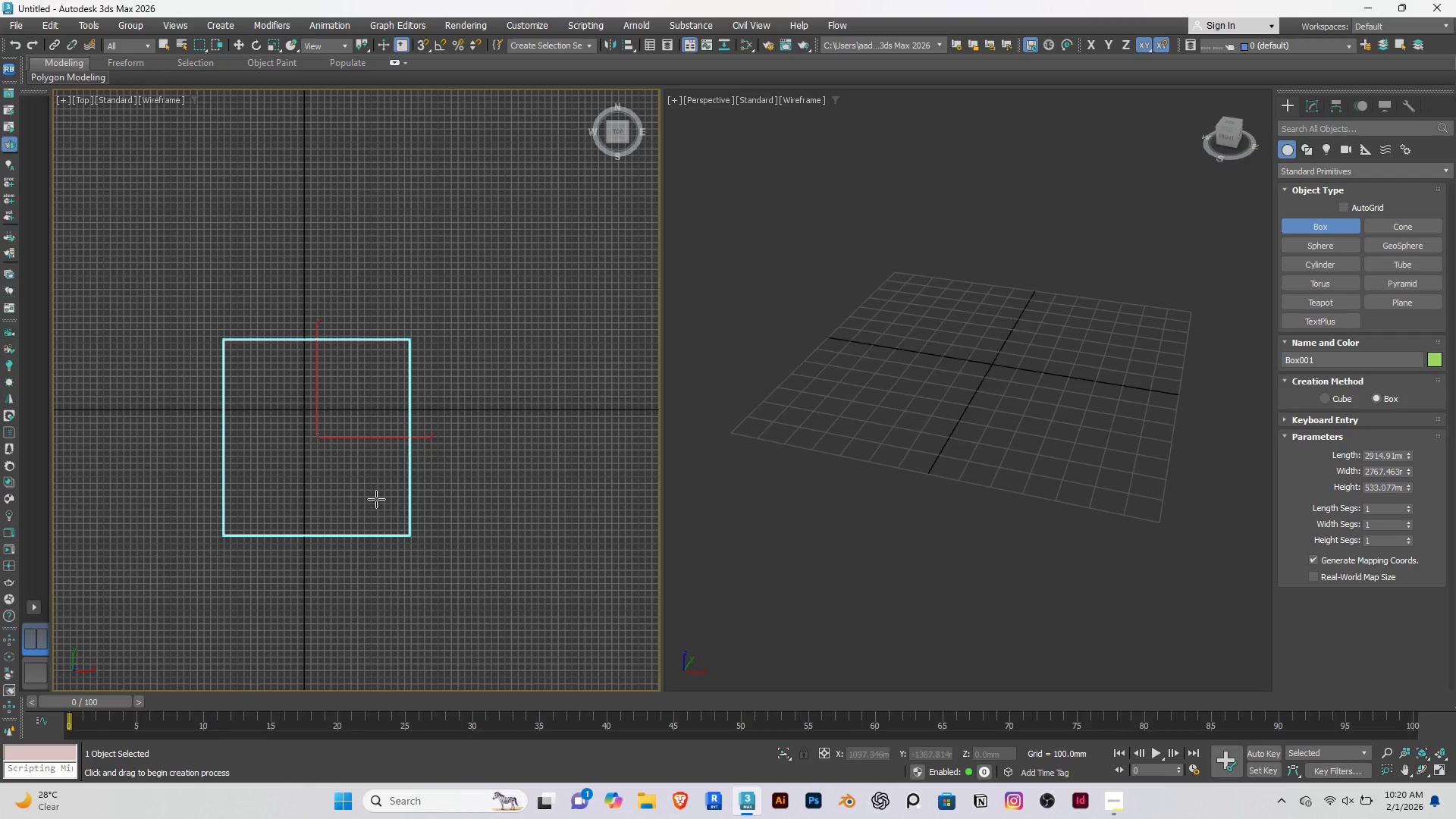 
right_click([376, 499])
 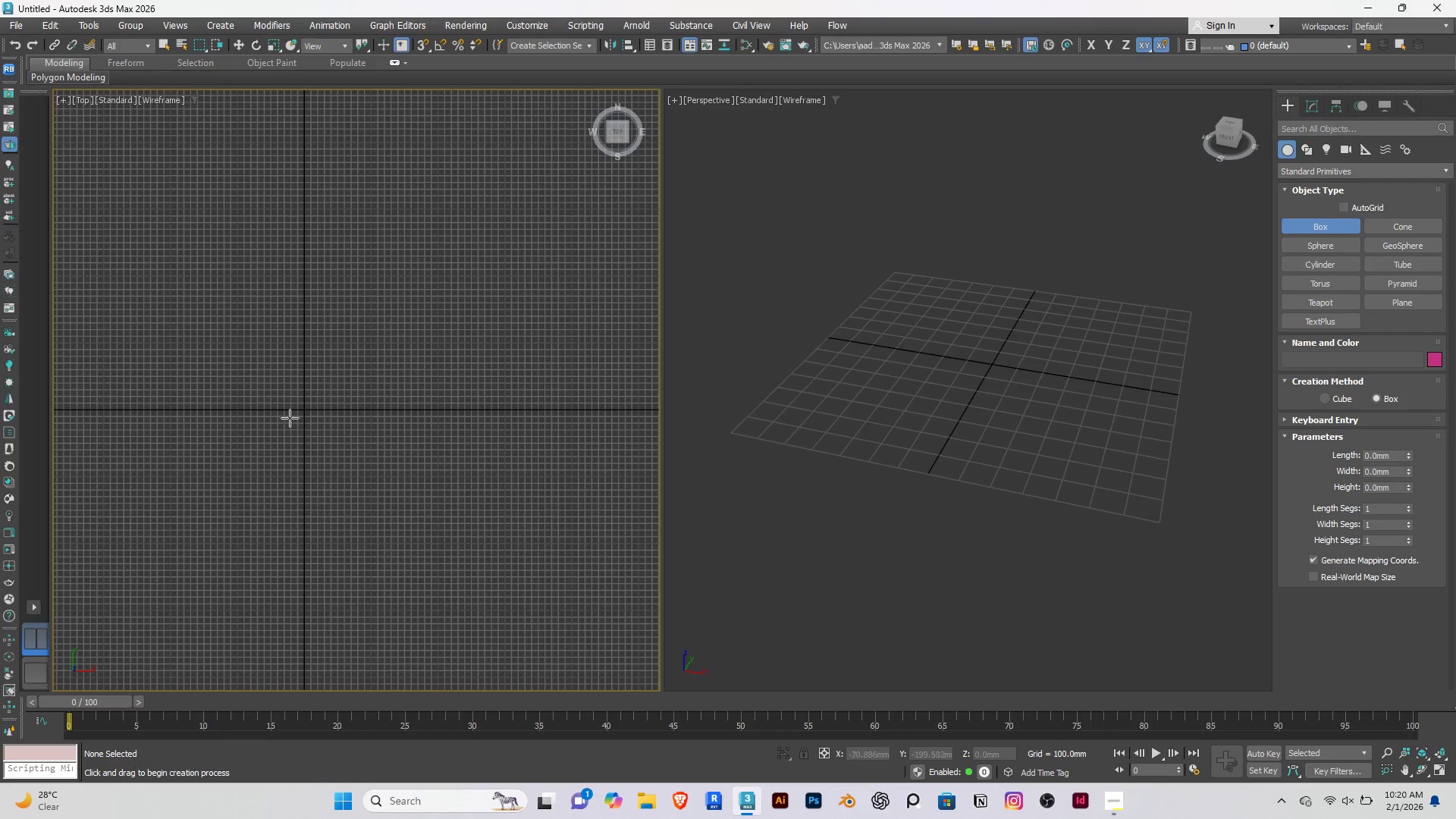 
left_click_drag(start_coordinate=[256, 355], to_coordinate=[378, 529])
 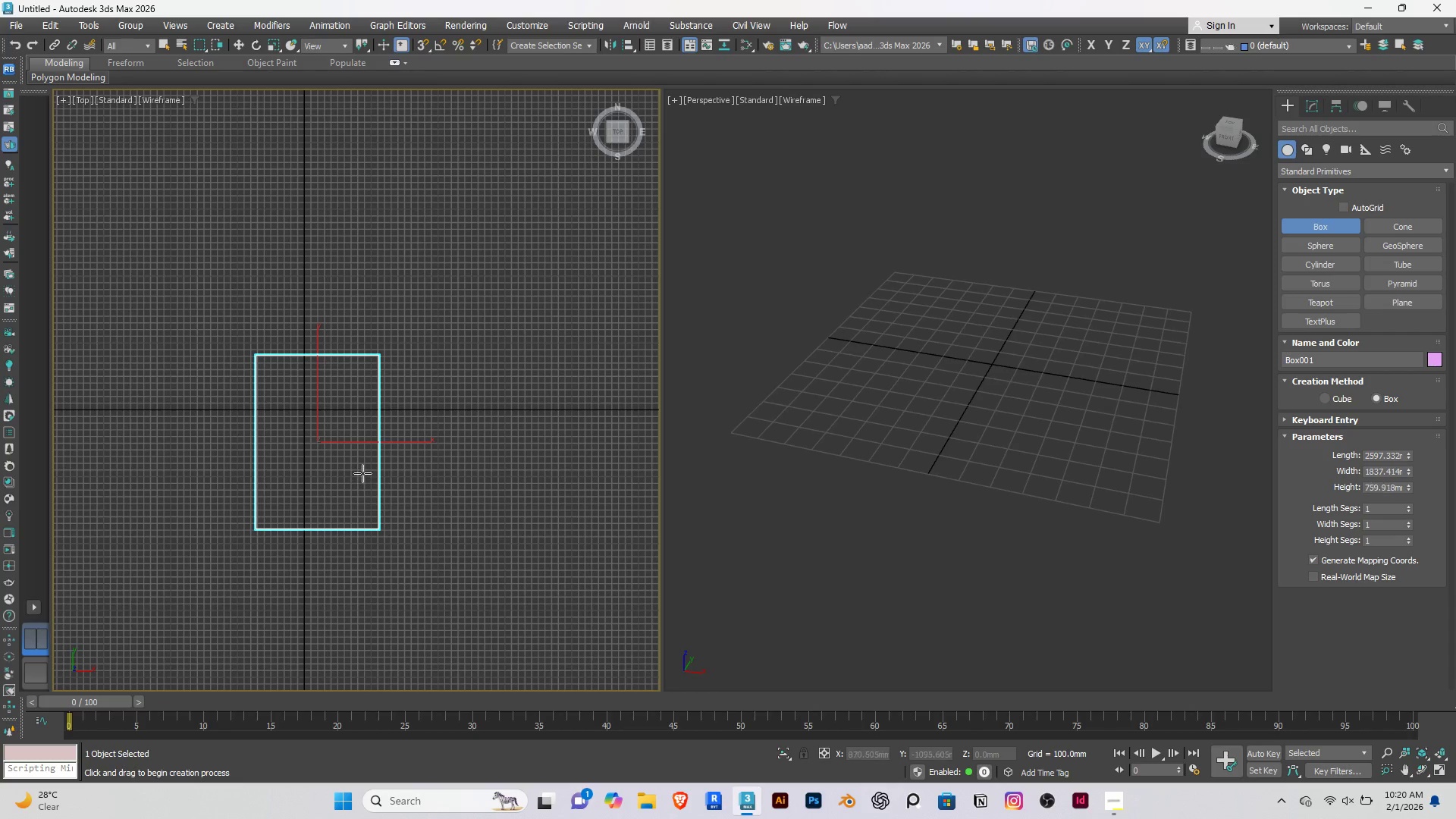 
left_click([362, 472])
 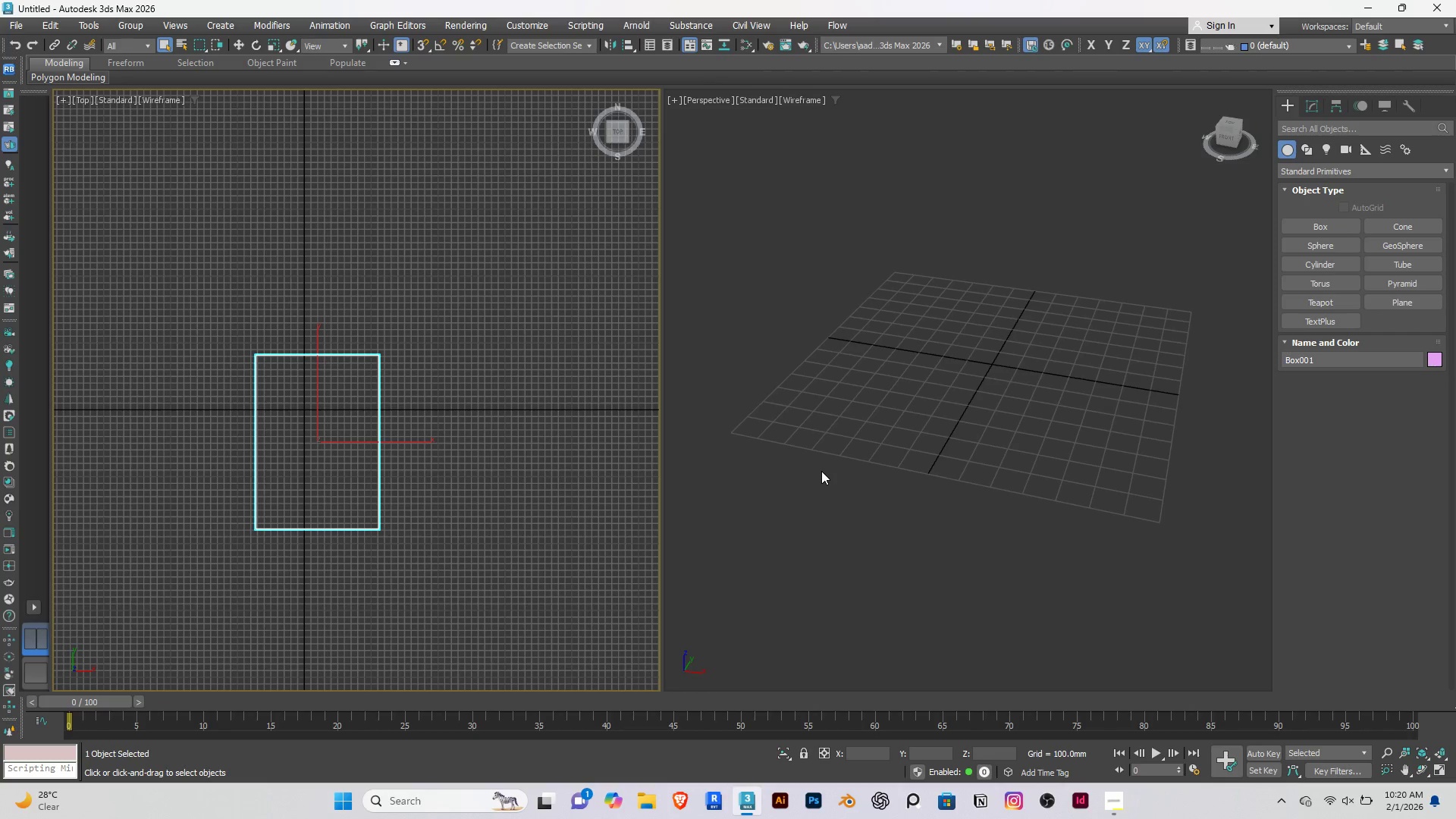 
scroll: coordinate [825, 470], scroll_direction: down, amount: 13.0
 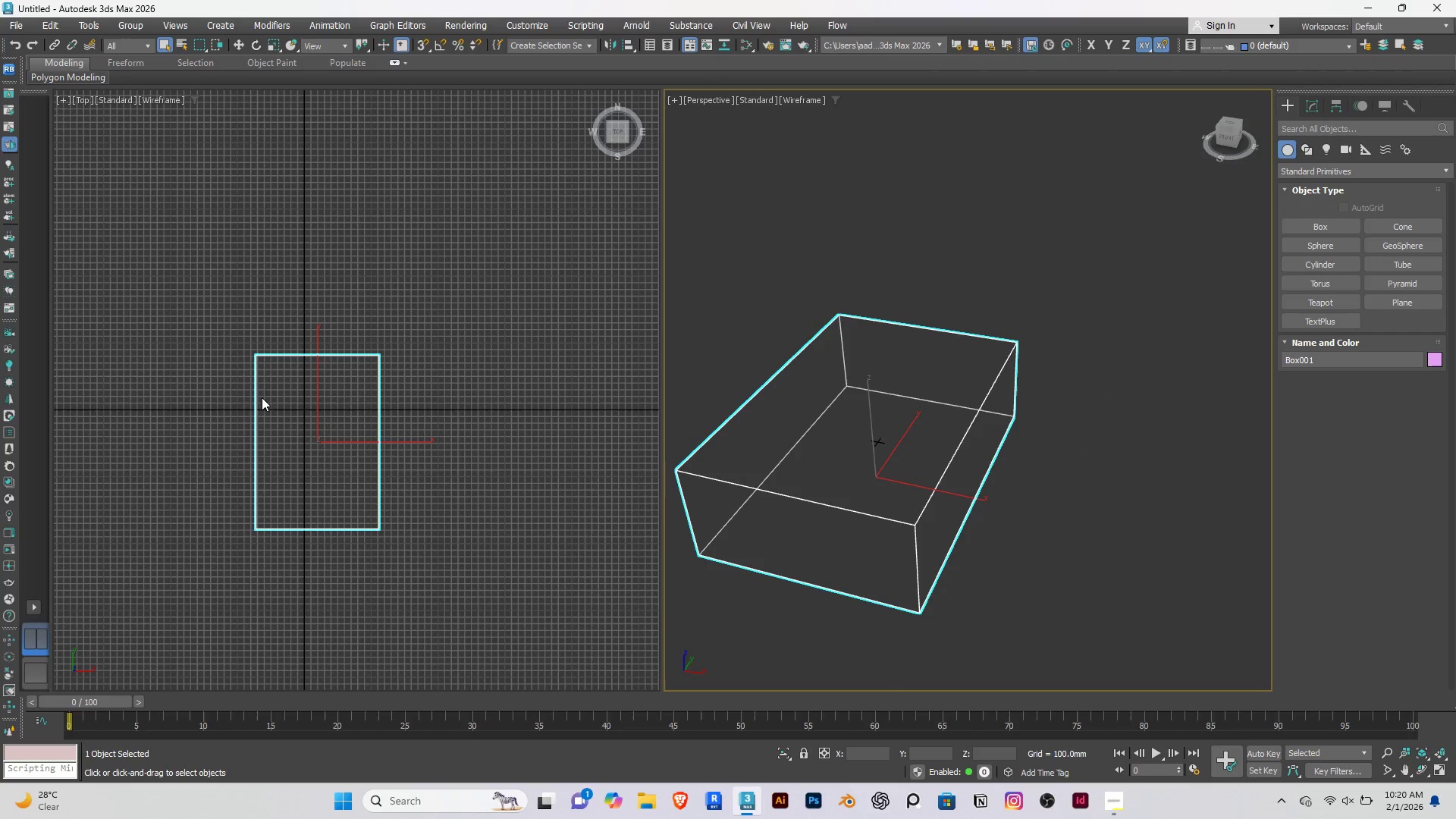 
scroll: coordinate [235, 384], scroll_direction: up, amount: 4.0
 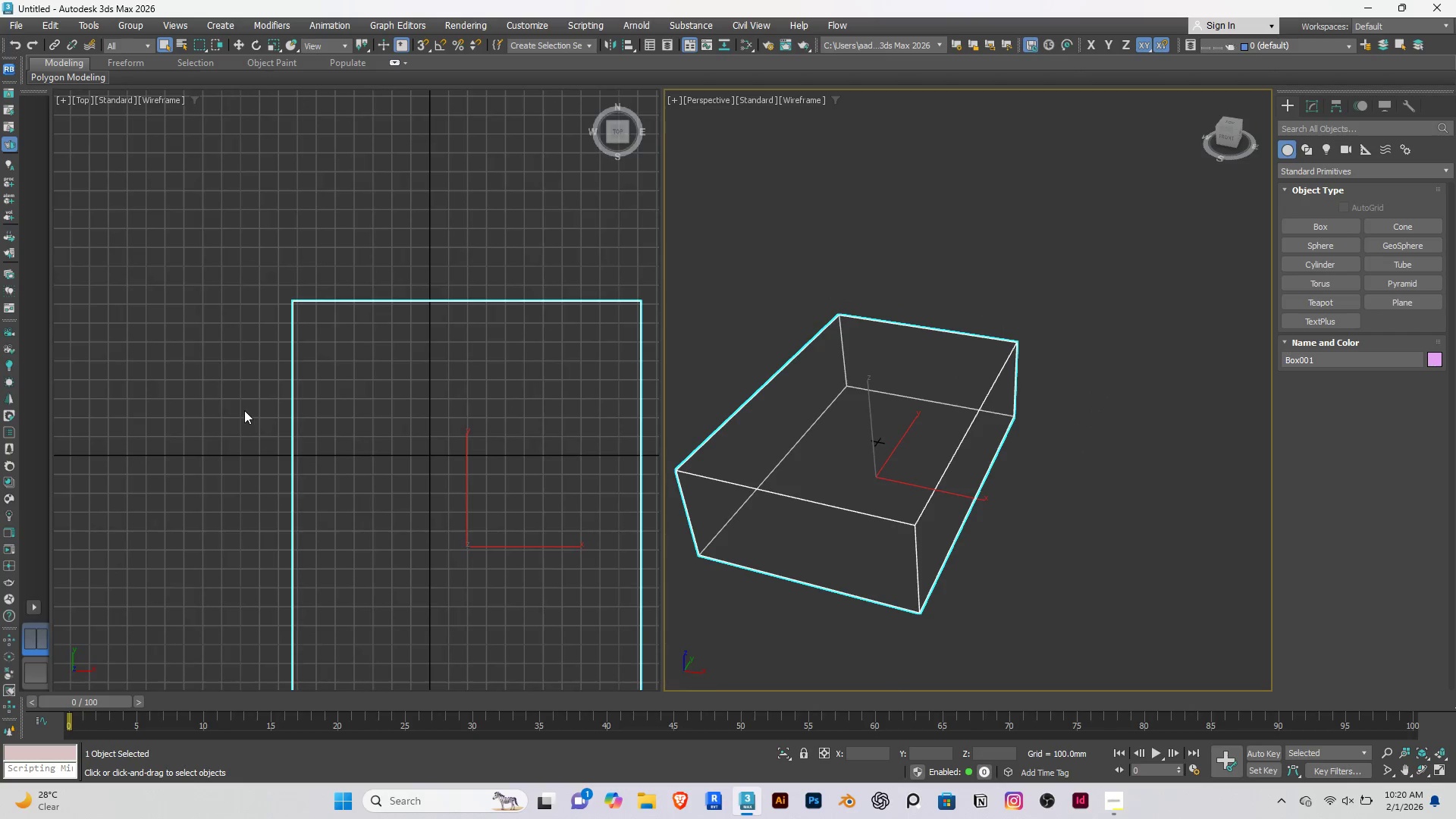 
key(G)
 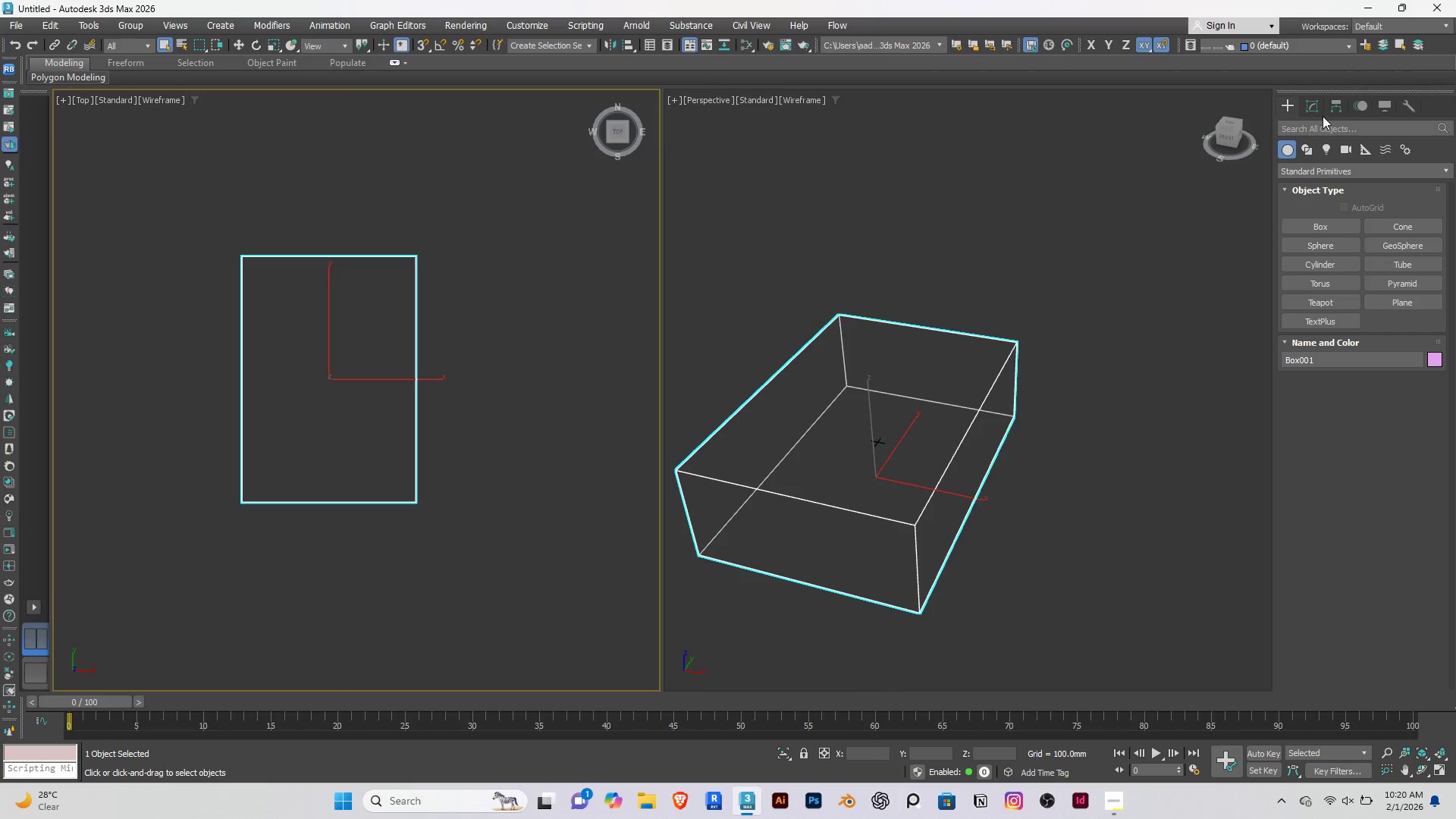 
scroll: coordinate [244, 410], scroll_direction: down, amount: 2.0
 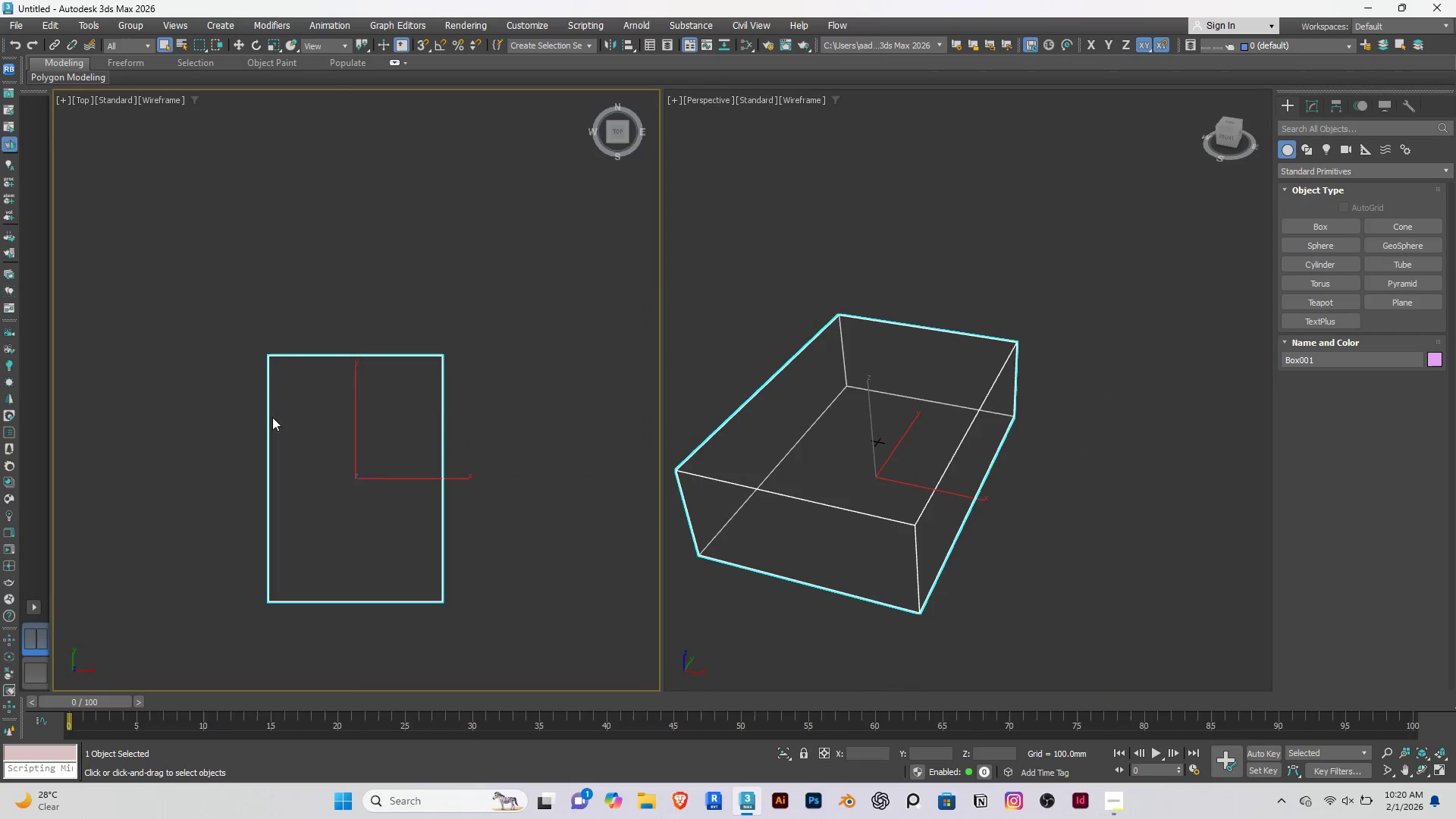 
left_click([1318, 110])
 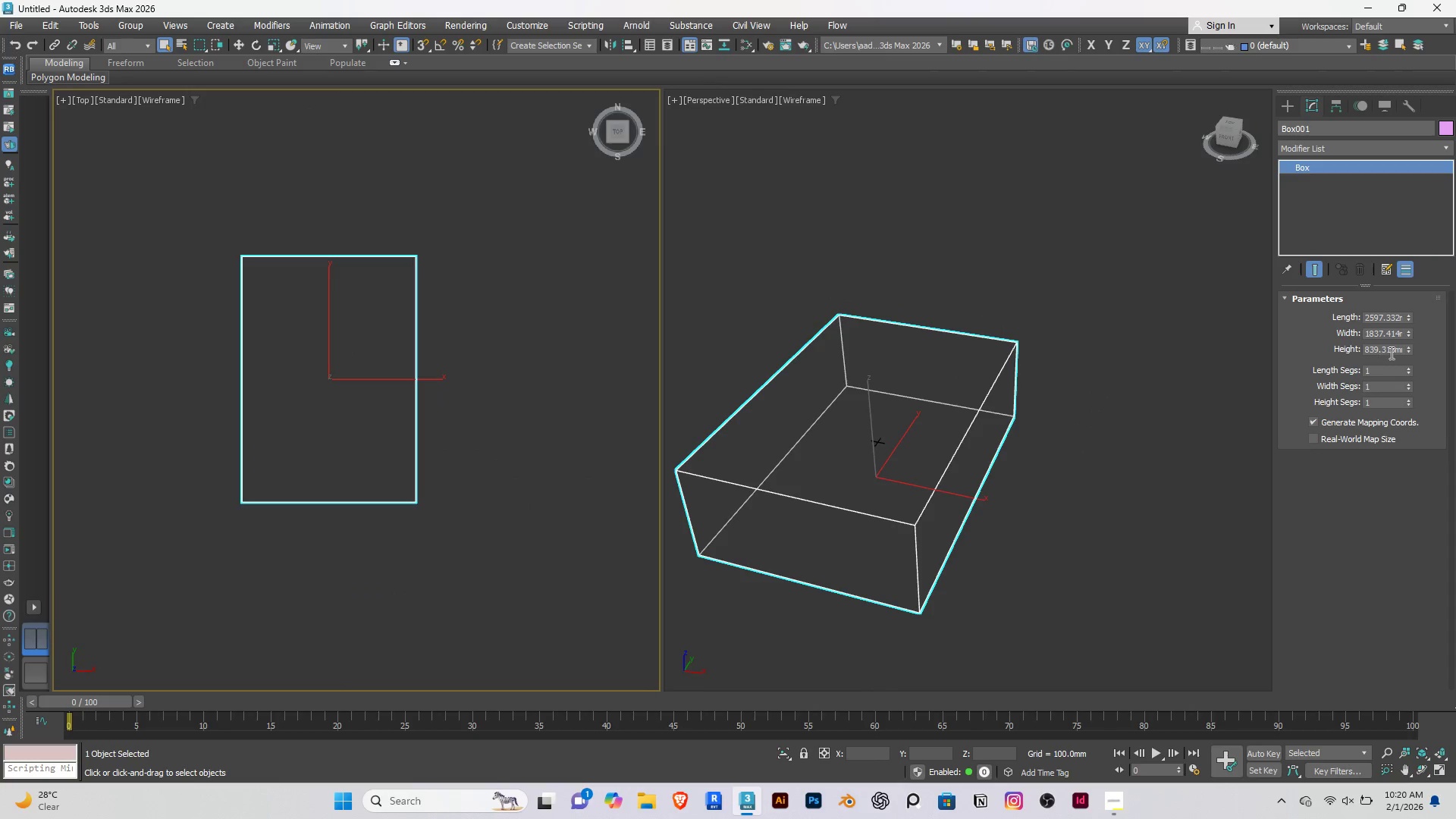 
left_click_drag(start_coordinate=[1412, 353], to_coordinate=[1404, 350])
 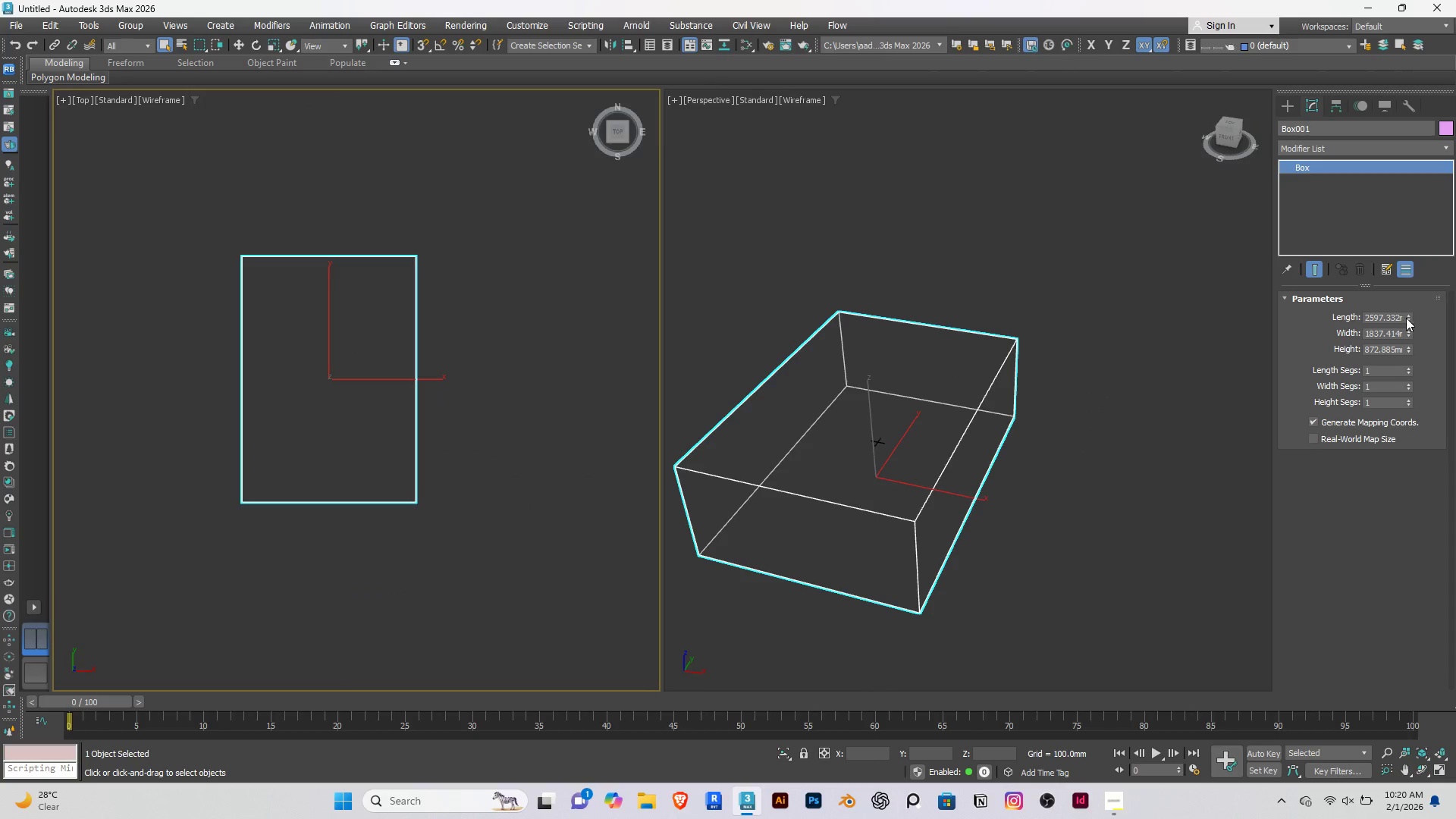 
left_click_drag(start_coordinate=[1407, 318], to_coordinate=[1375, 346])
 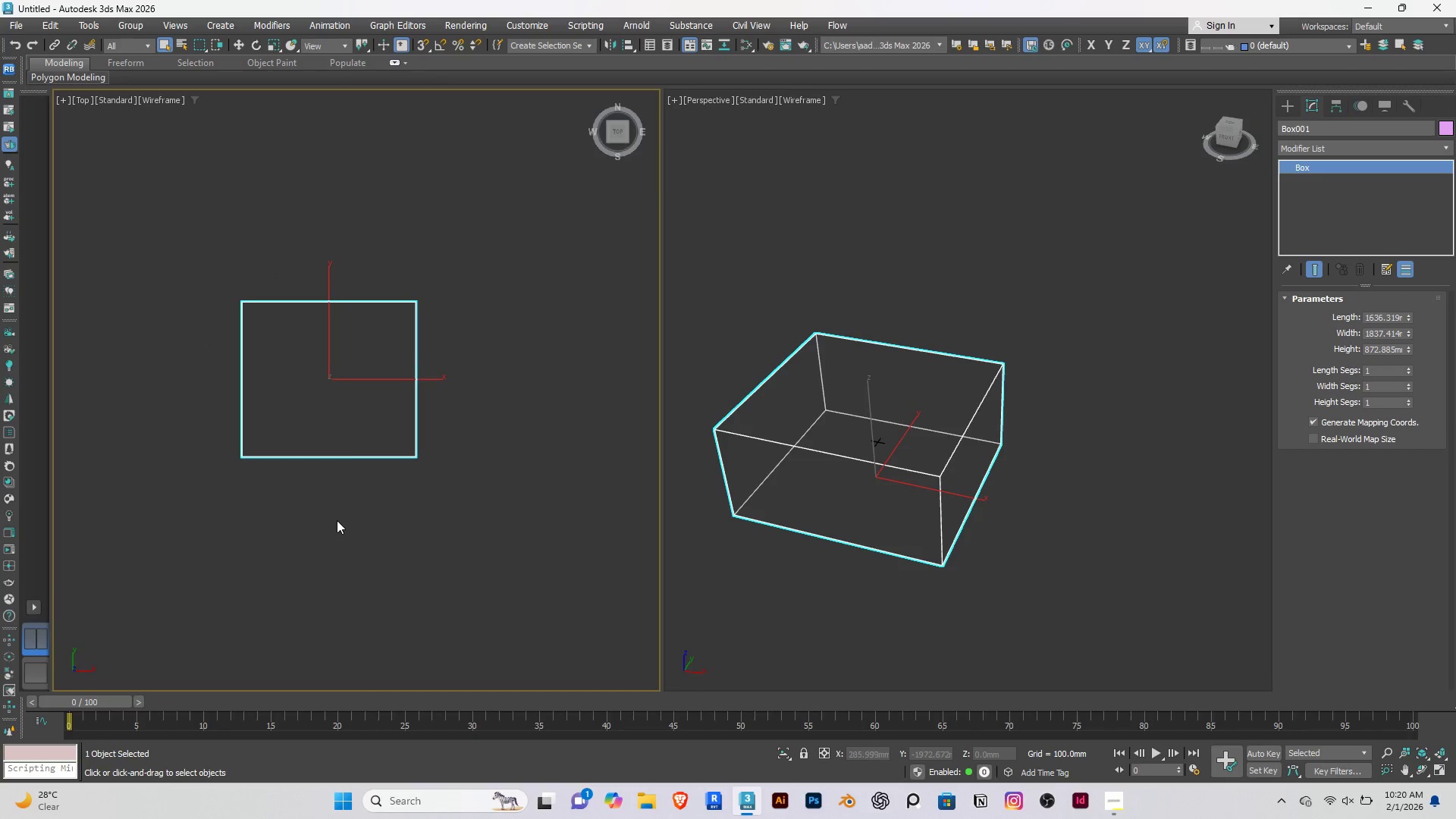 
left_click([336, 520])
 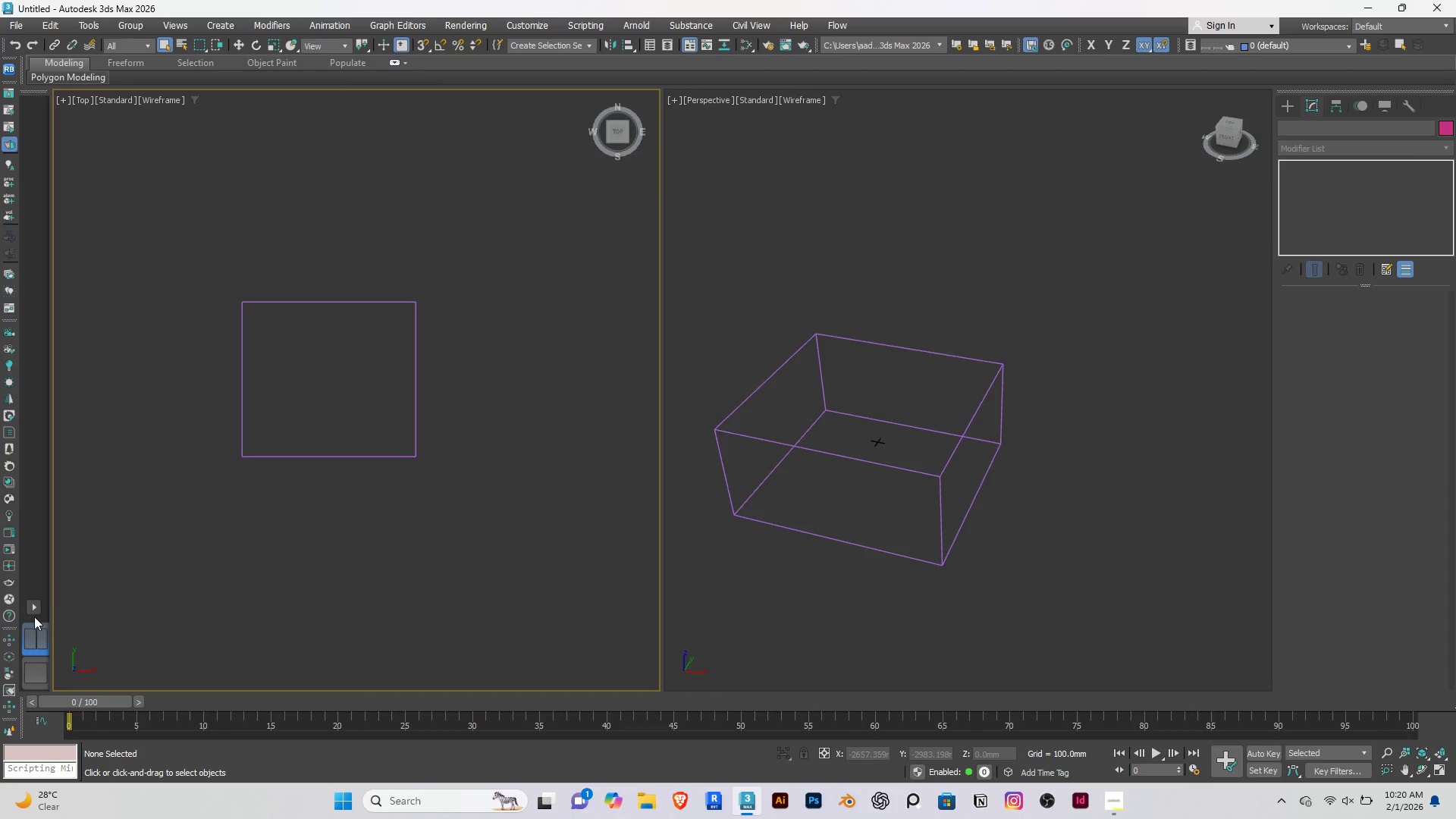 
left_click([32, 607])
 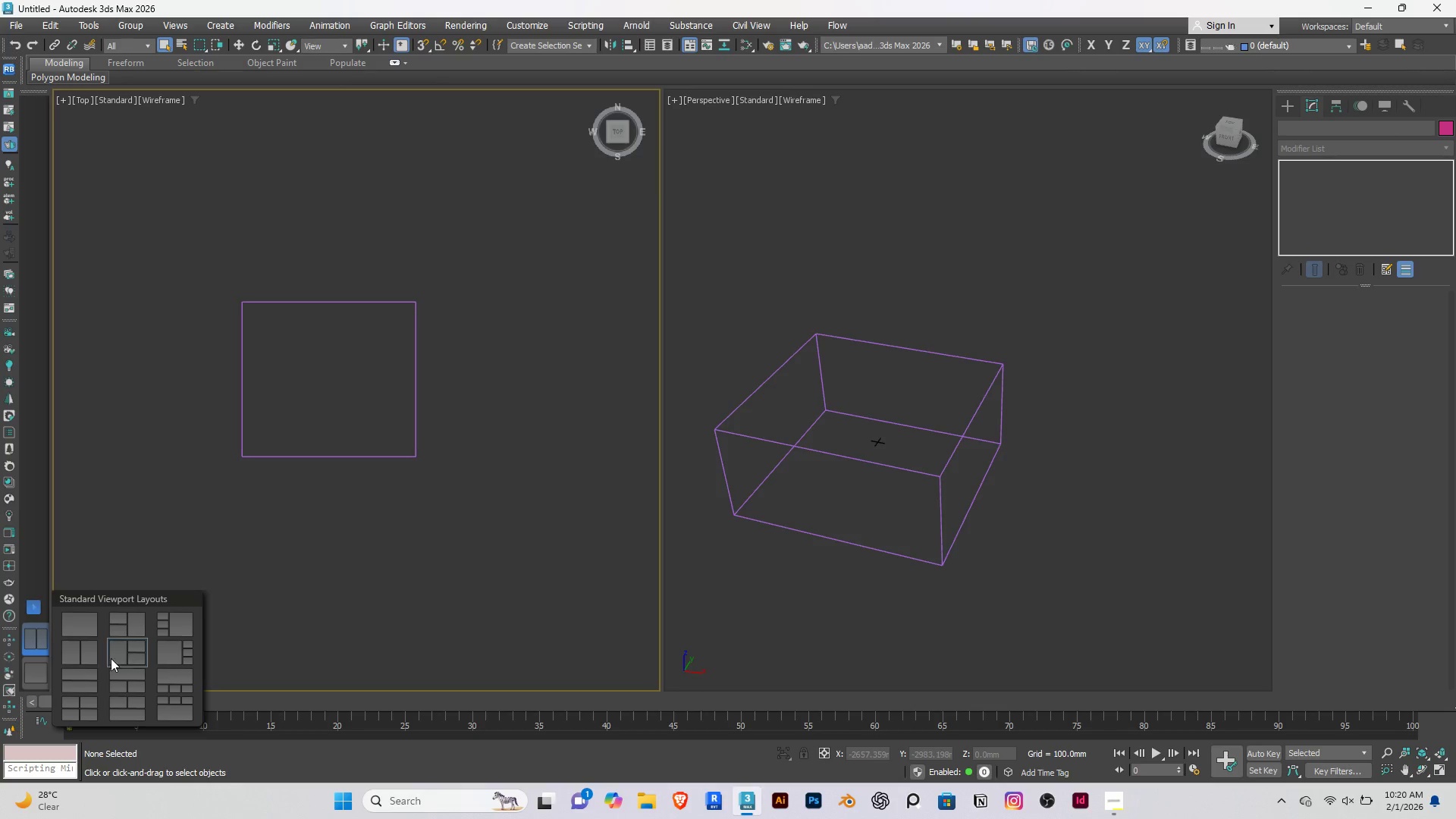 
left_click([124, 642])
 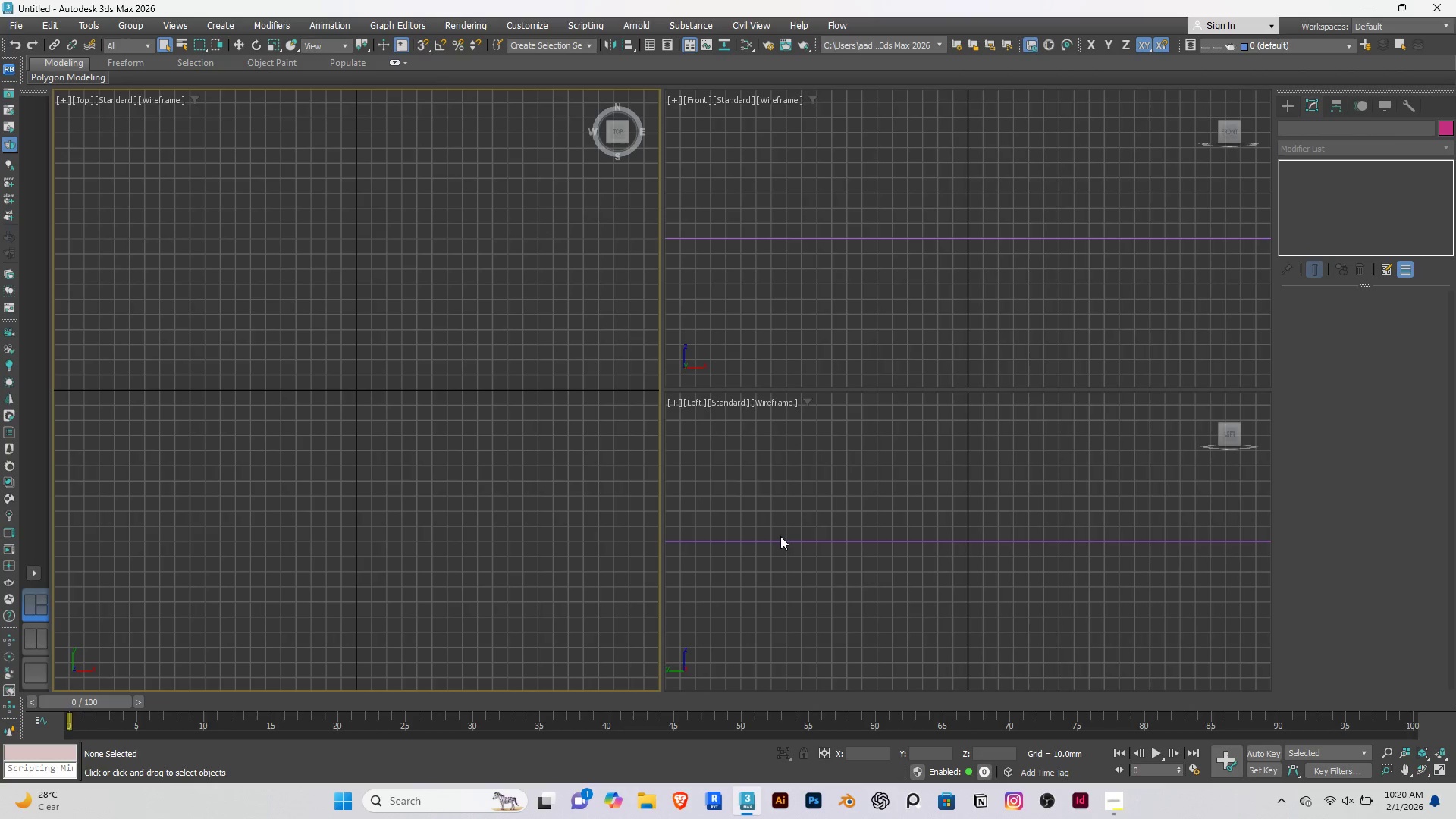 
scroll: coordinate [328, 425], scroll_direction: down, amount: 15.0
 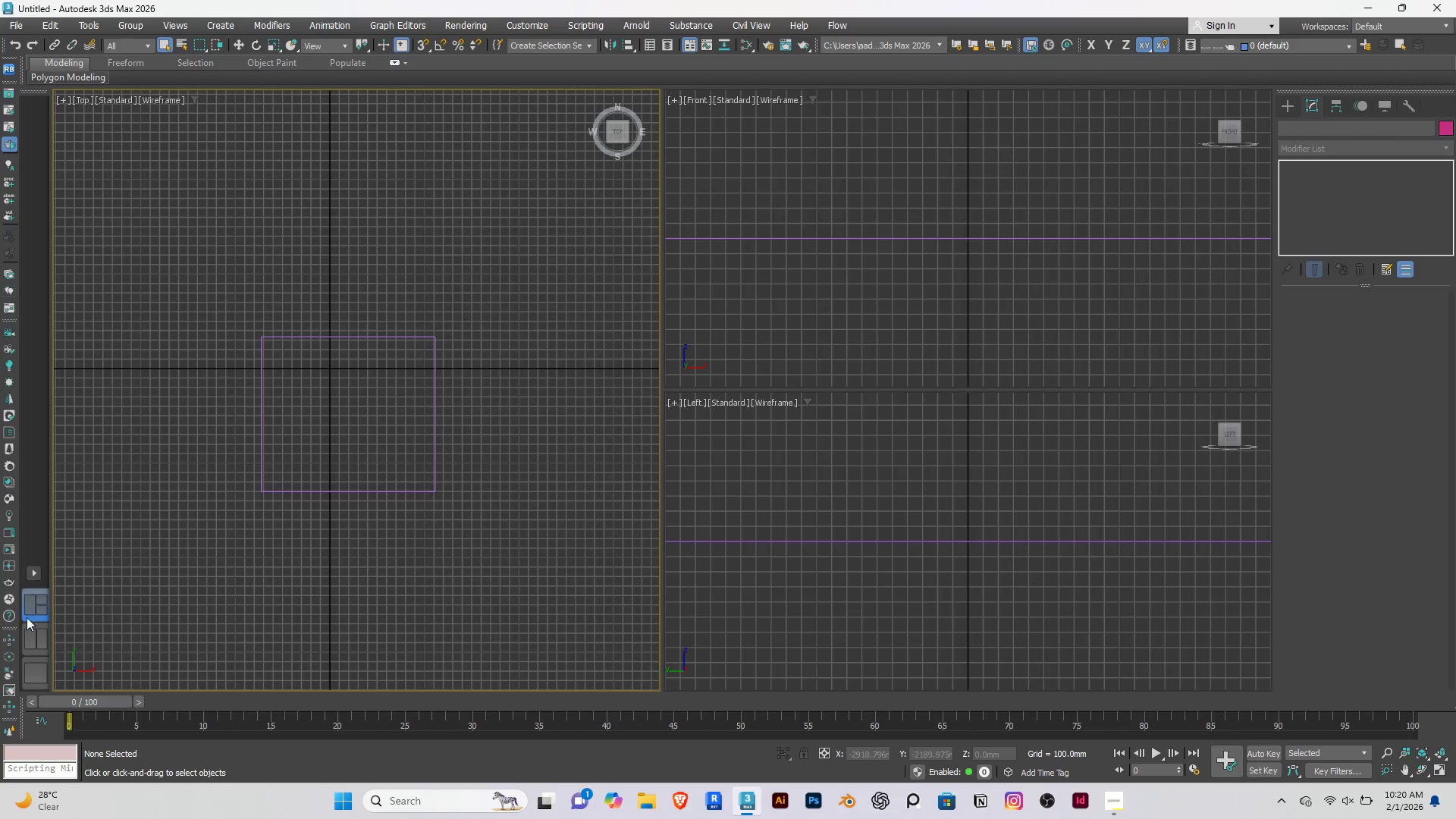 
left_click([32, 634])
 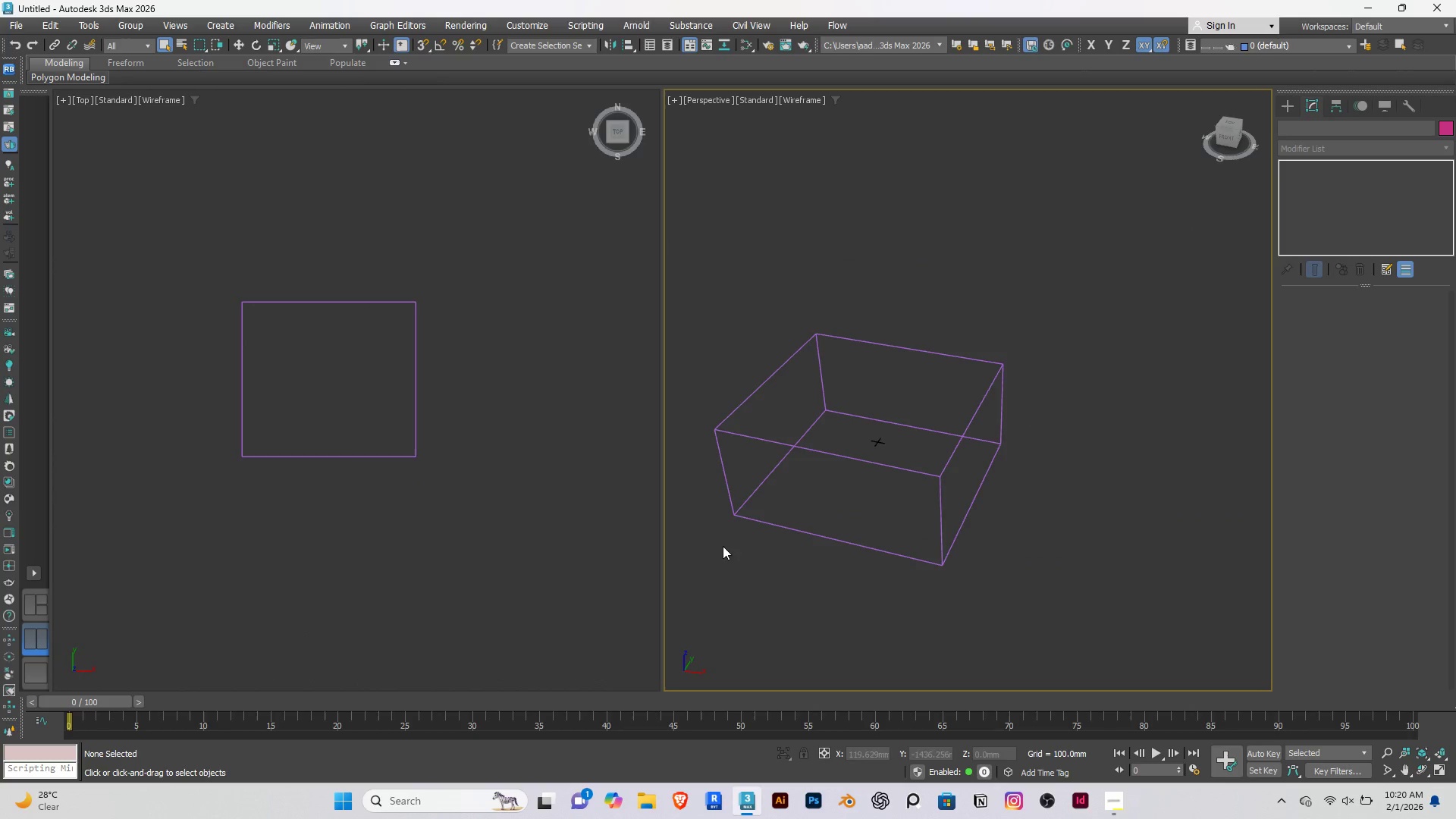 
left_click([245, 519])
 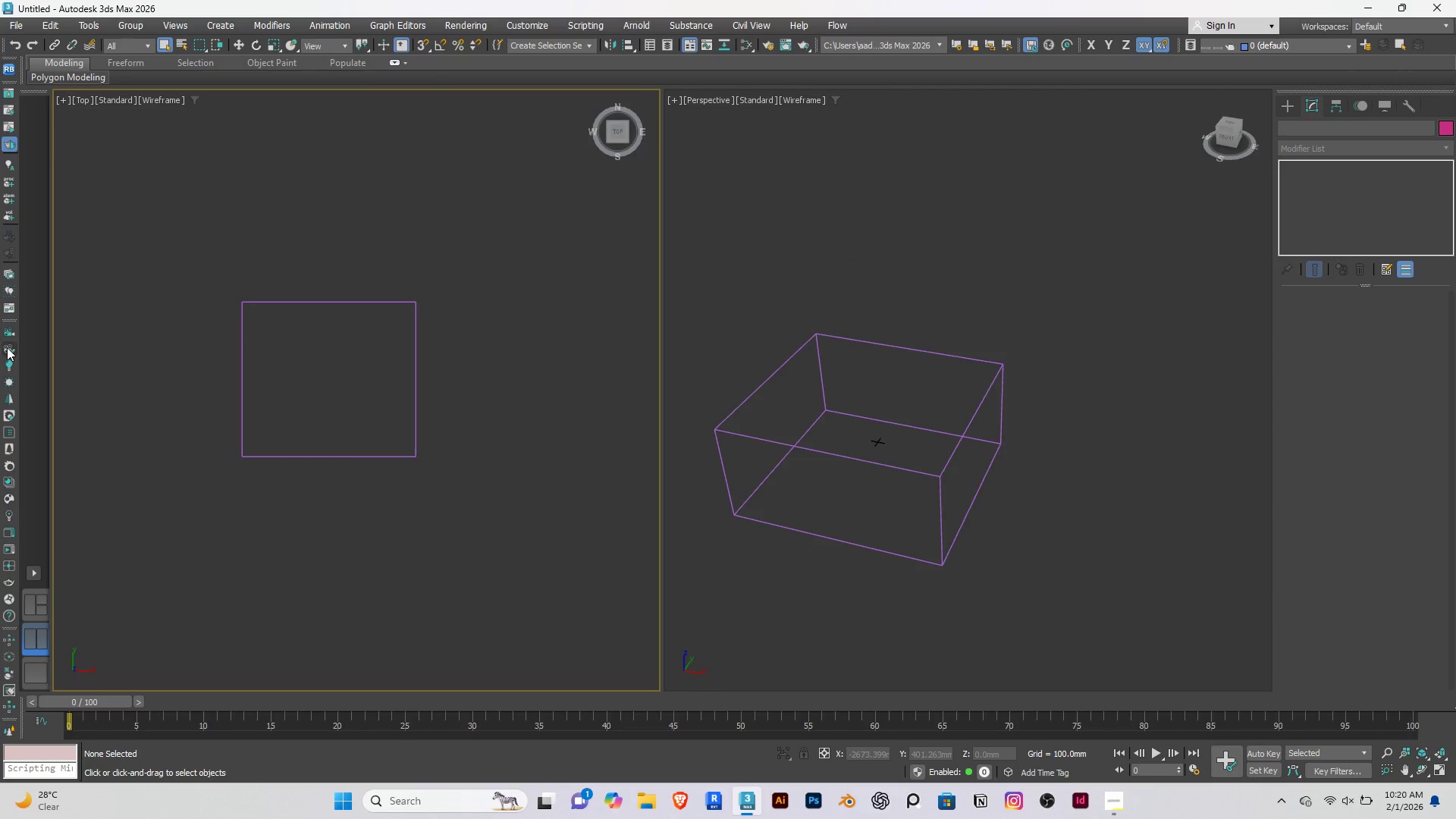 
wait(7.03)
 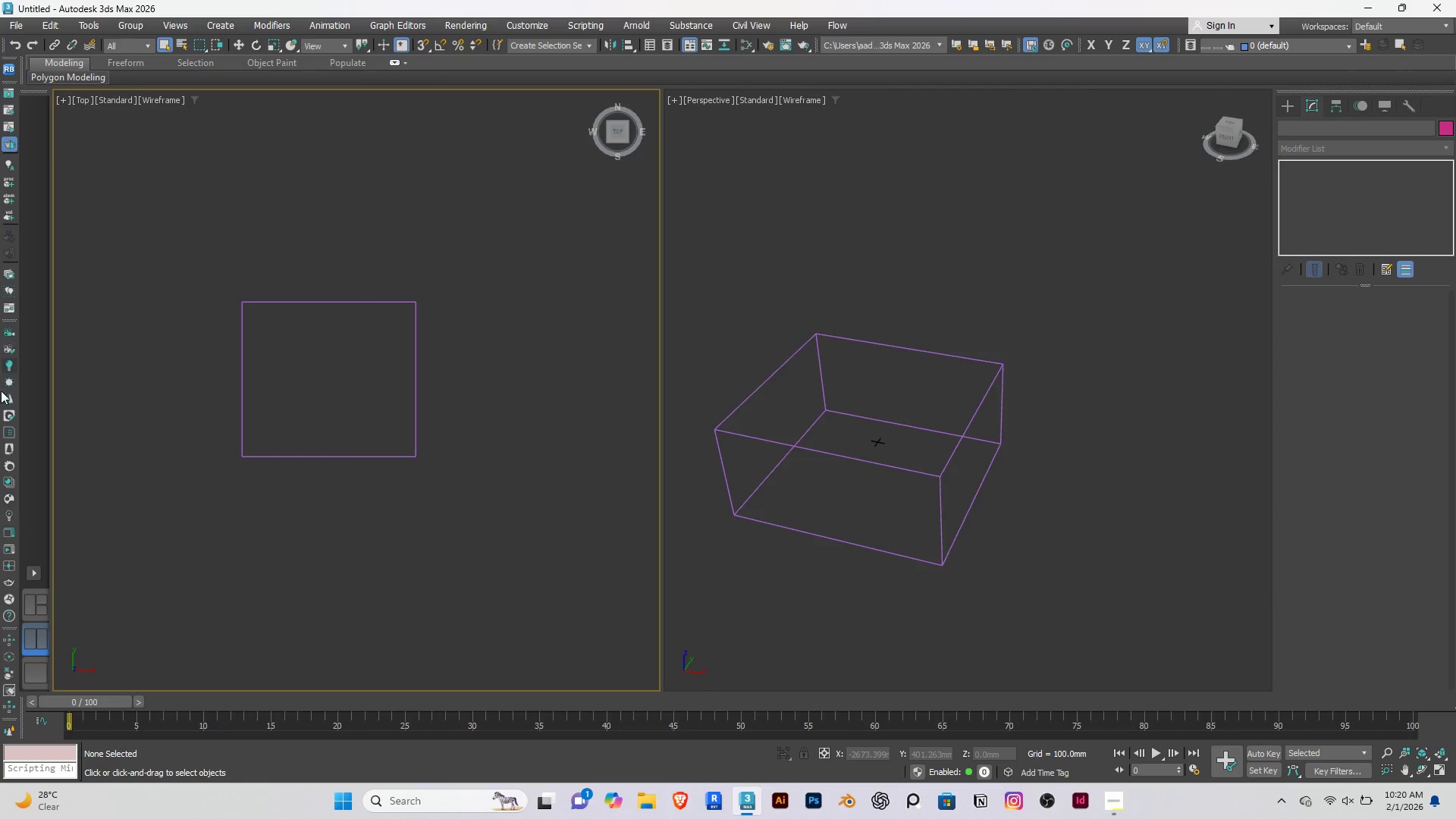 
left_click([10, 332])
 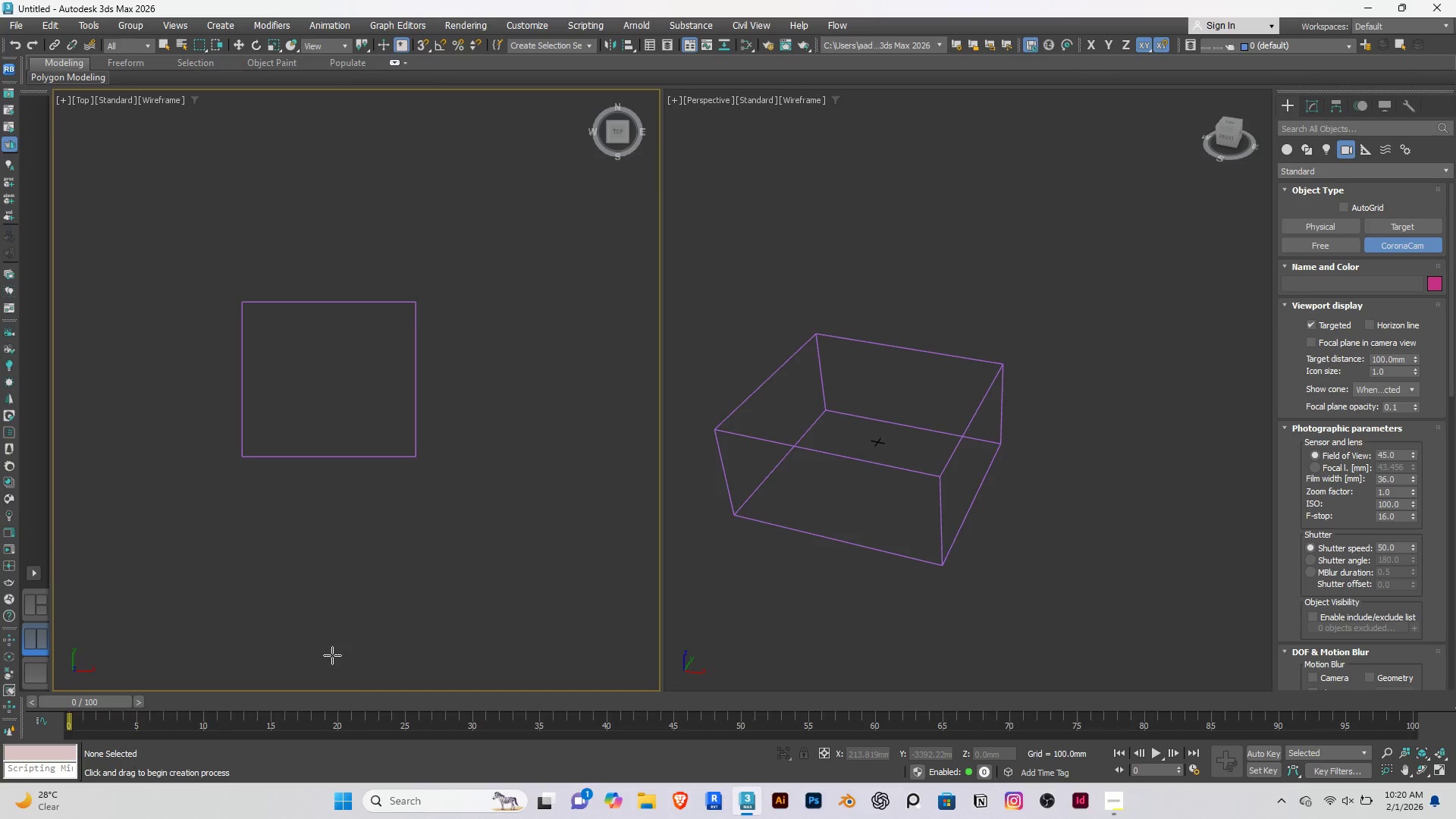 
left_click_drag(start_coordinate=[334, 660], to_coordinate=[331, 322])
 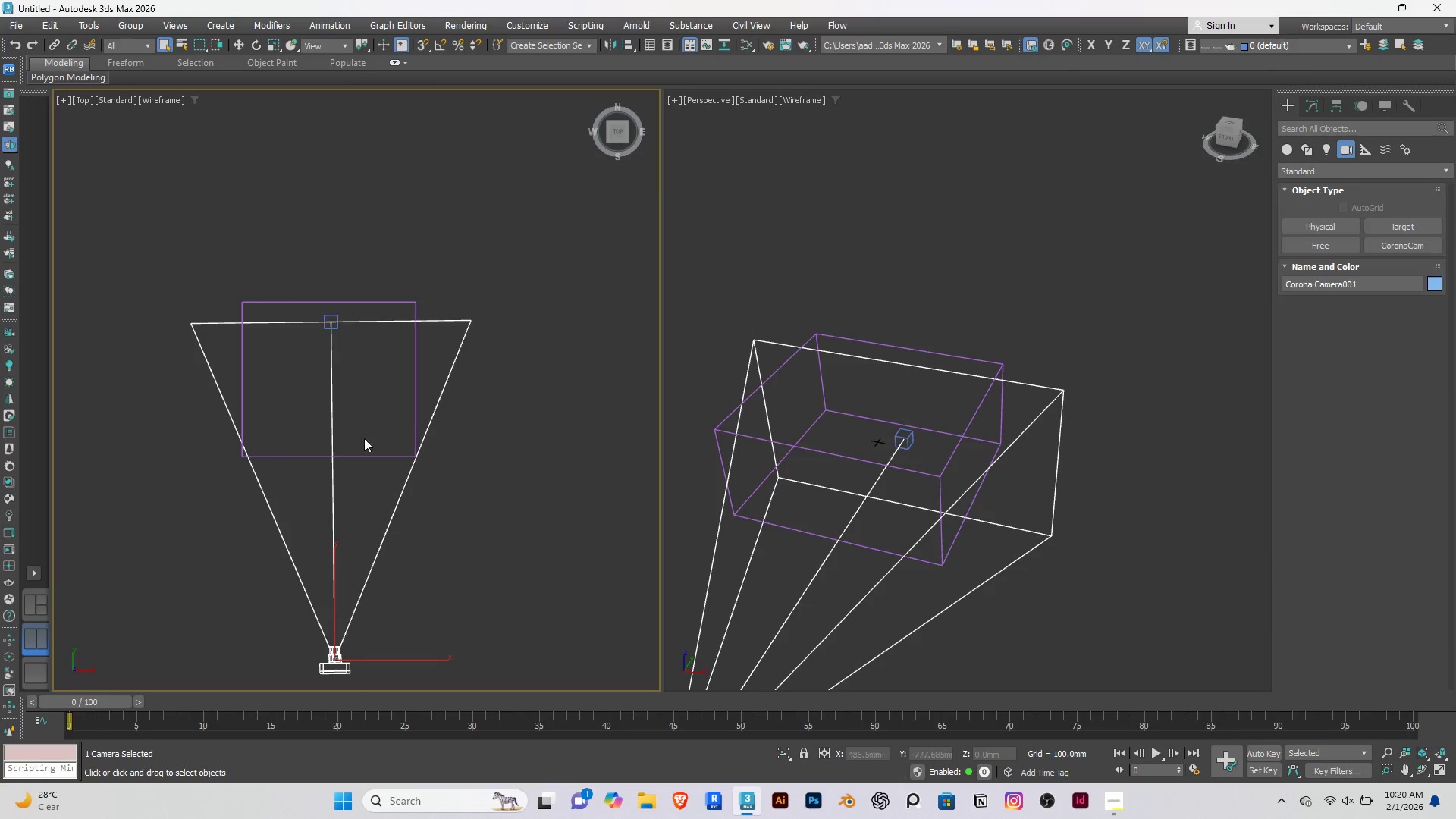 
hold_key(key=ShiftRight, duration=0.44)
 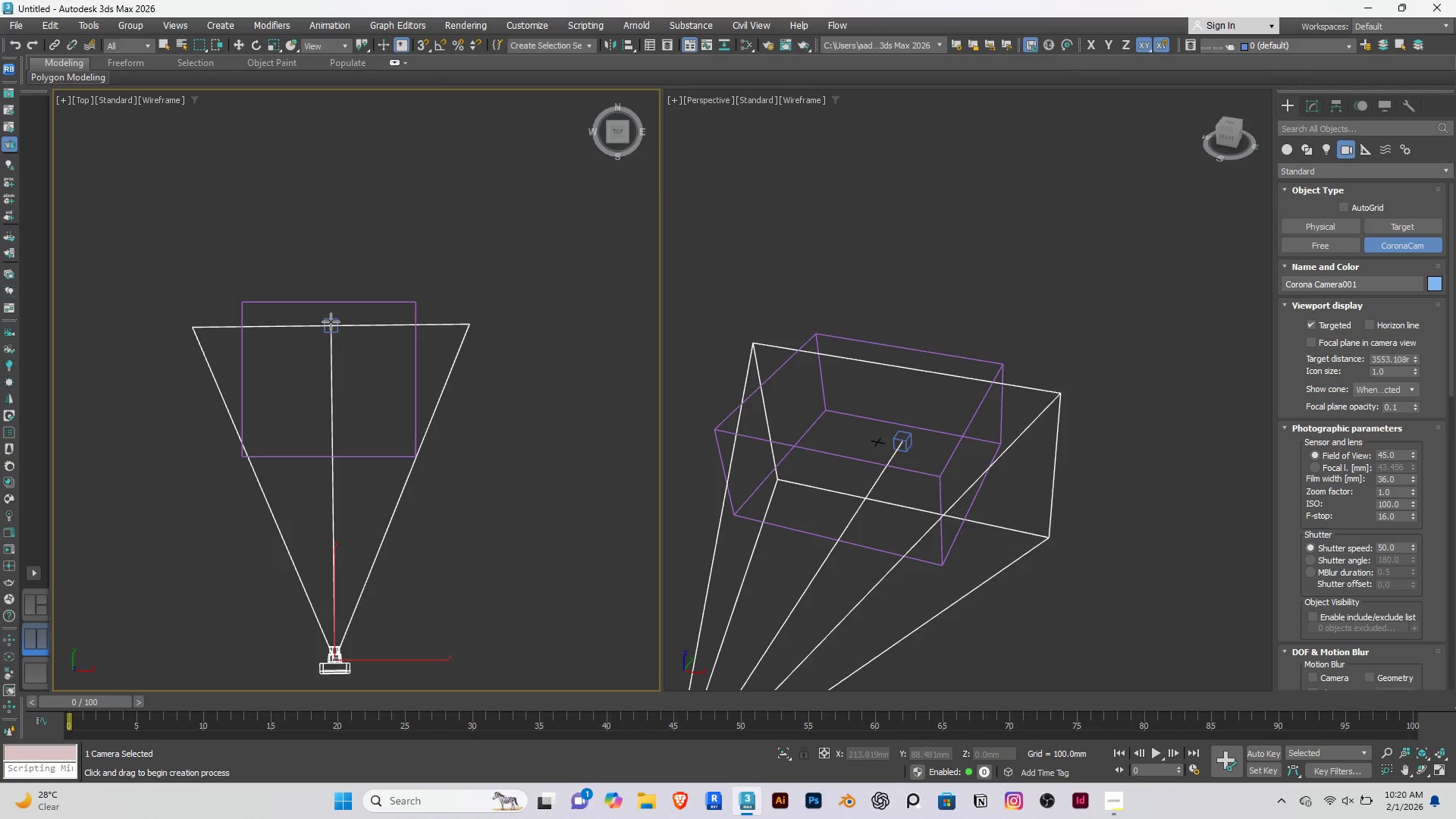 
right_click([331, 322])
 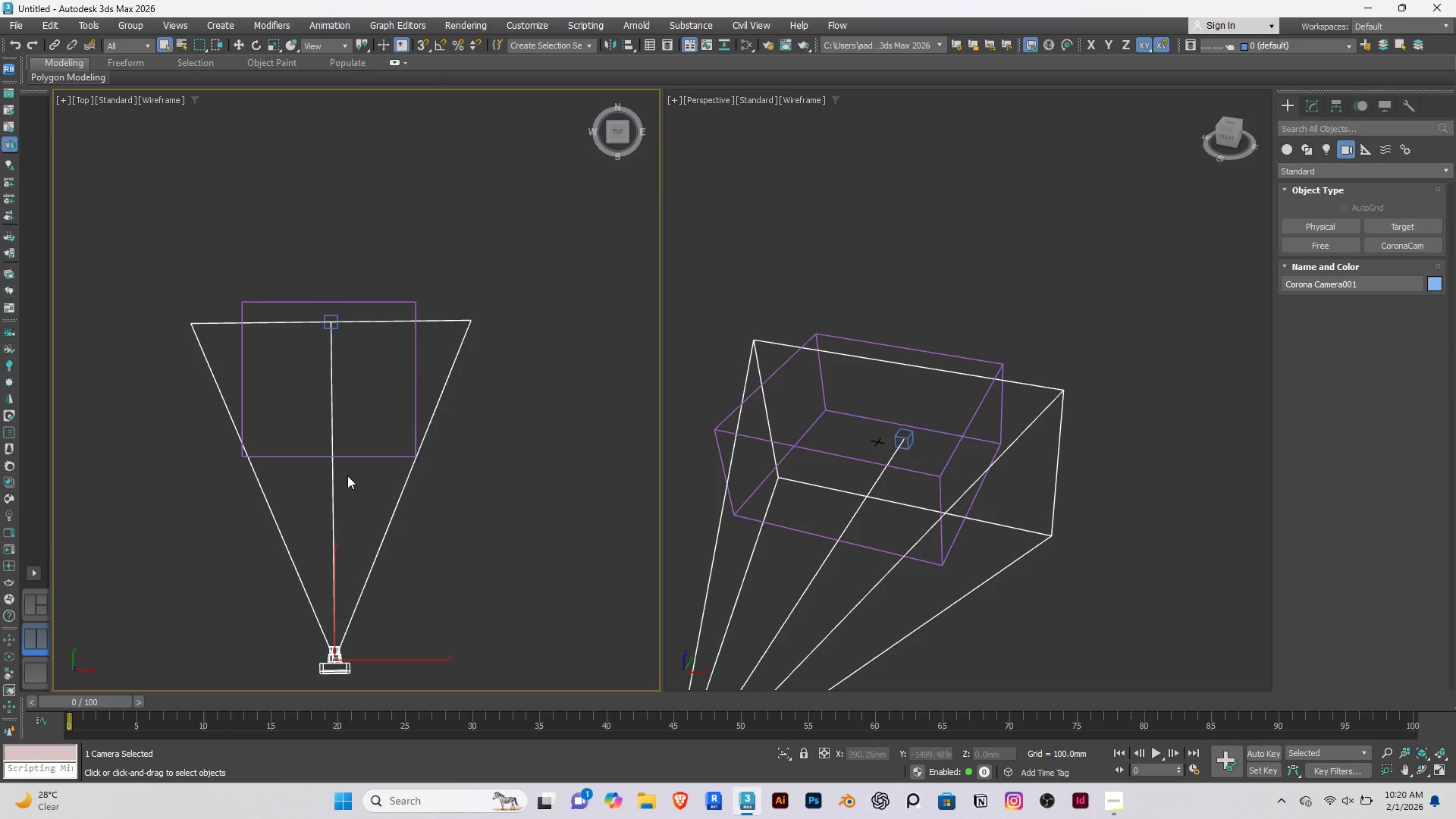 
scroll: coordinate [347, 475], scroll_direction: down, amount: 2.0
 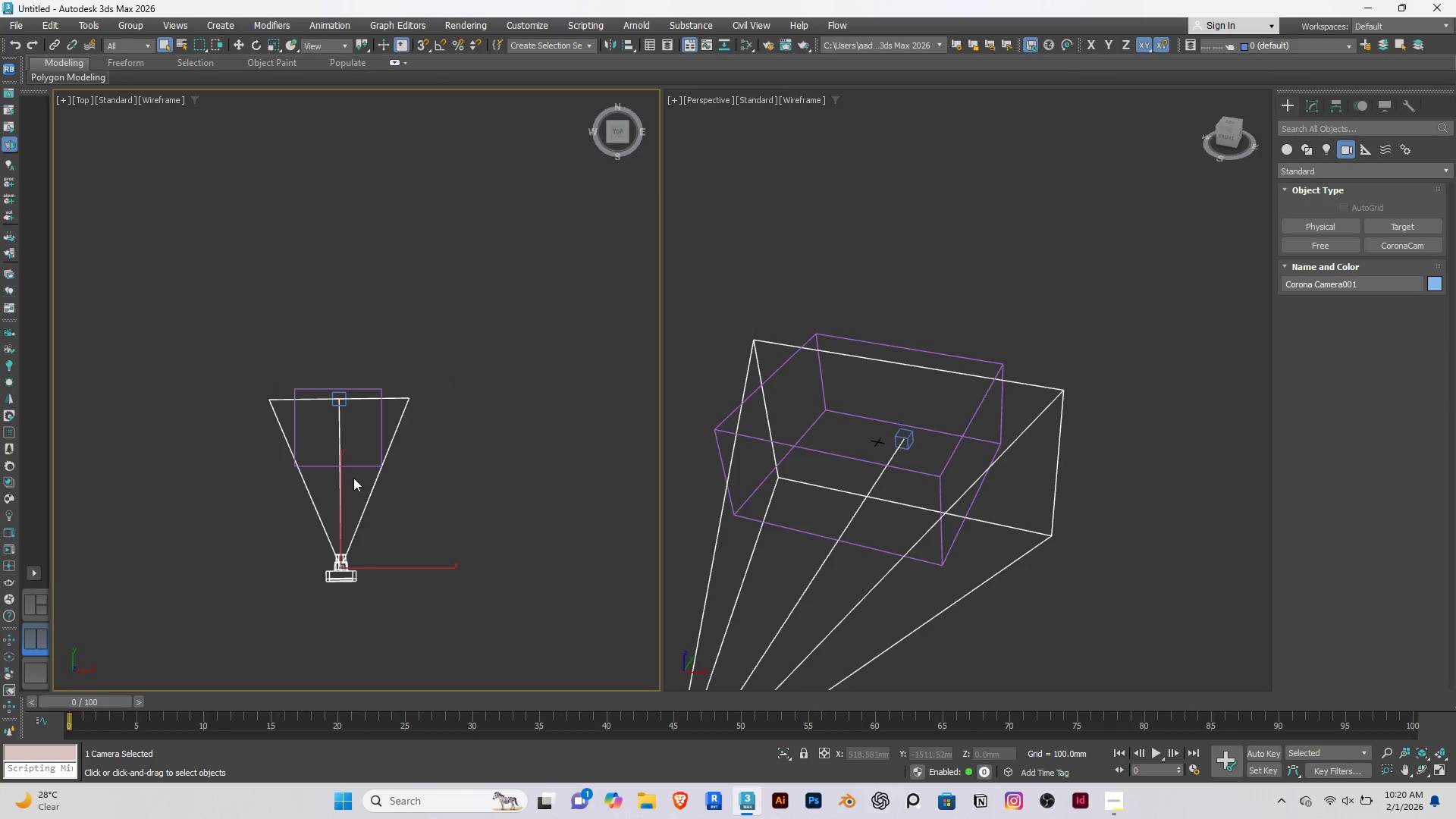 
key(W)
 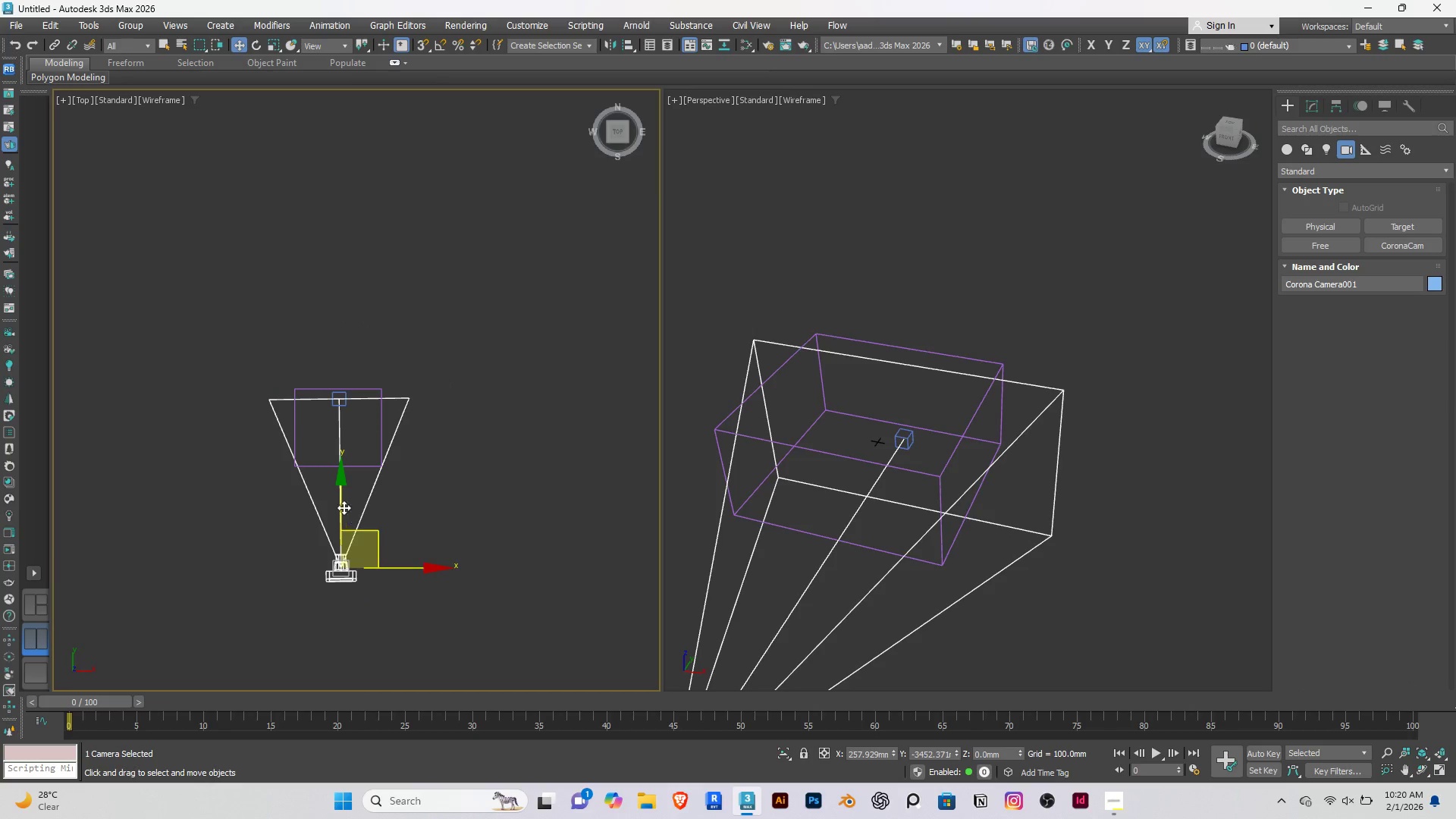 
left_click_drag(start_coordinate=[339, 491], to_coordinate=[333, 513])
 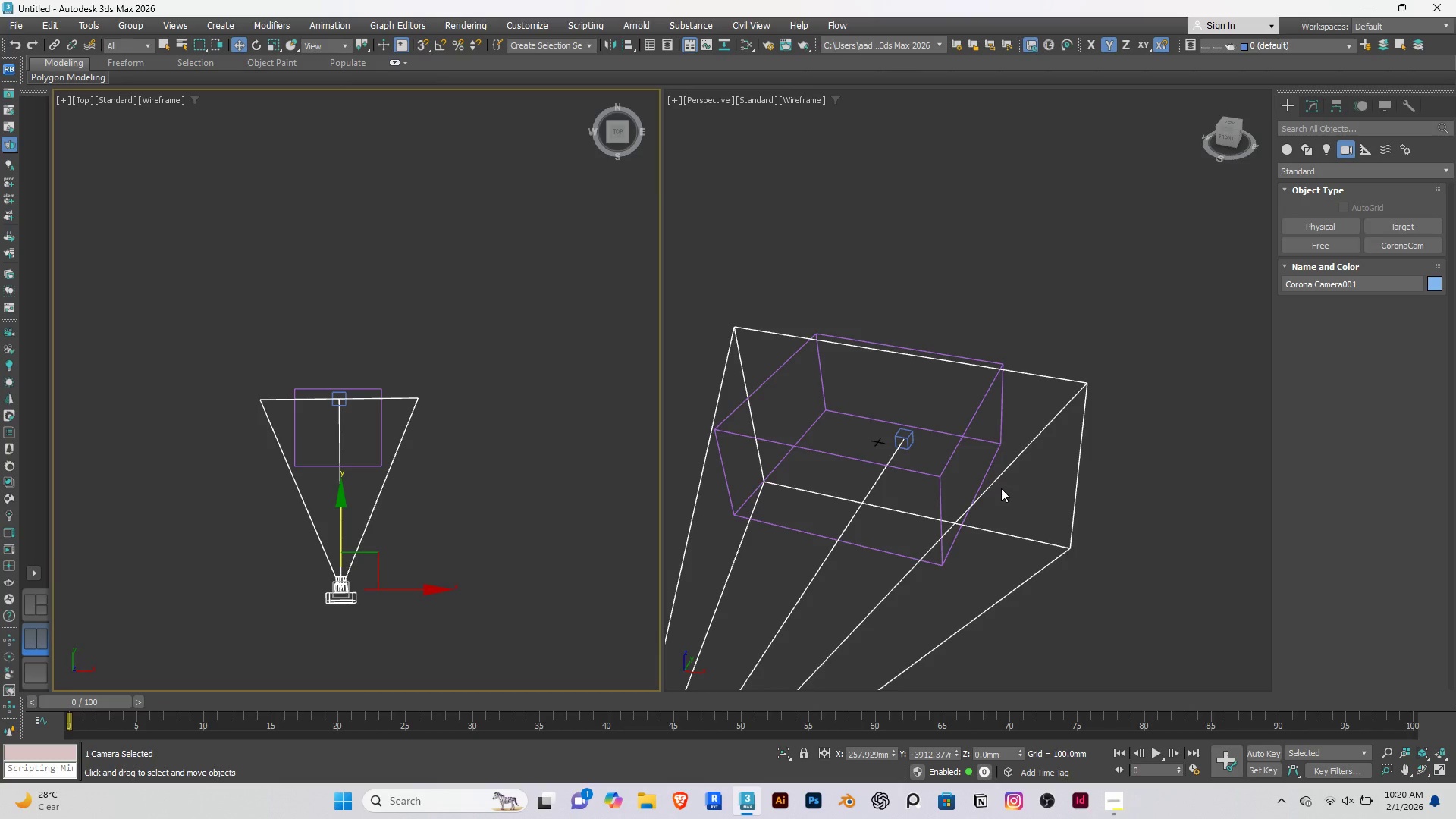 
key(C)
 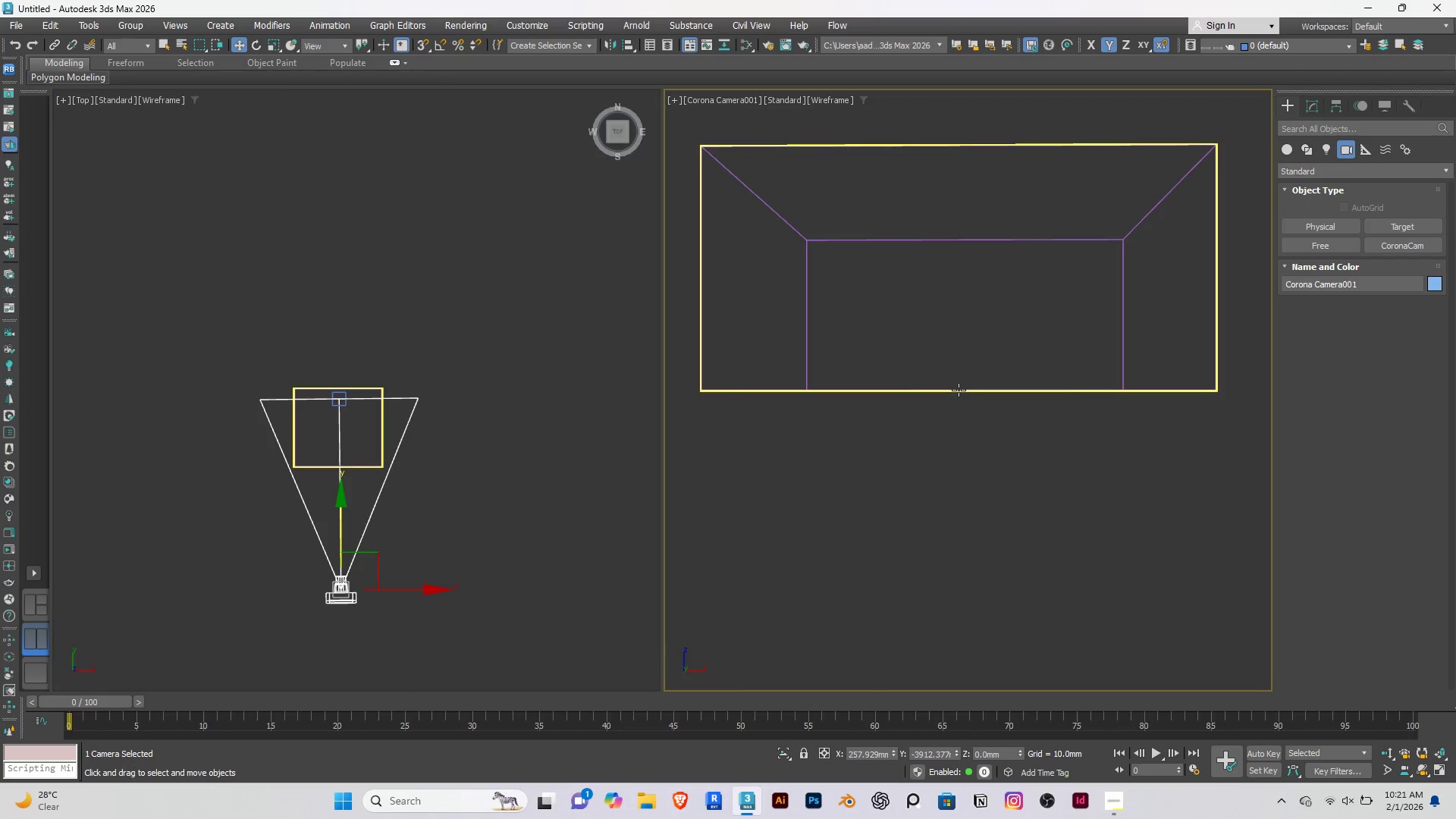 
hold_key(key=ShiftRight, duration=0.91)
 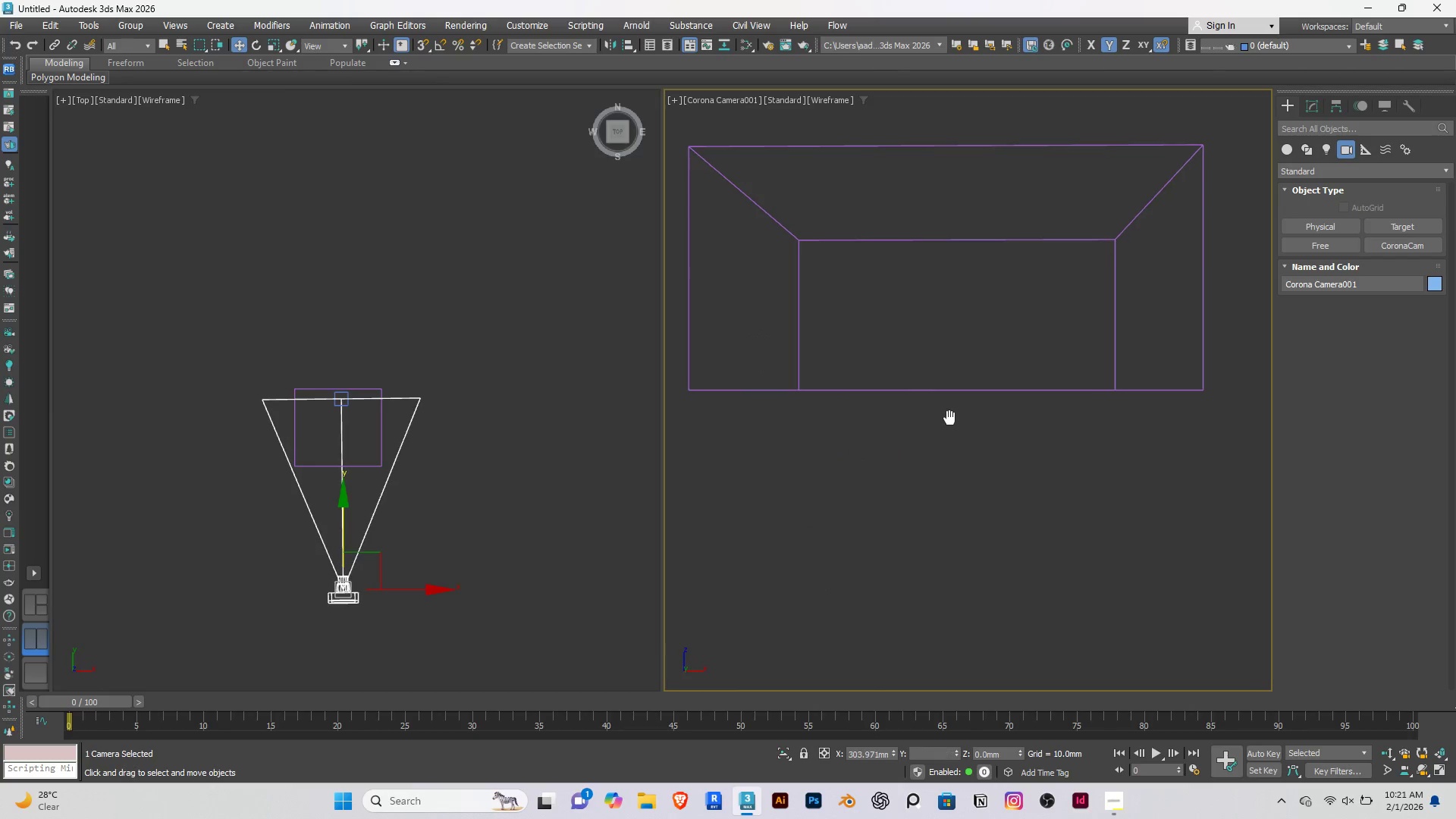 
hold_key(key=ShiftRight, duration=1.33)
 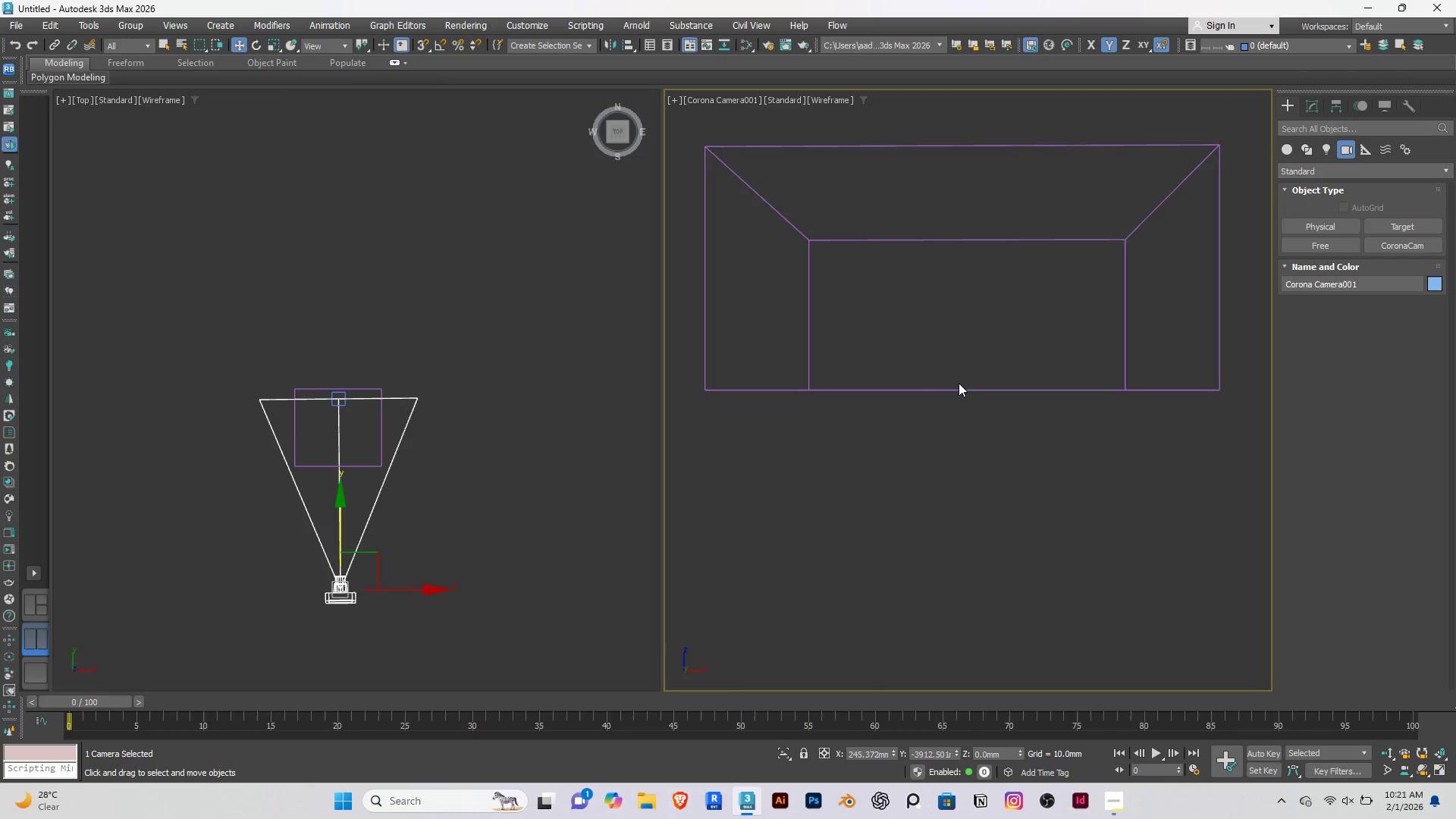 
hold_key(key=ShiftRight, duration=1.5)
 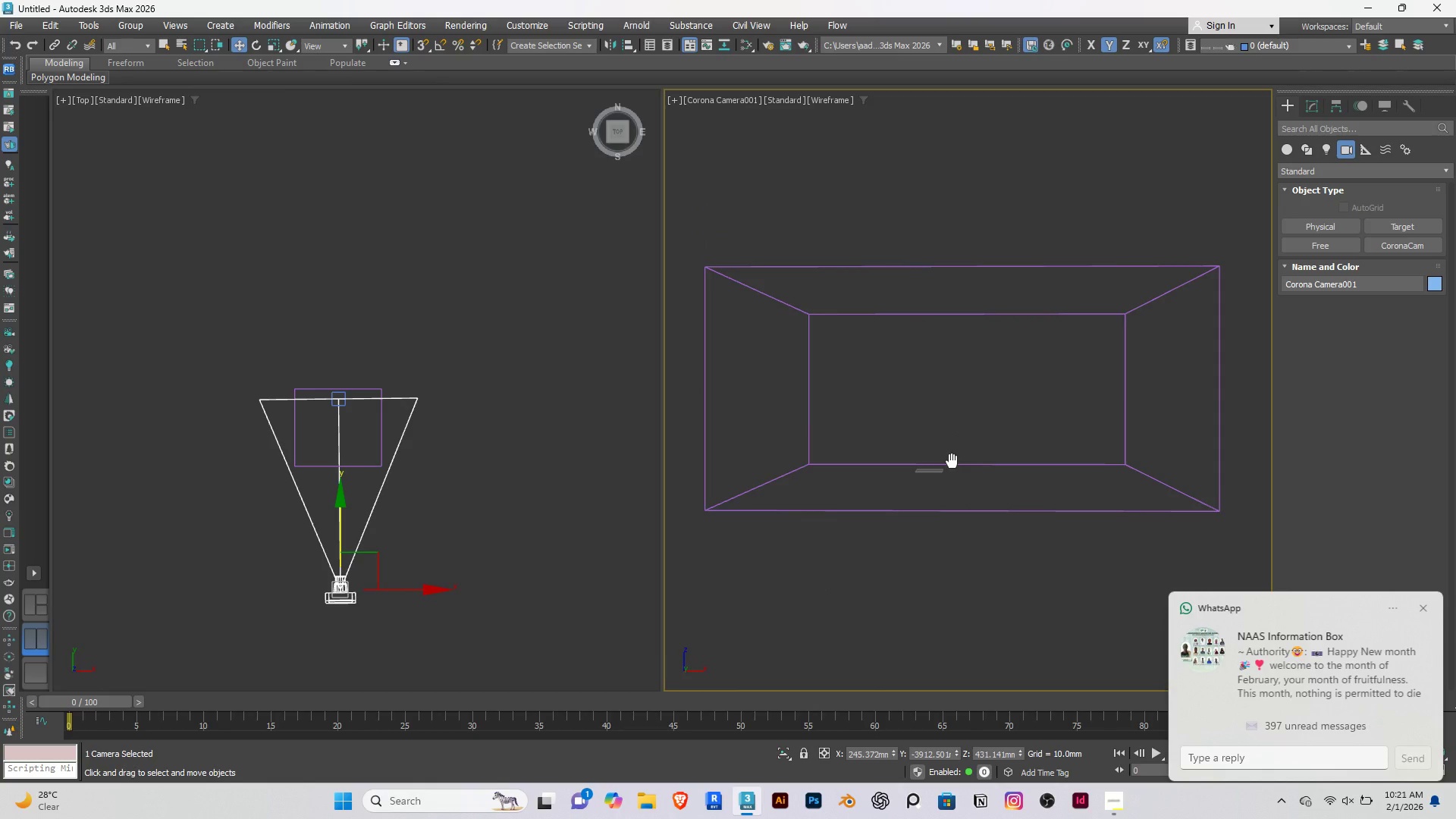 
hold_key(key=ShiftRight, duration=1.51)
 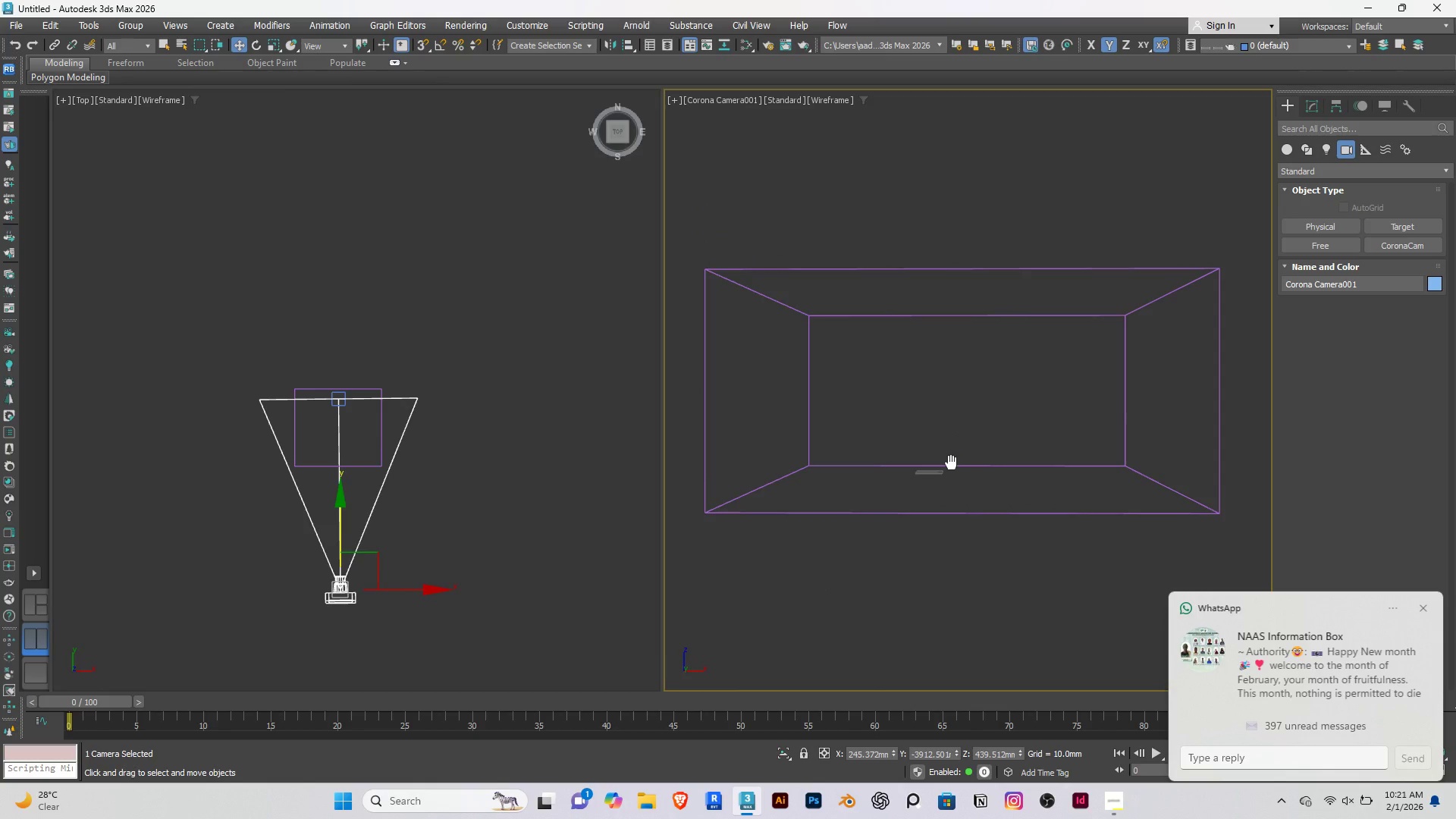 
key(Shift+ShiftRight)
 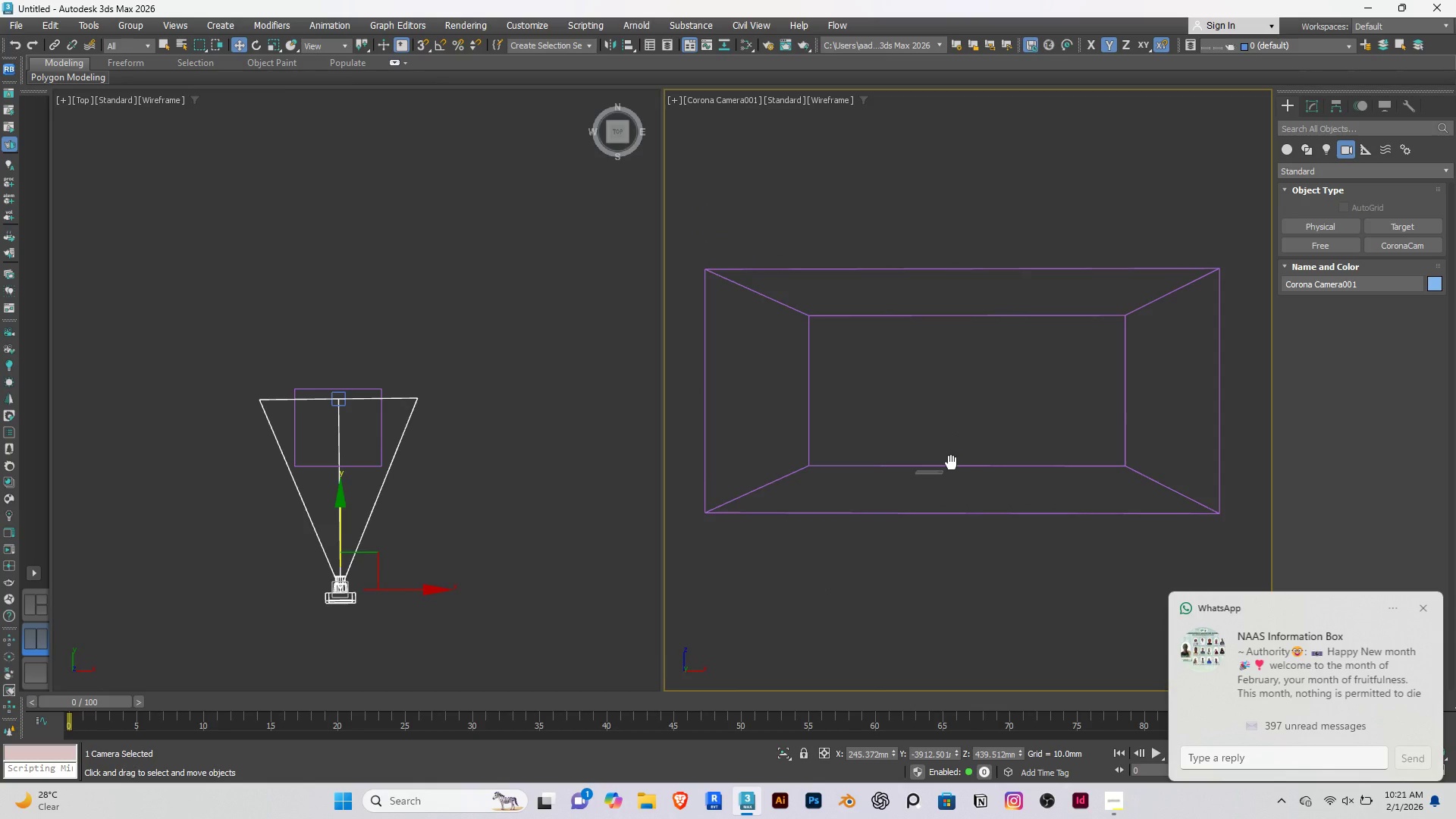 
key(Shift+ShiftRight)
 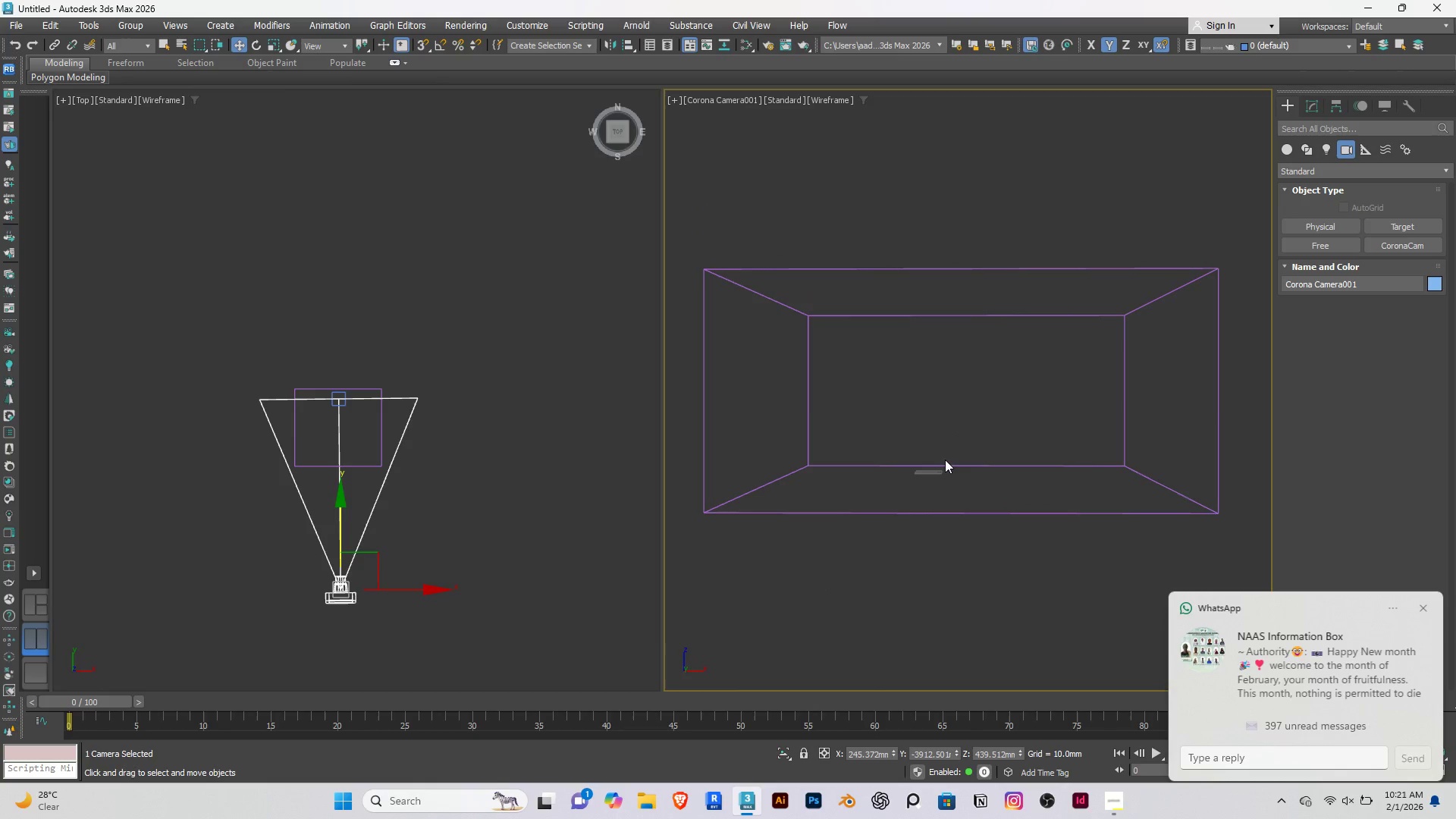 
key(Shift+ShiftRight)
 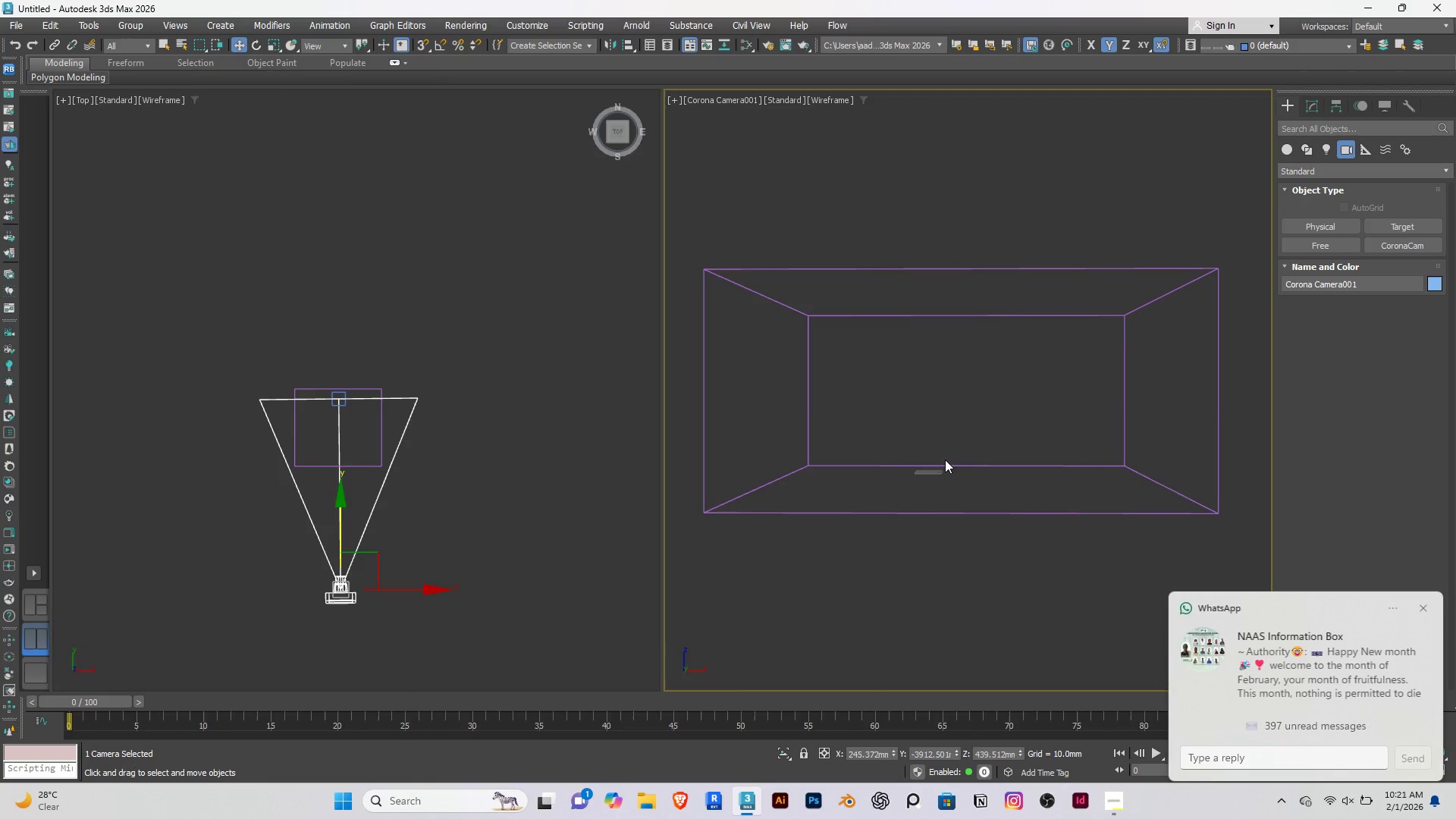 
key(Shift+ShiftRight)
 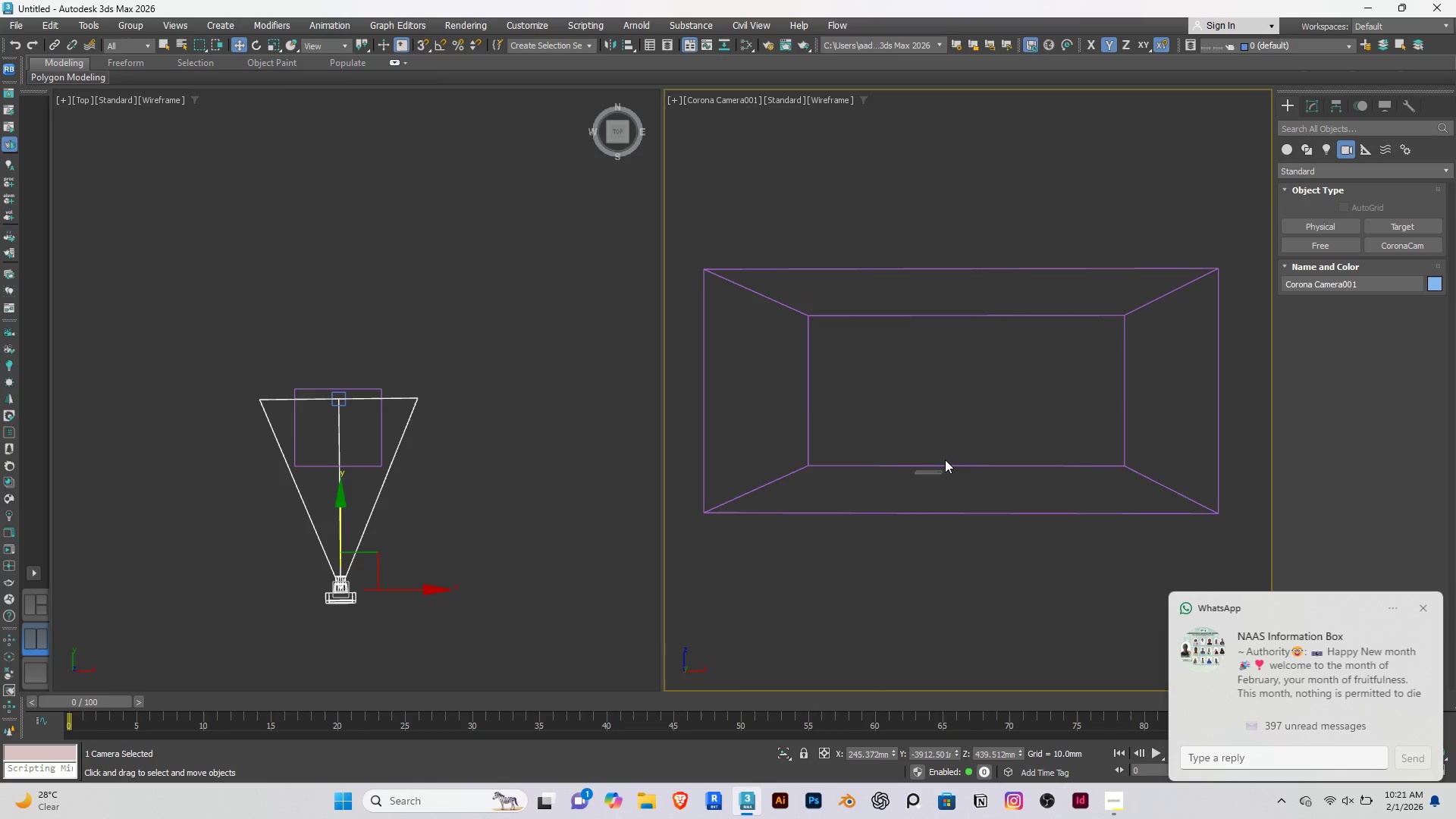 
key(Shift+ShiftRight)
 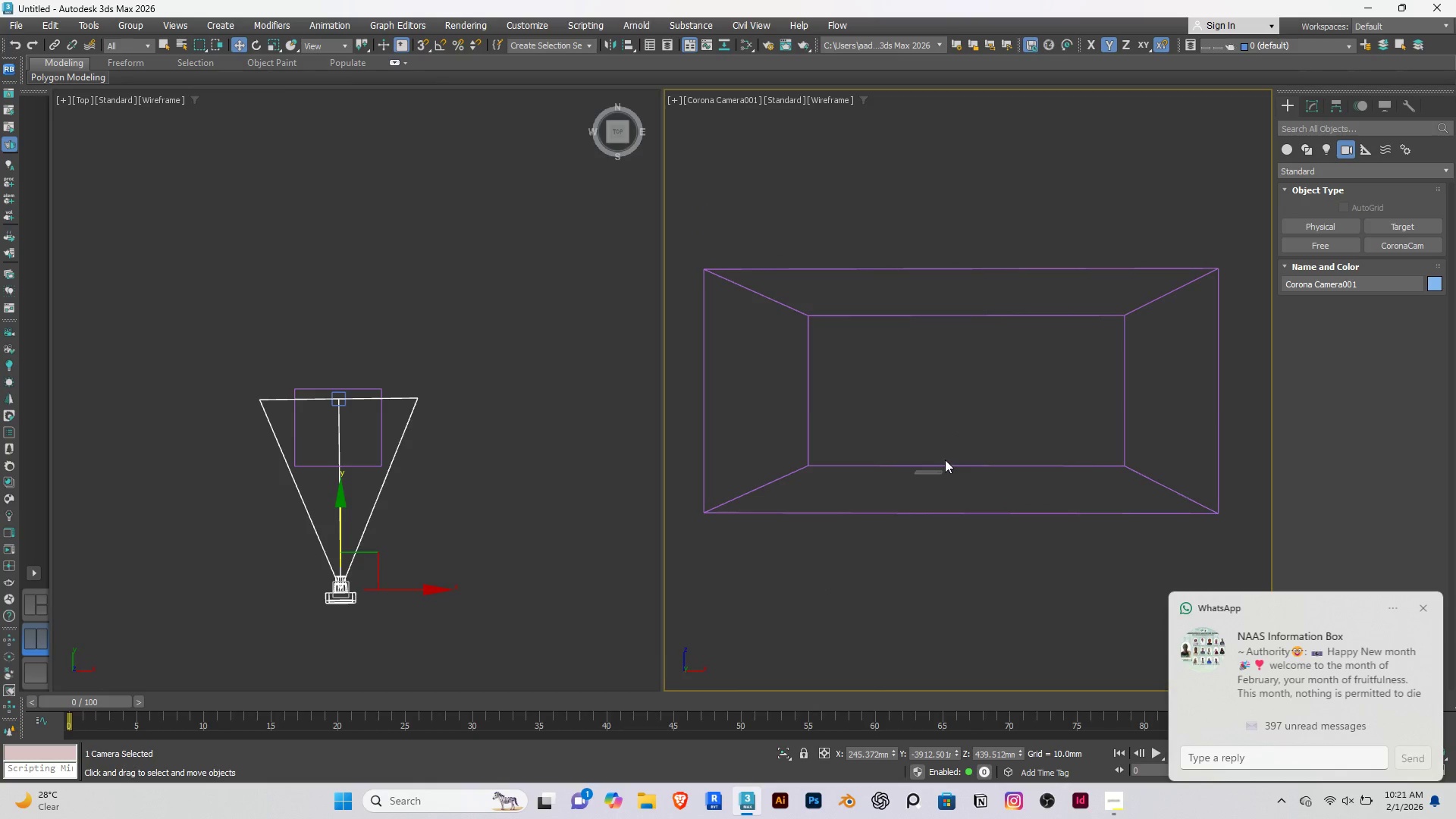 
key(Shift+ShiftRight)
 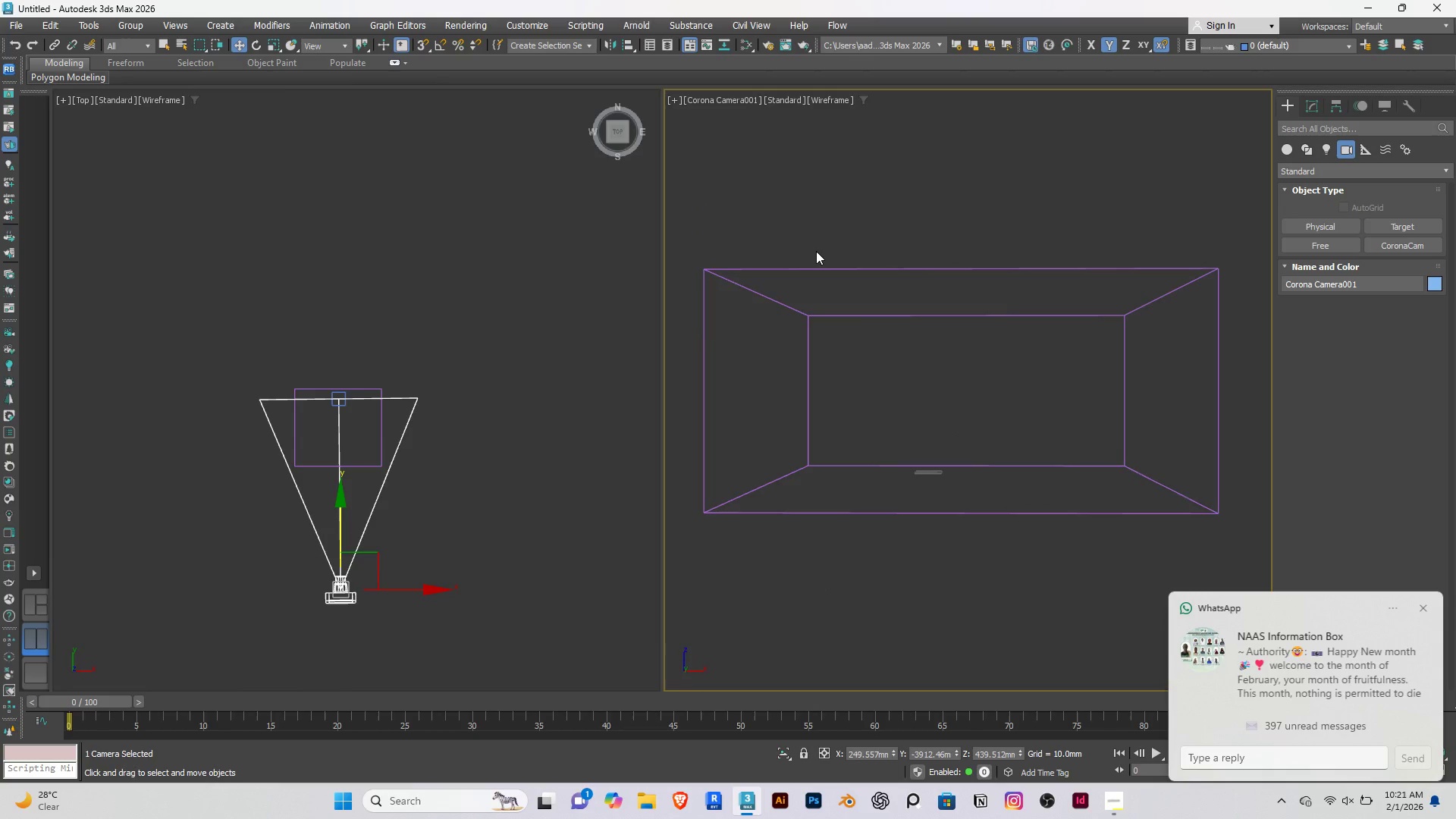 
key(F3)
 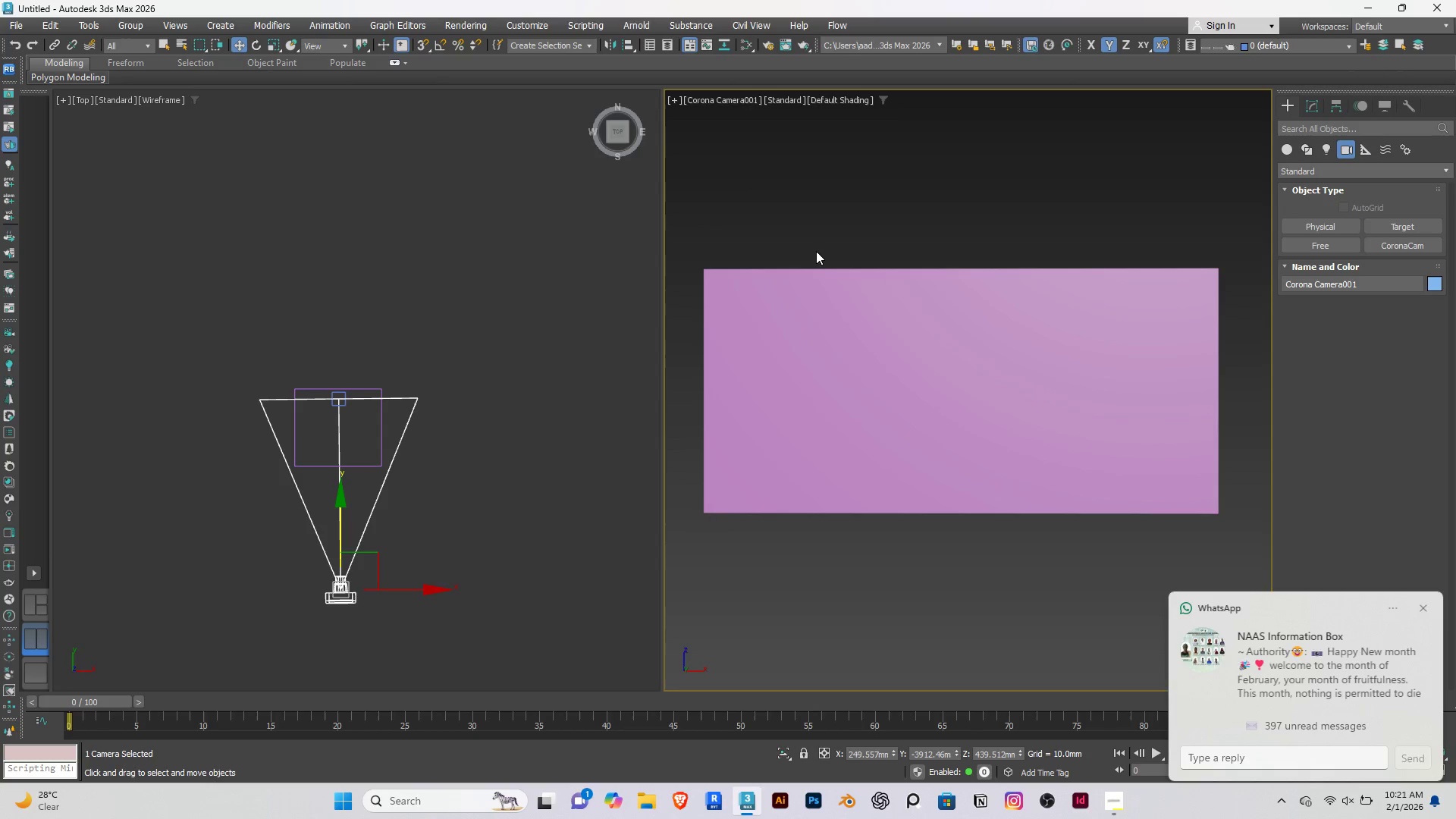 
left_click([788, 215])
 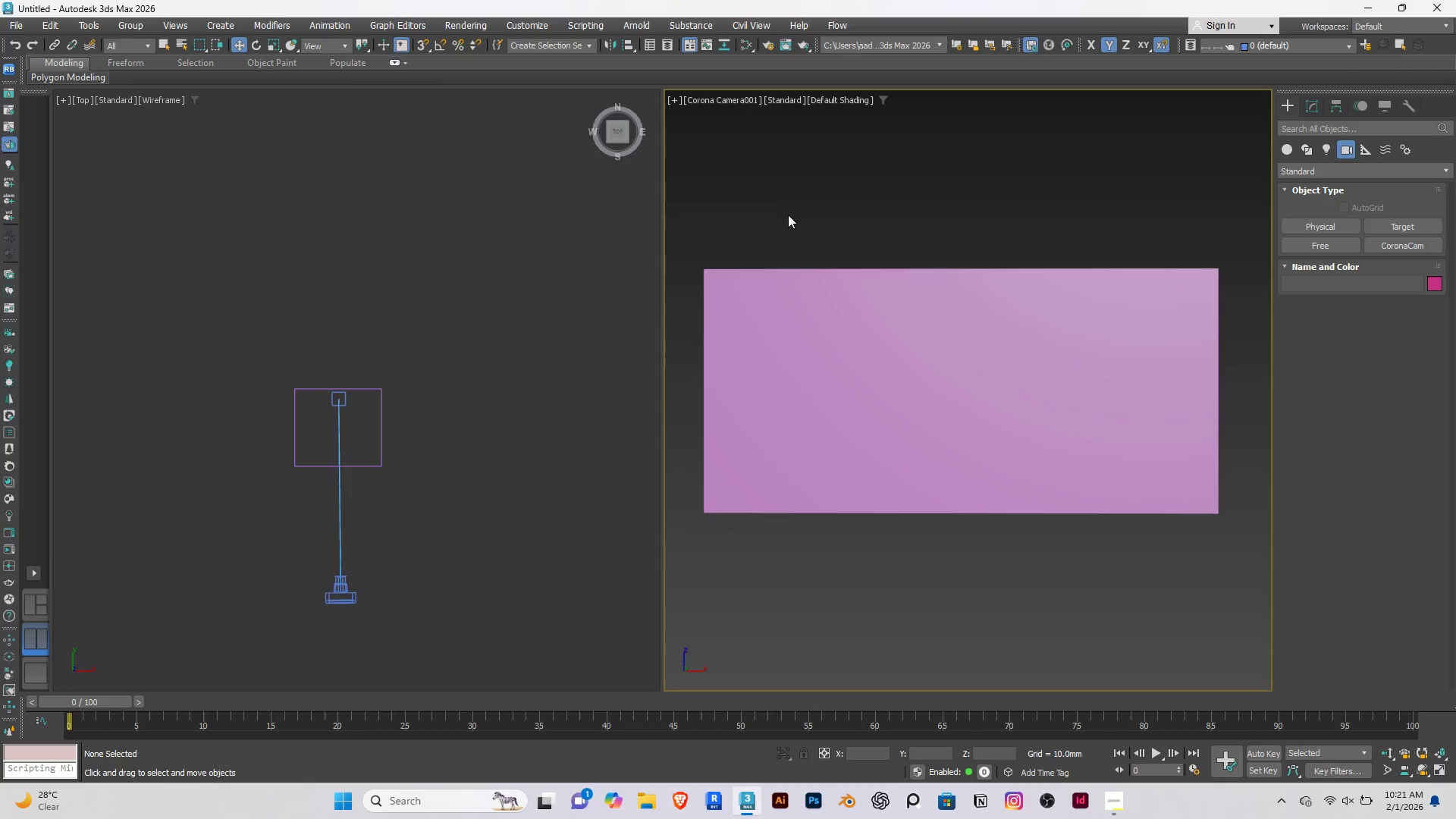 
key(Shift+F)
 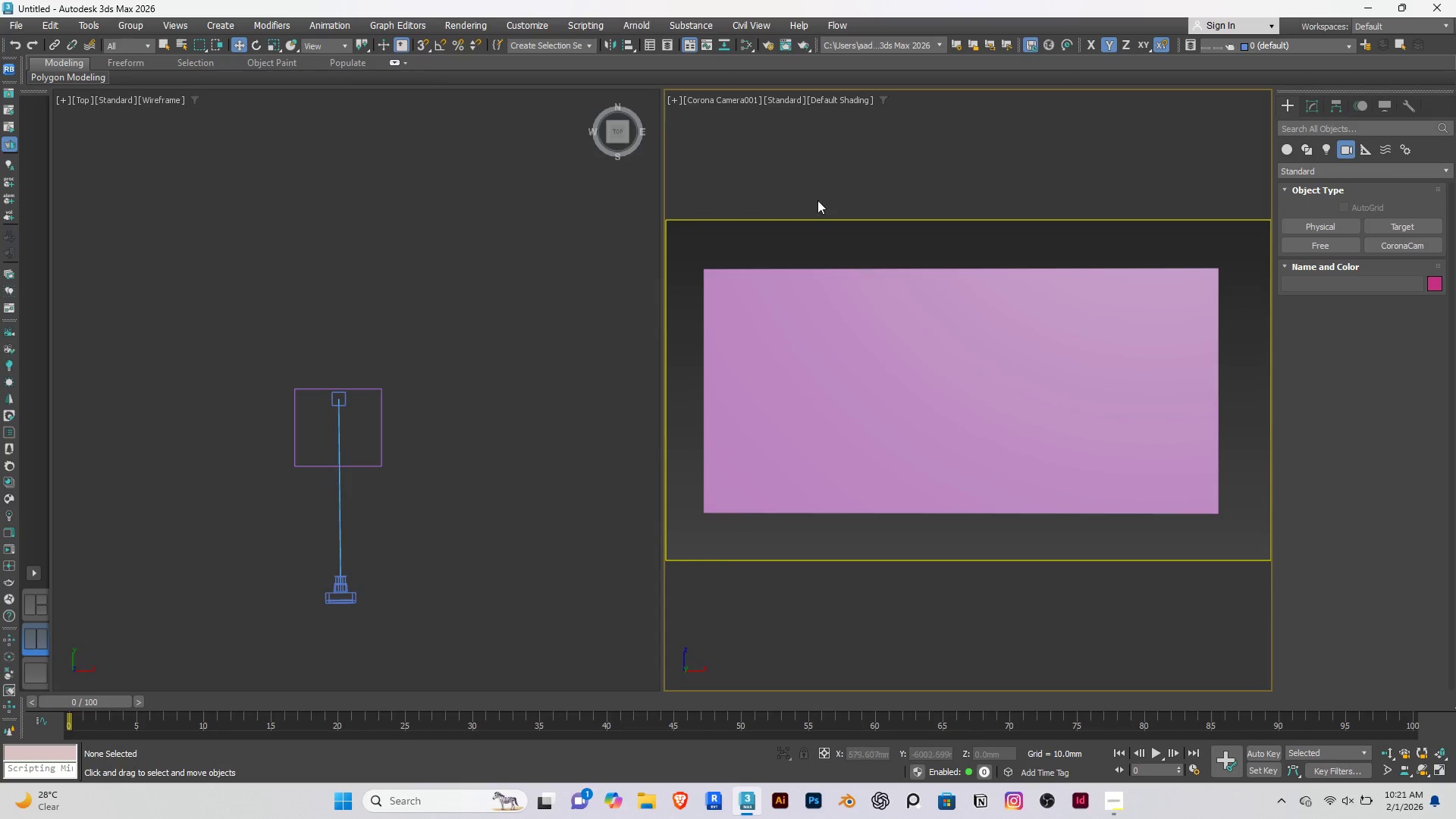 
left_click([733, 98])
 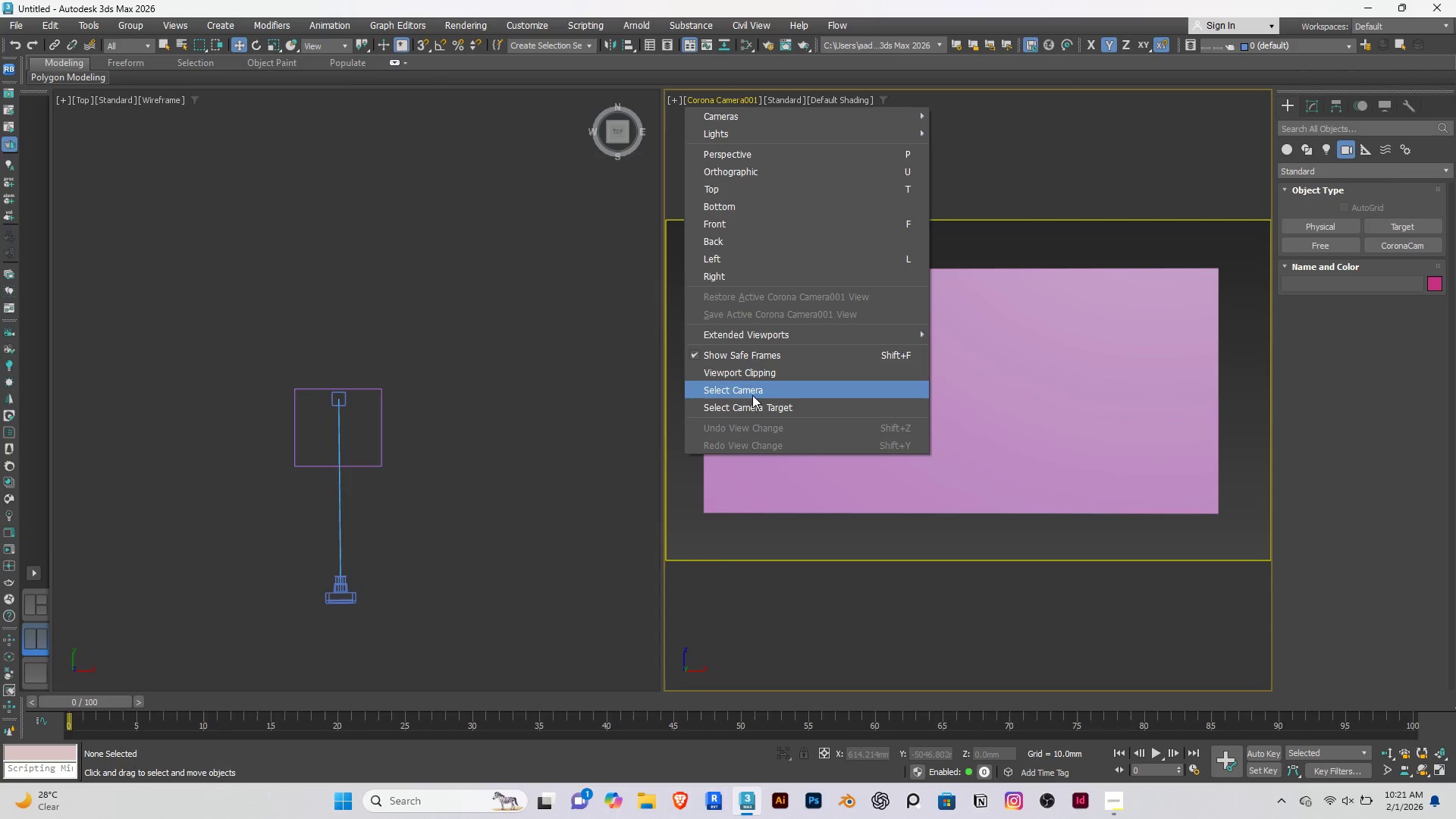 
left_click([756, 393])
 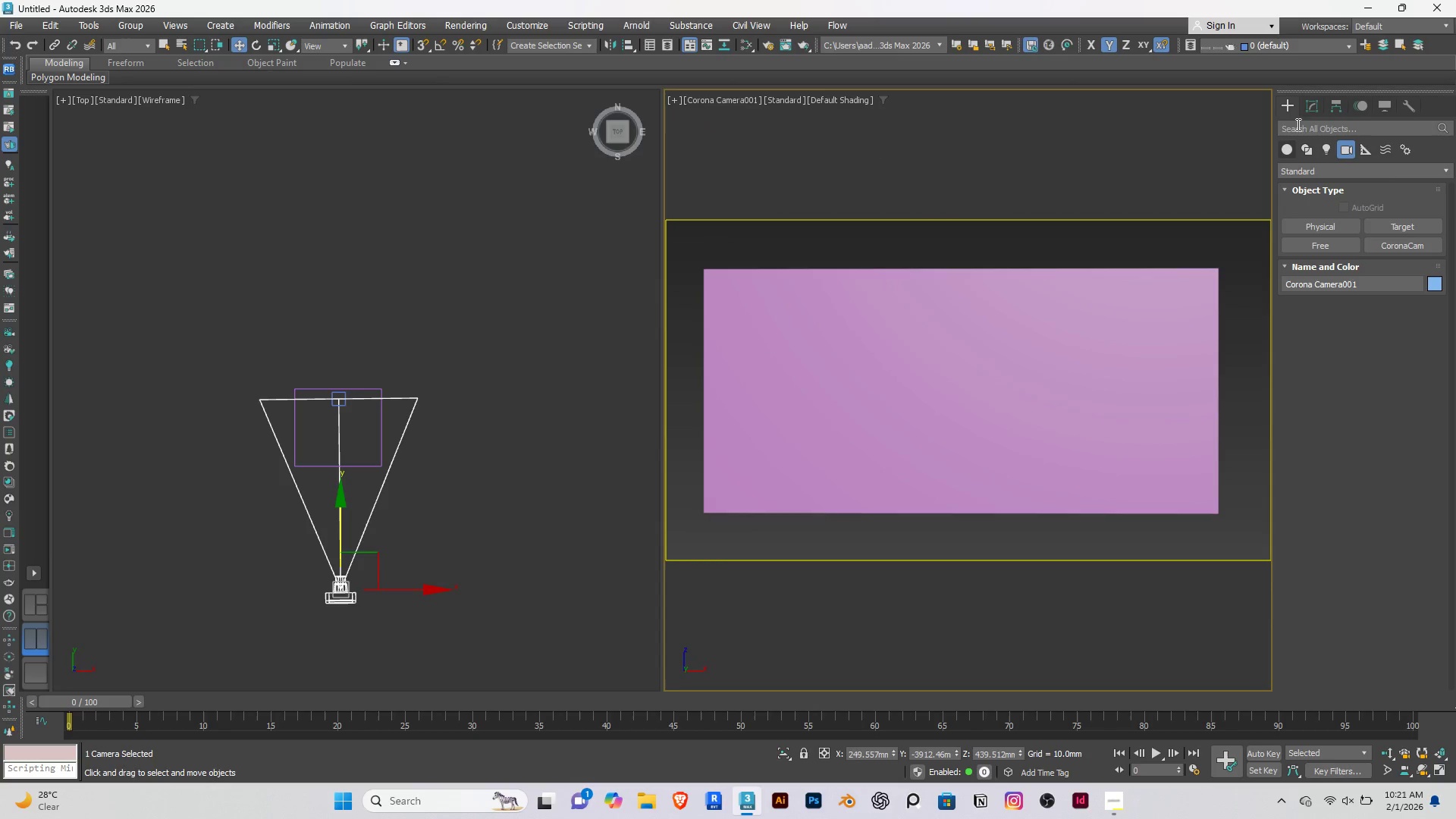 
left_click([1308, 110])
 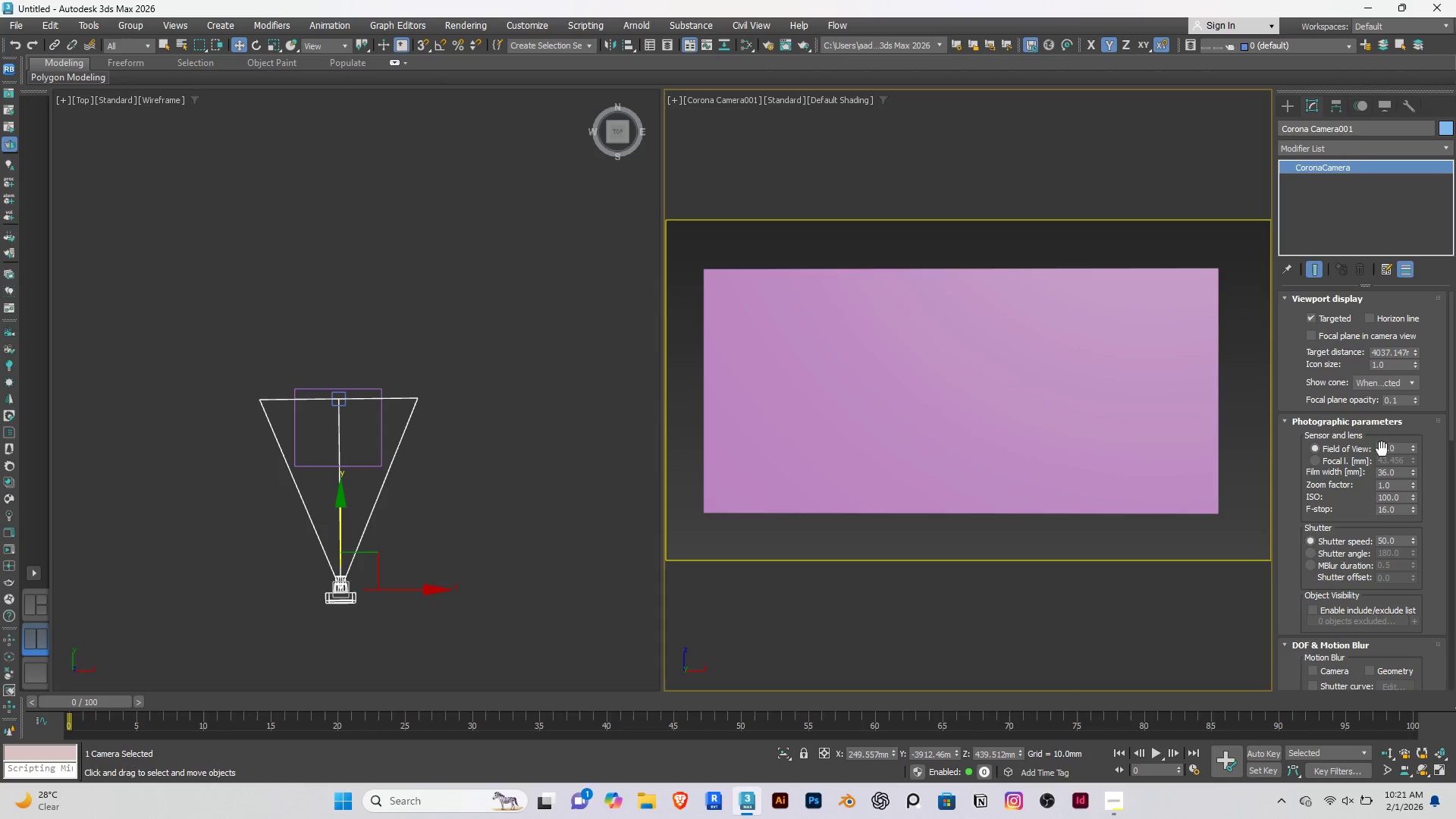 
left_click([1312, 460])
 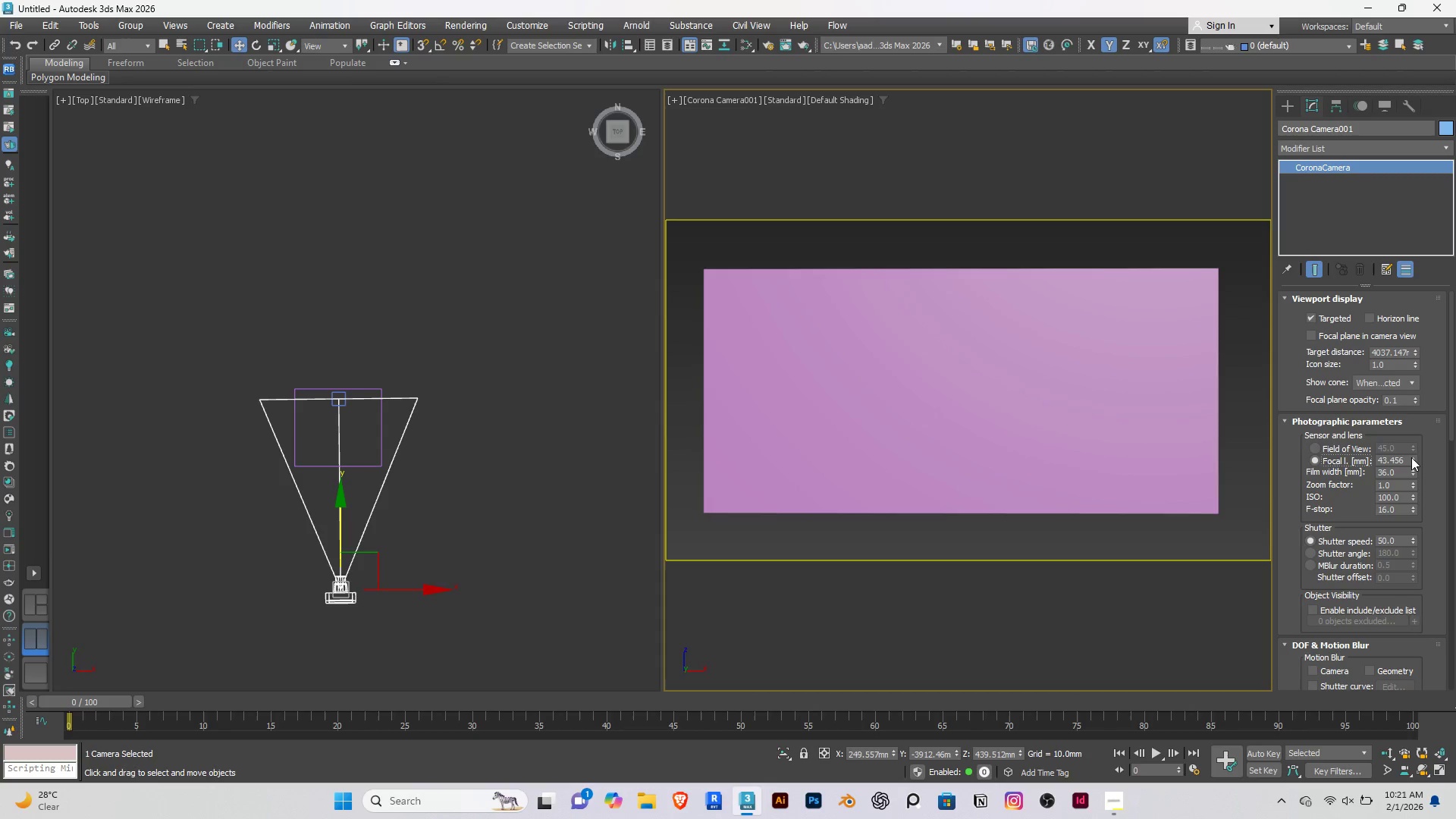 
left_click_drag(start_coordinate=[1411, 457], to_coordinate=[1407, 466])
 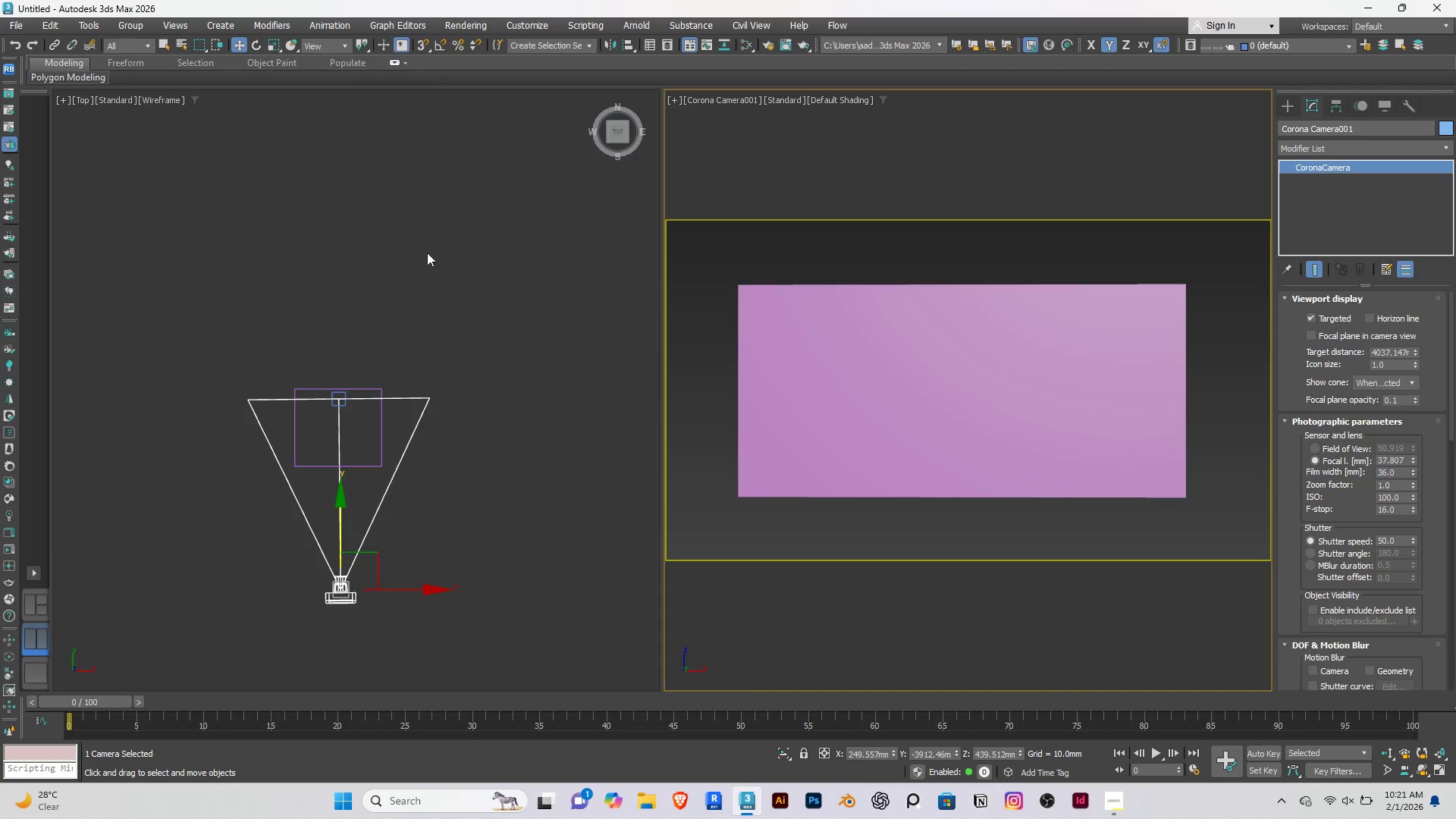 
left_click([359, 256])
 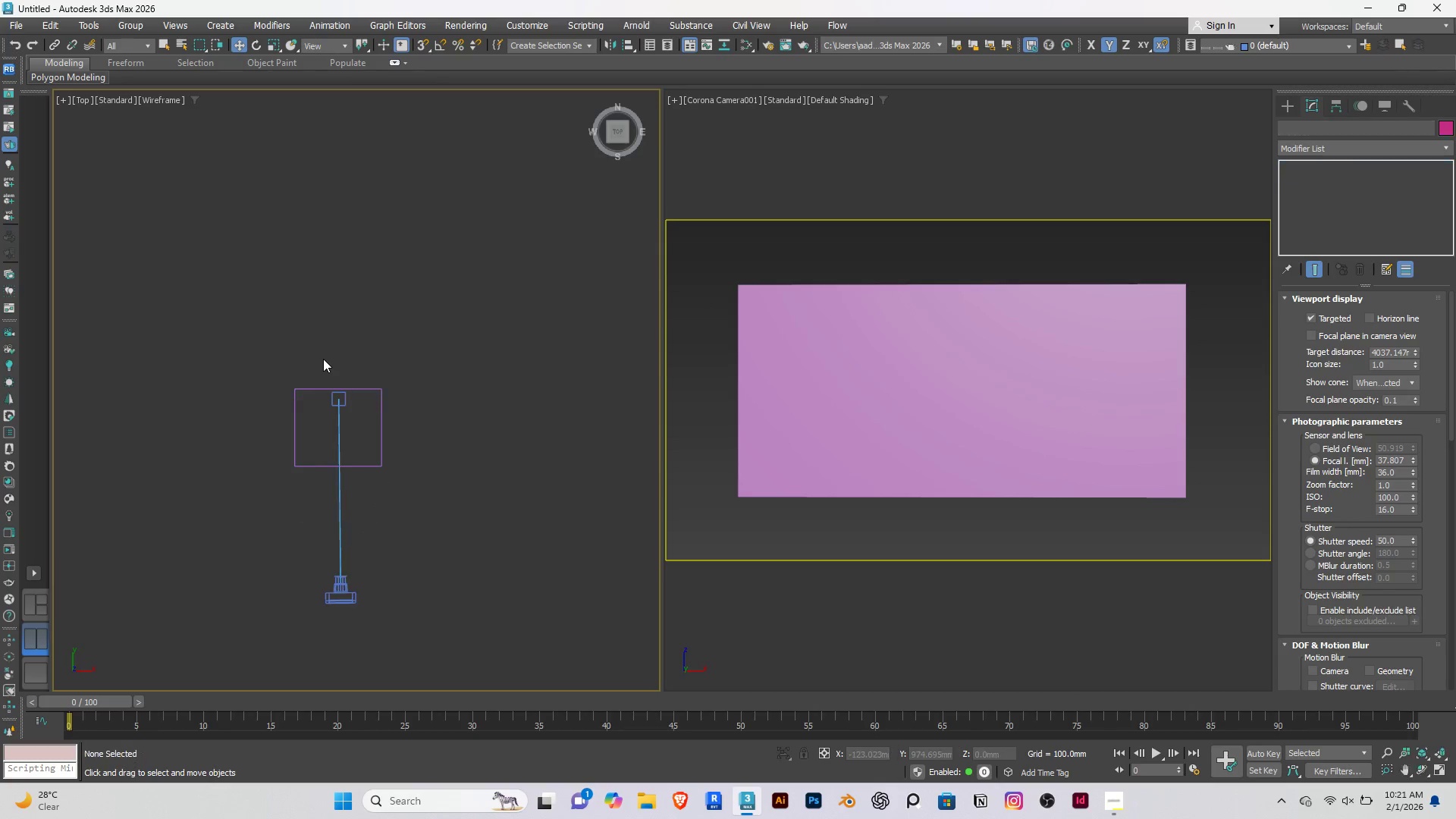 
right_click([323, 359])
 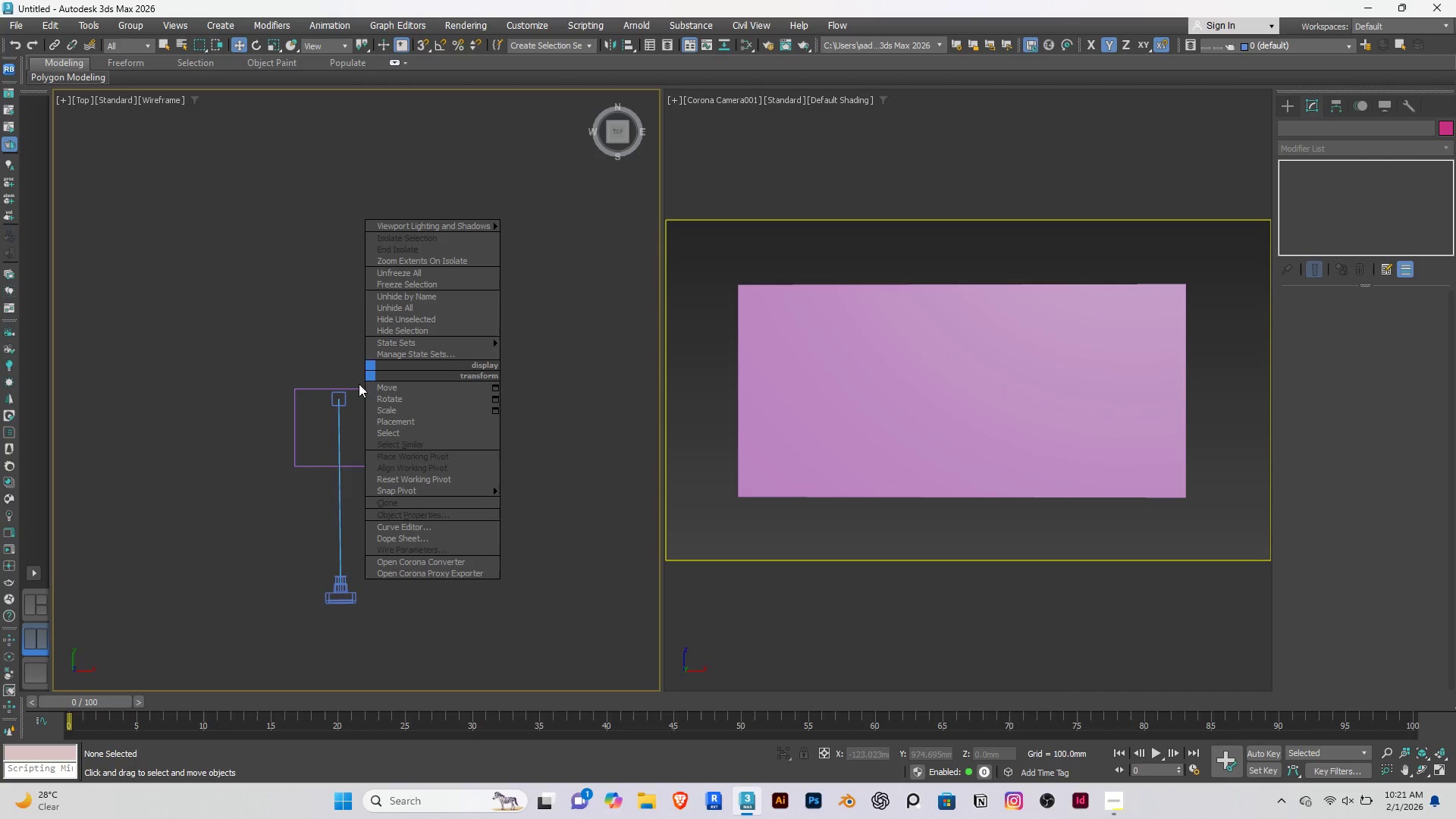 
left_click([304, 340])
 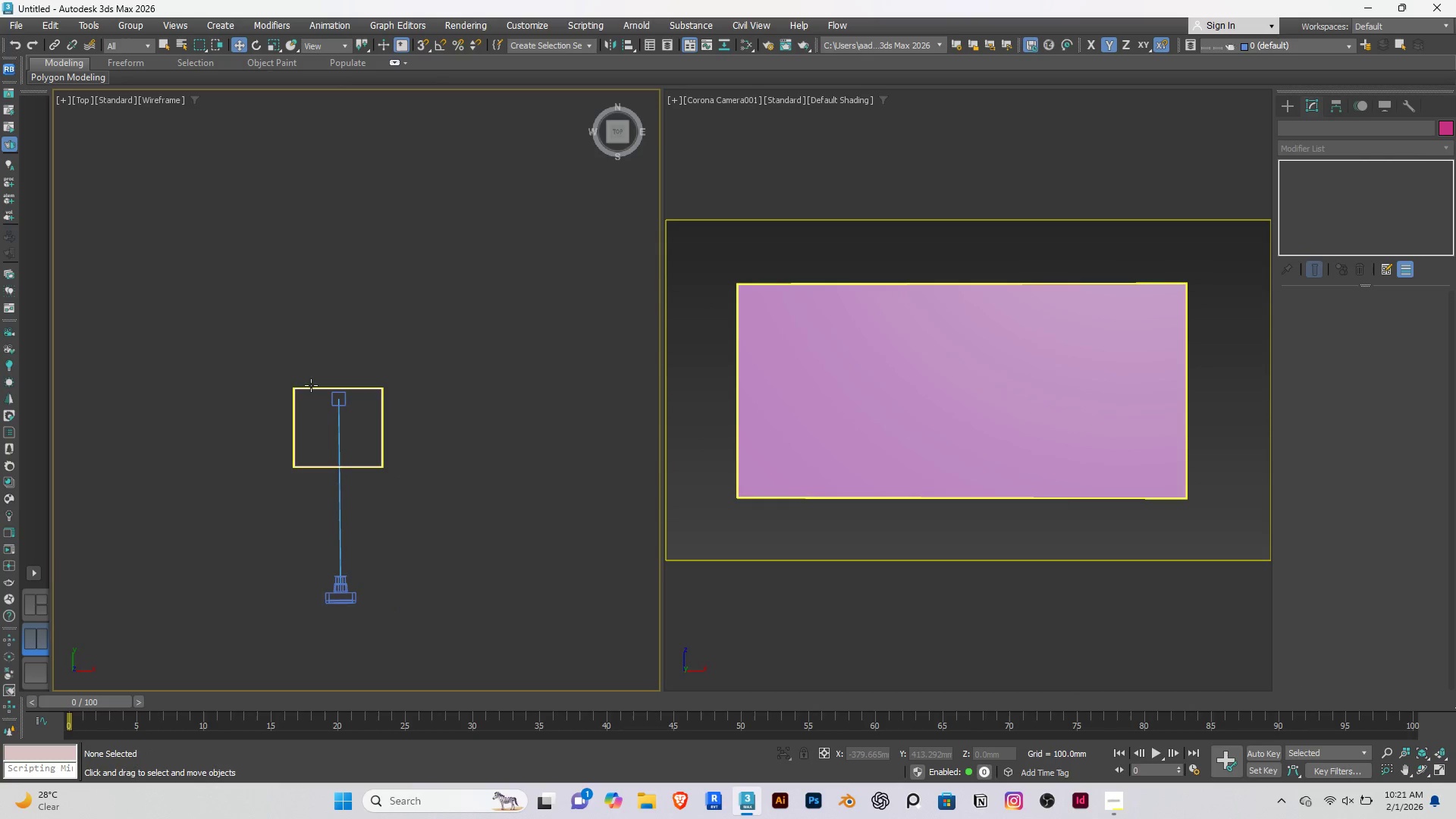 
left_click([311, 385])
 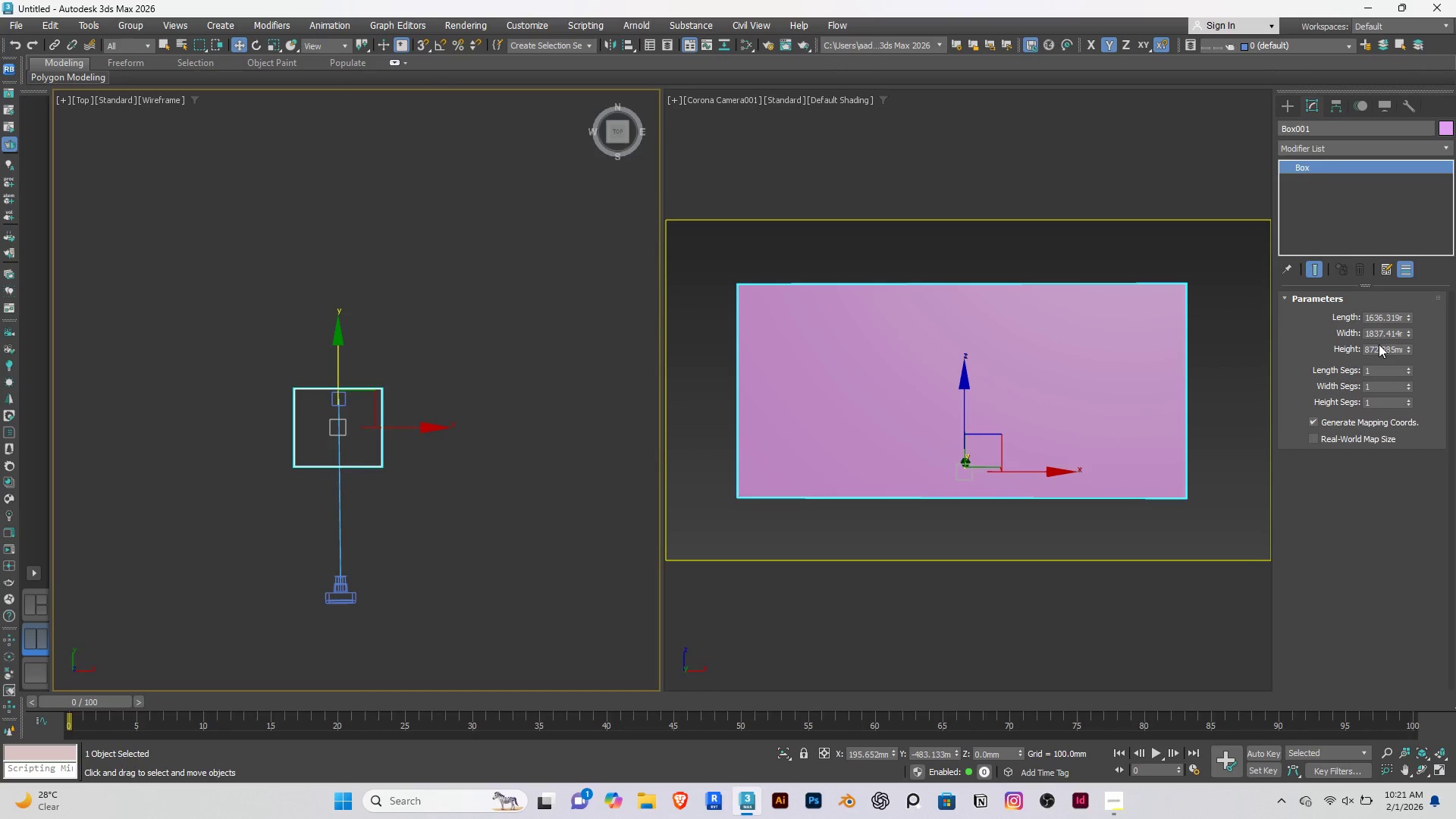 
left_click_drag(start_coordinate=[1407, 334], to_coordinate=[1404, 348])
 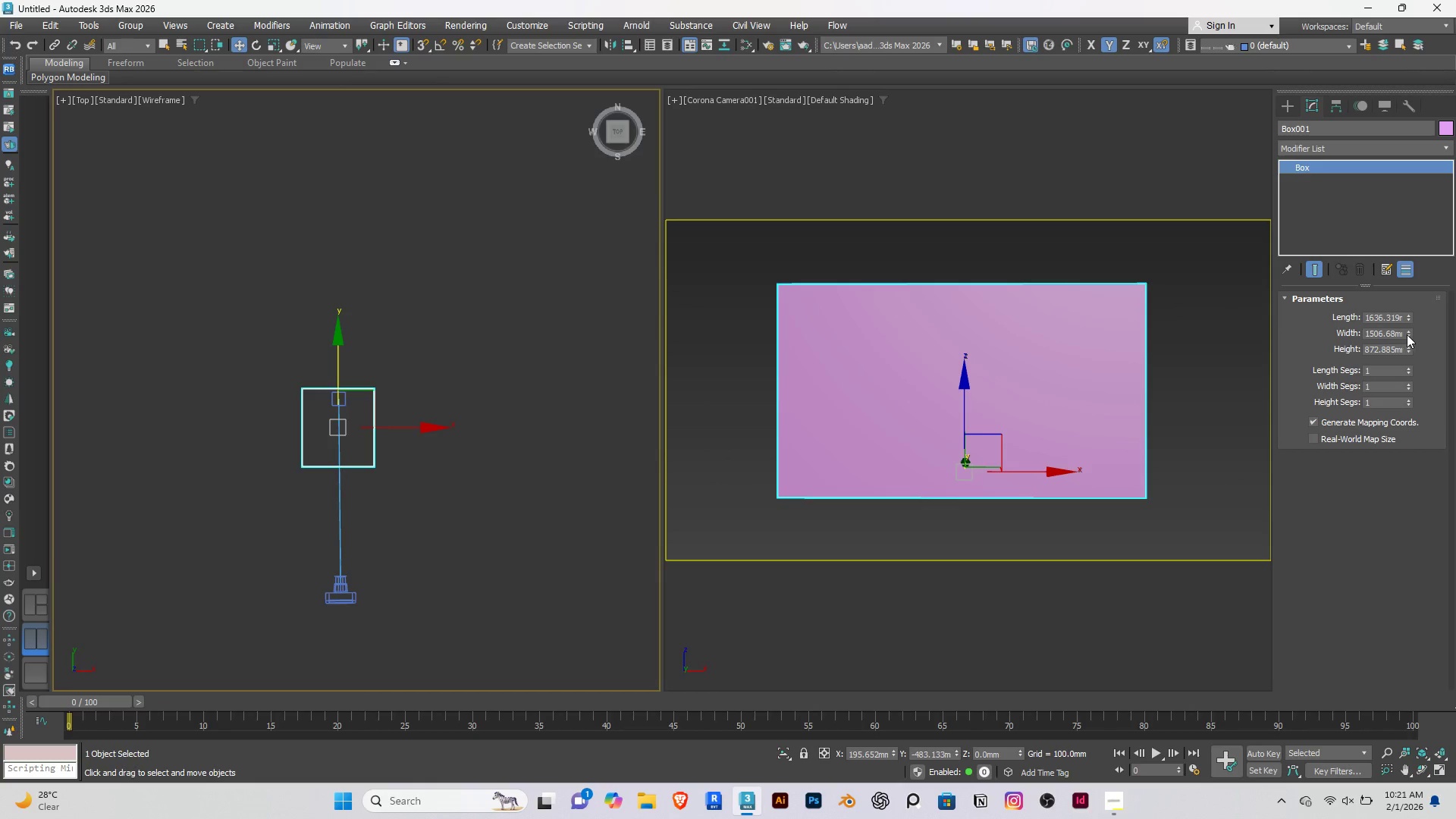 
left_click_drag(start_coordinate=[1407, 334], to_coordinate=[1402, 335])
 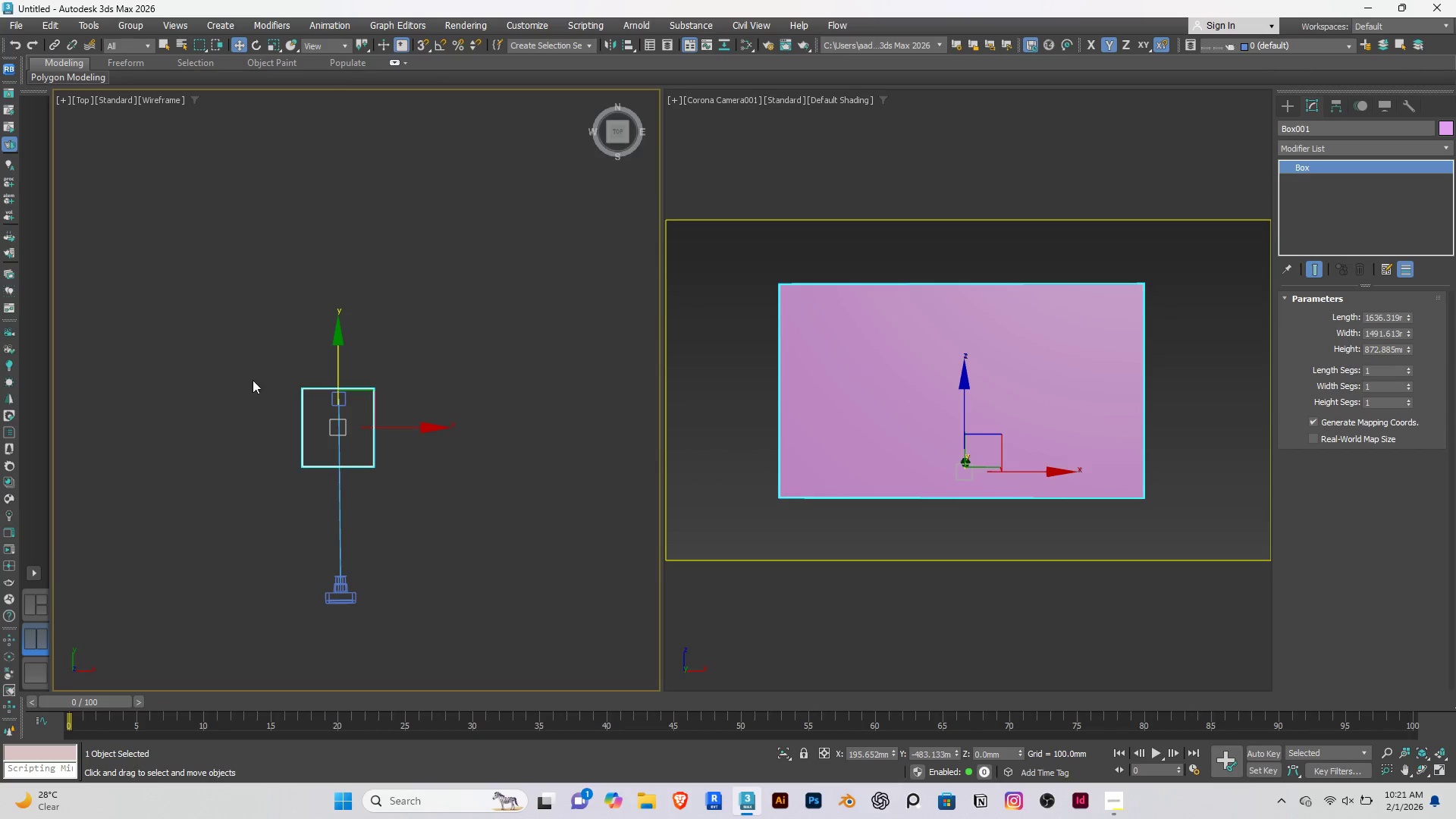 
left_click([243, 332])
 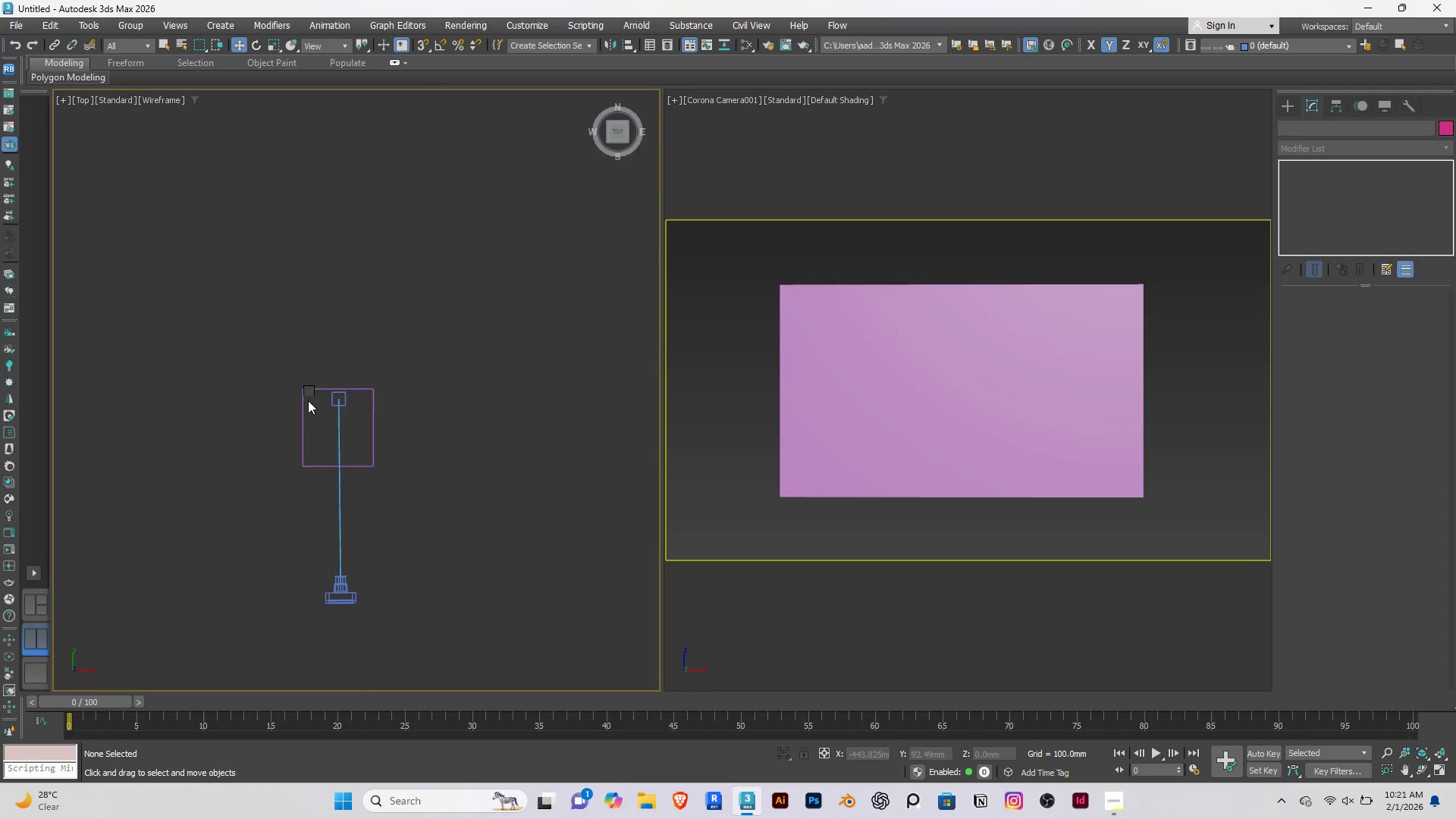 
double_click([302, 411])
 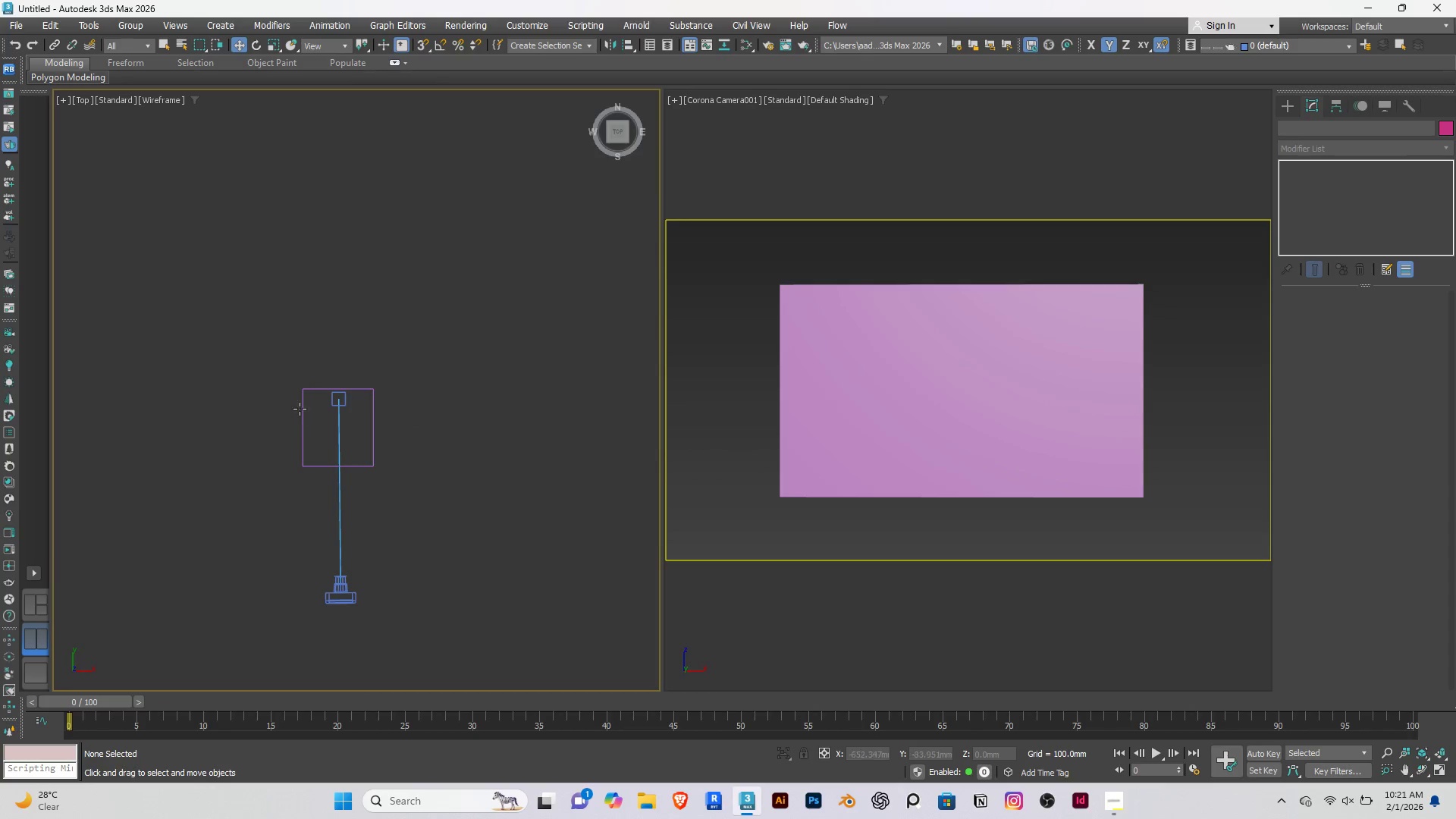 
left_click([301, 408])
 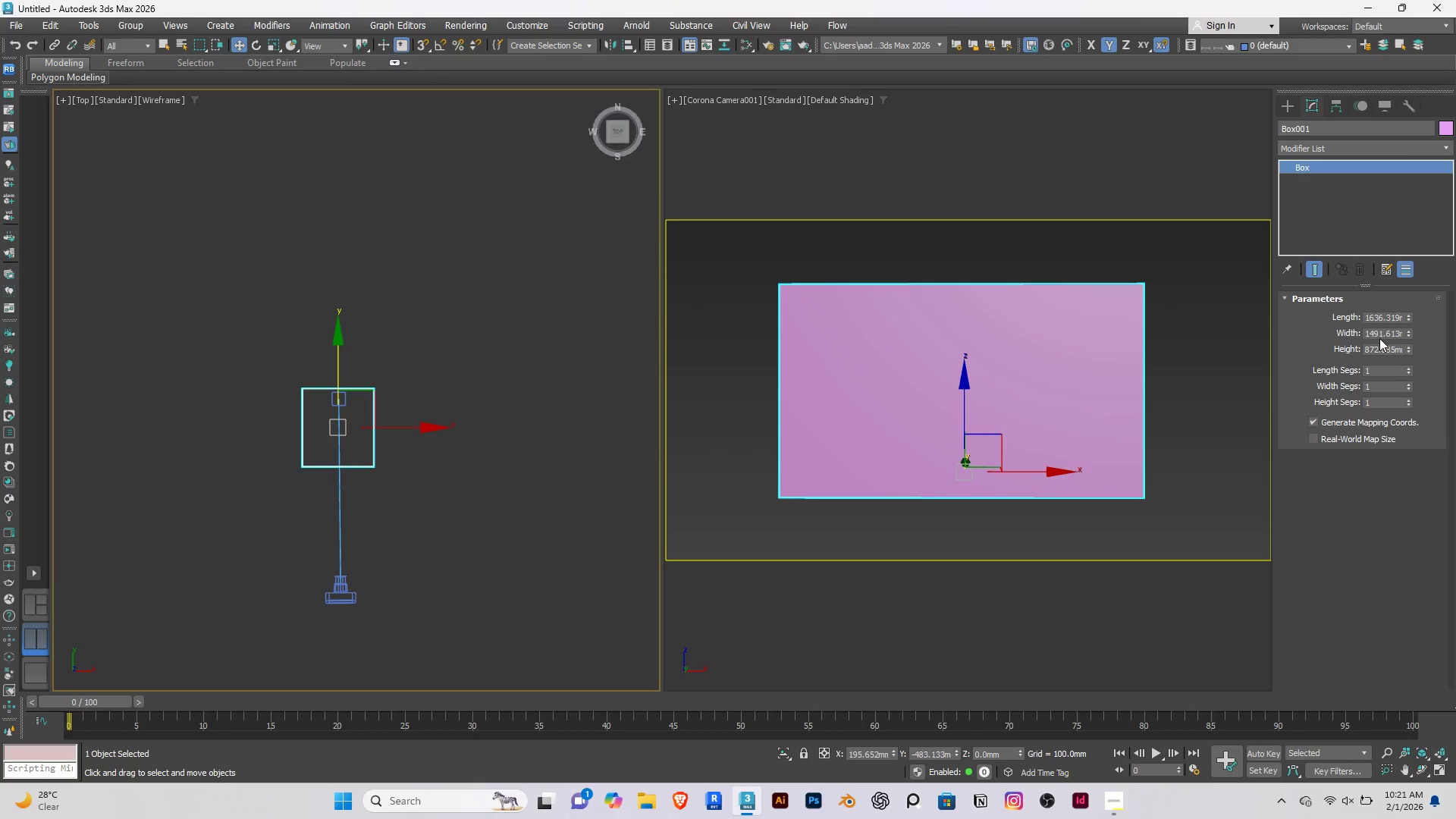 
double_click([1379, 338])
 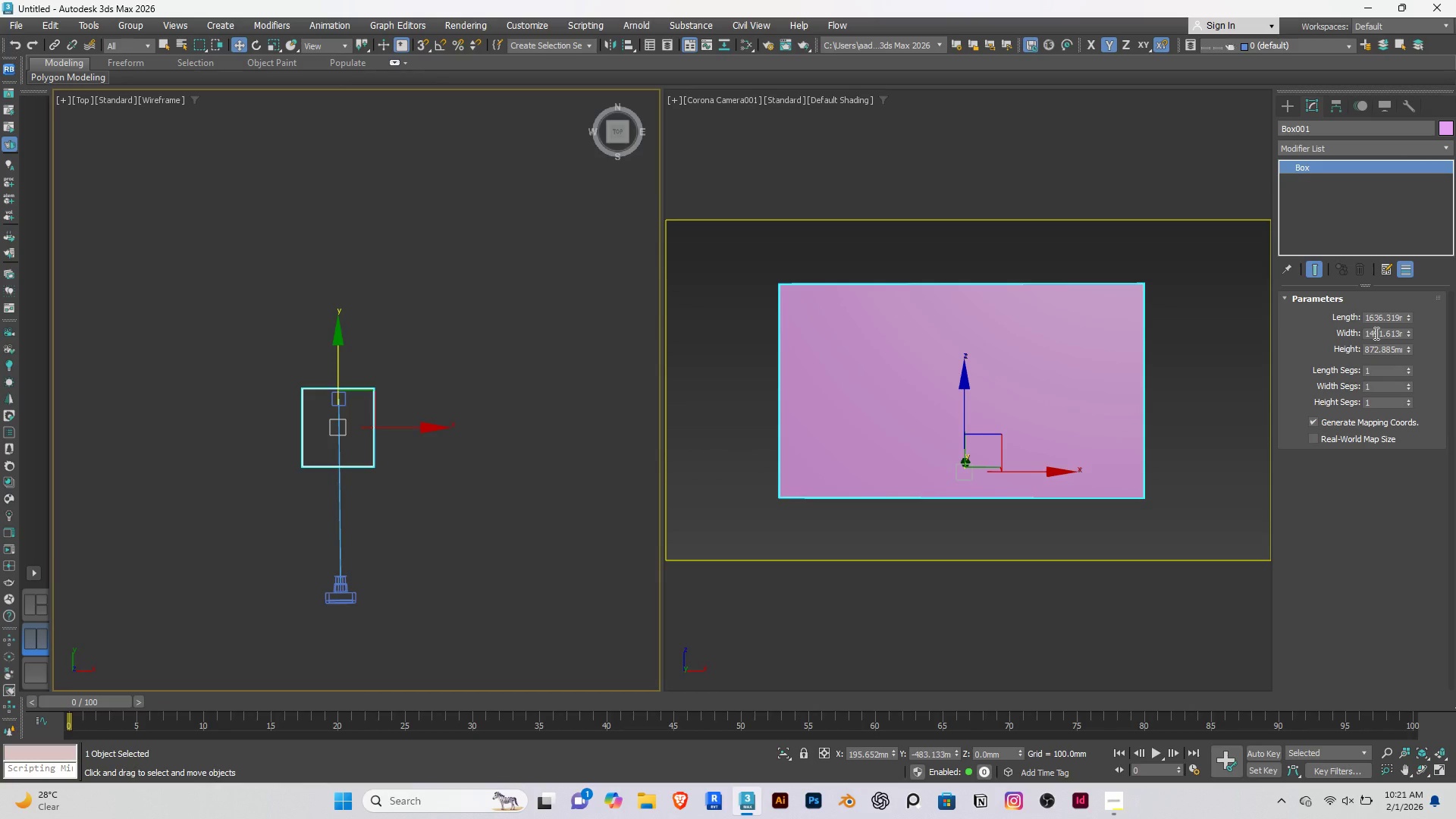 
double_click([1375, 333])
 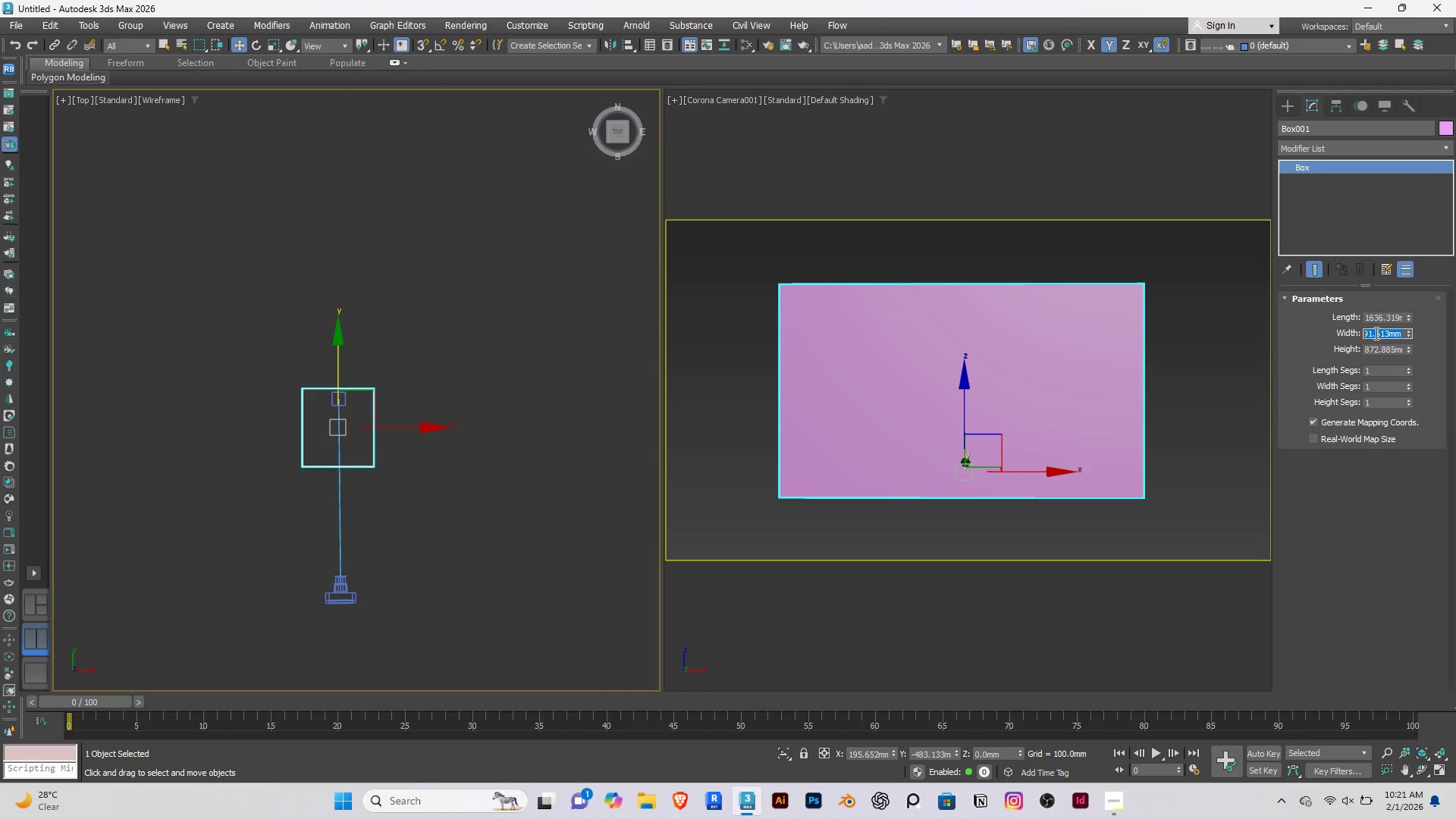 
type(10000)
 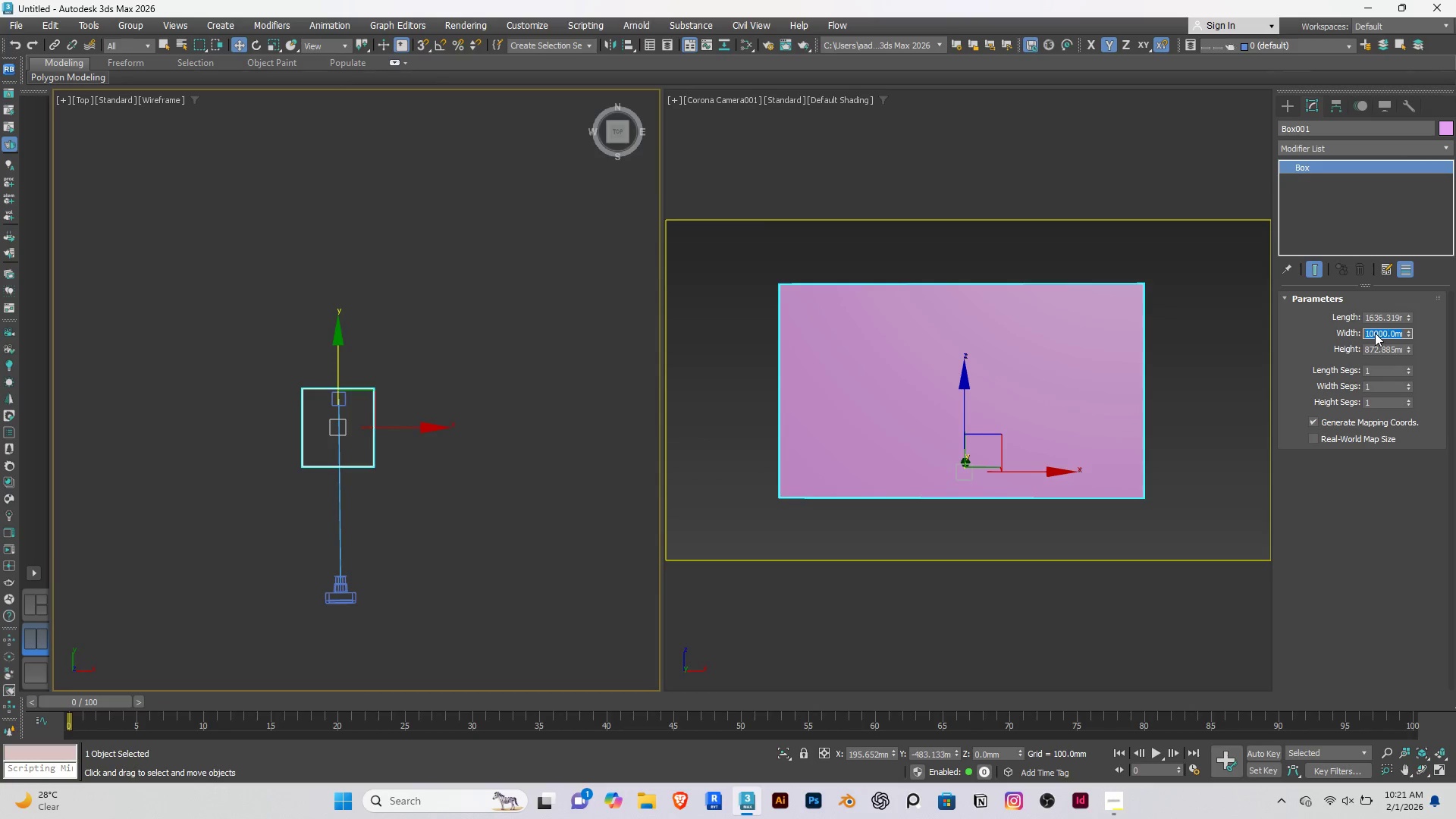 
key(Enter)
 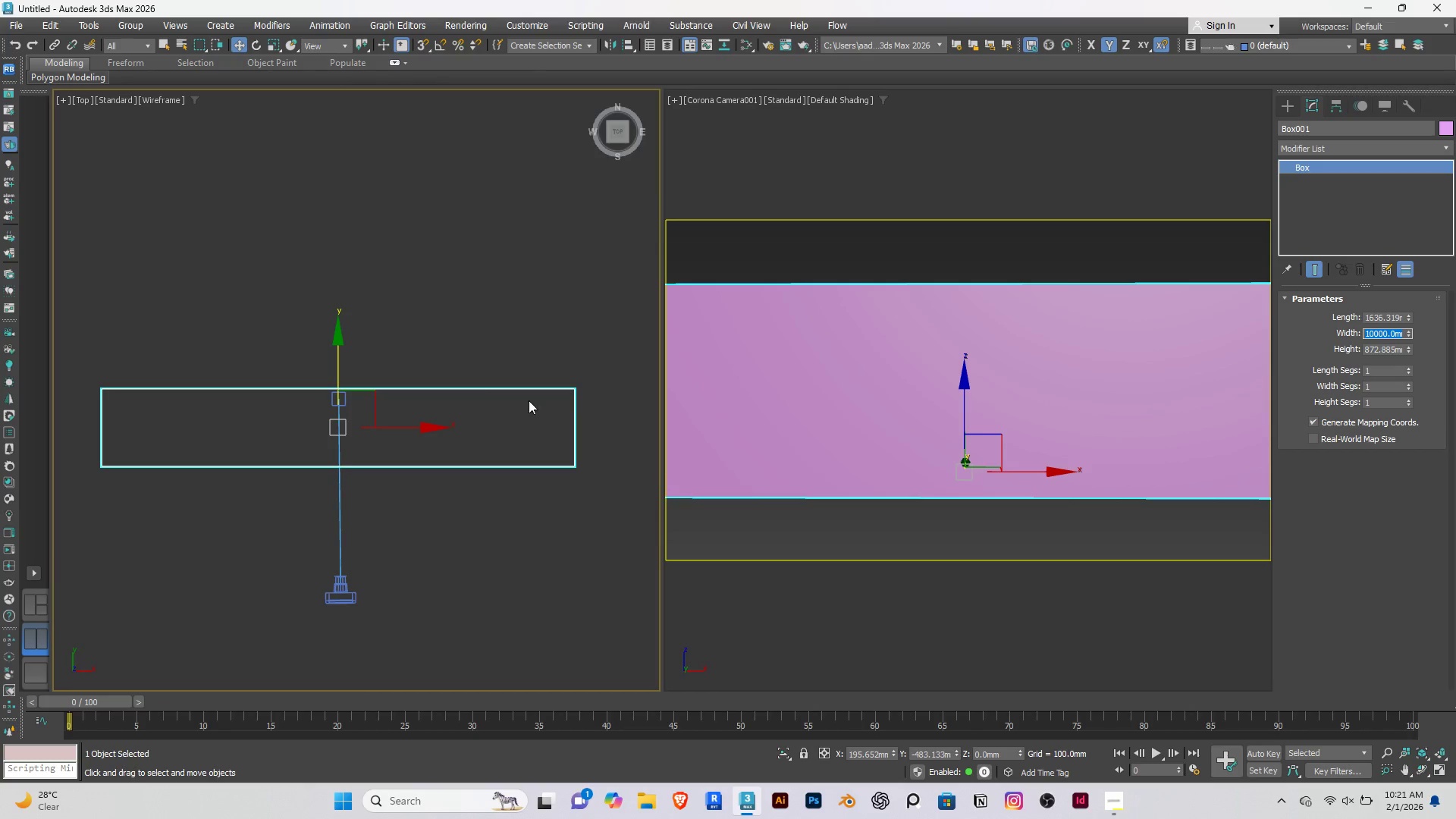 
scroll: coordinate [431, 411], scroll_direction: down, amount: 2.0
 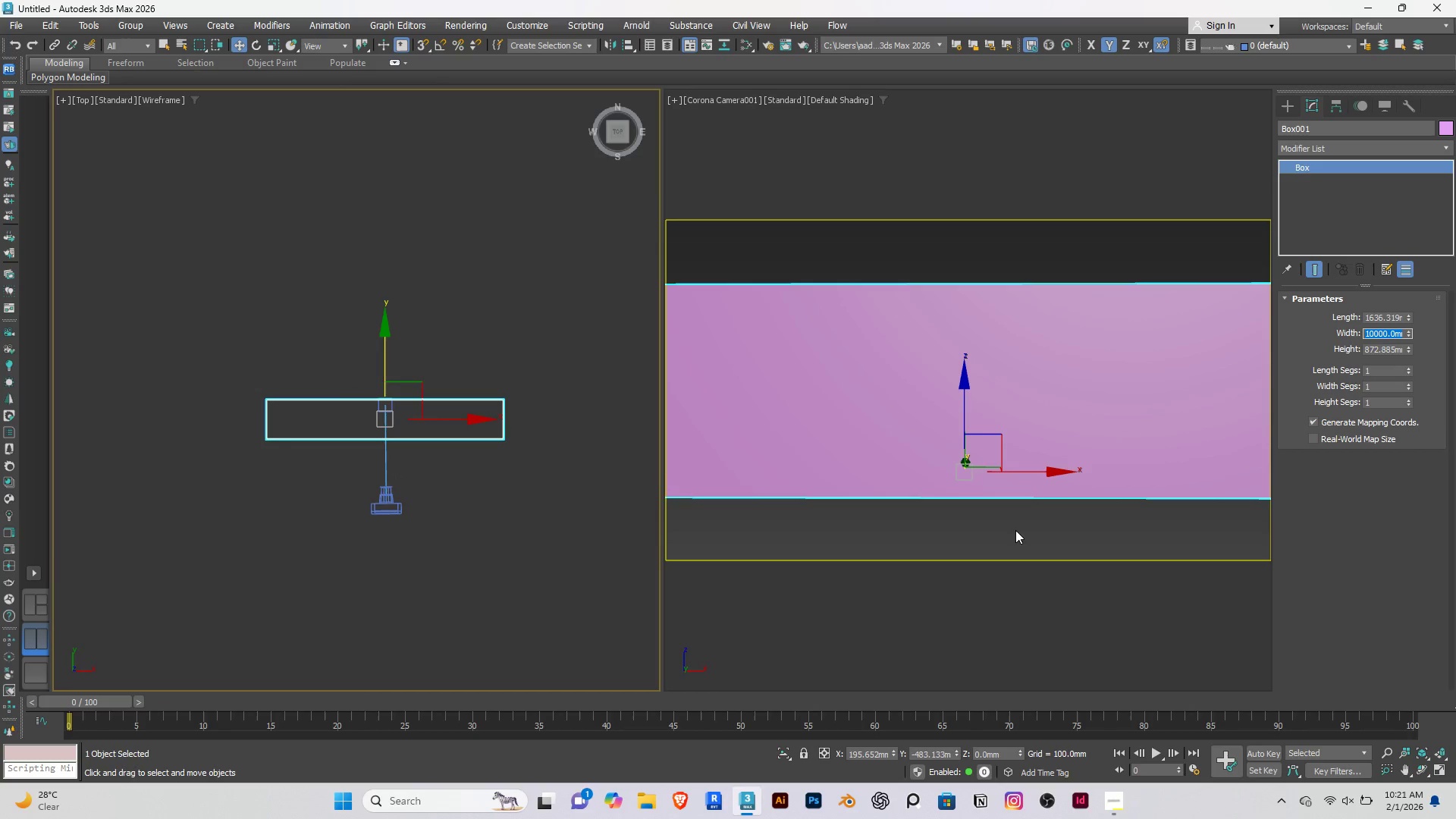 
left_click([984, 523])
 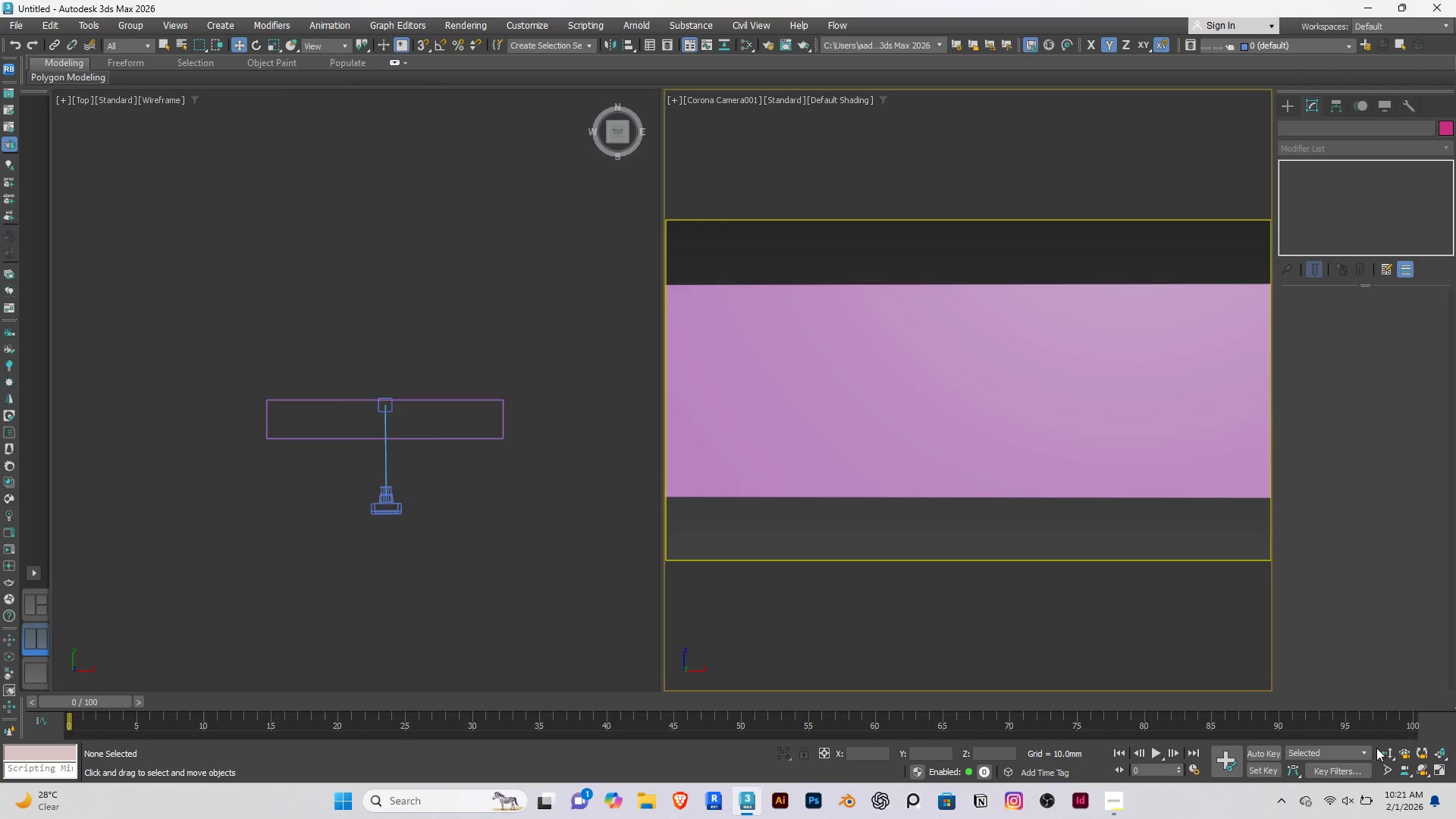 
left_click([1385, 754])
 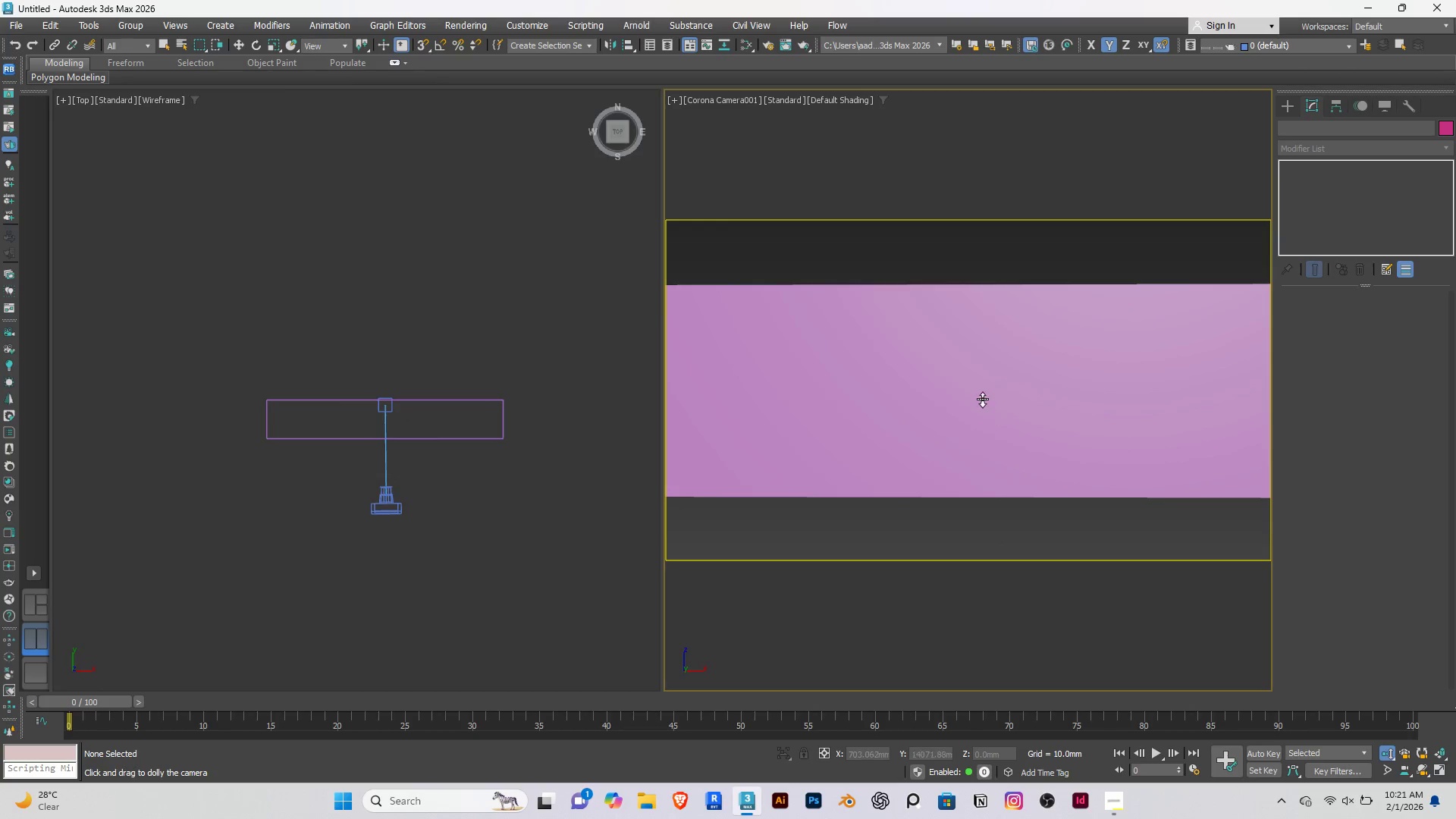 
left_click_drag(start_coordinate=[983, 399], to_coordinate=[937, 575])
 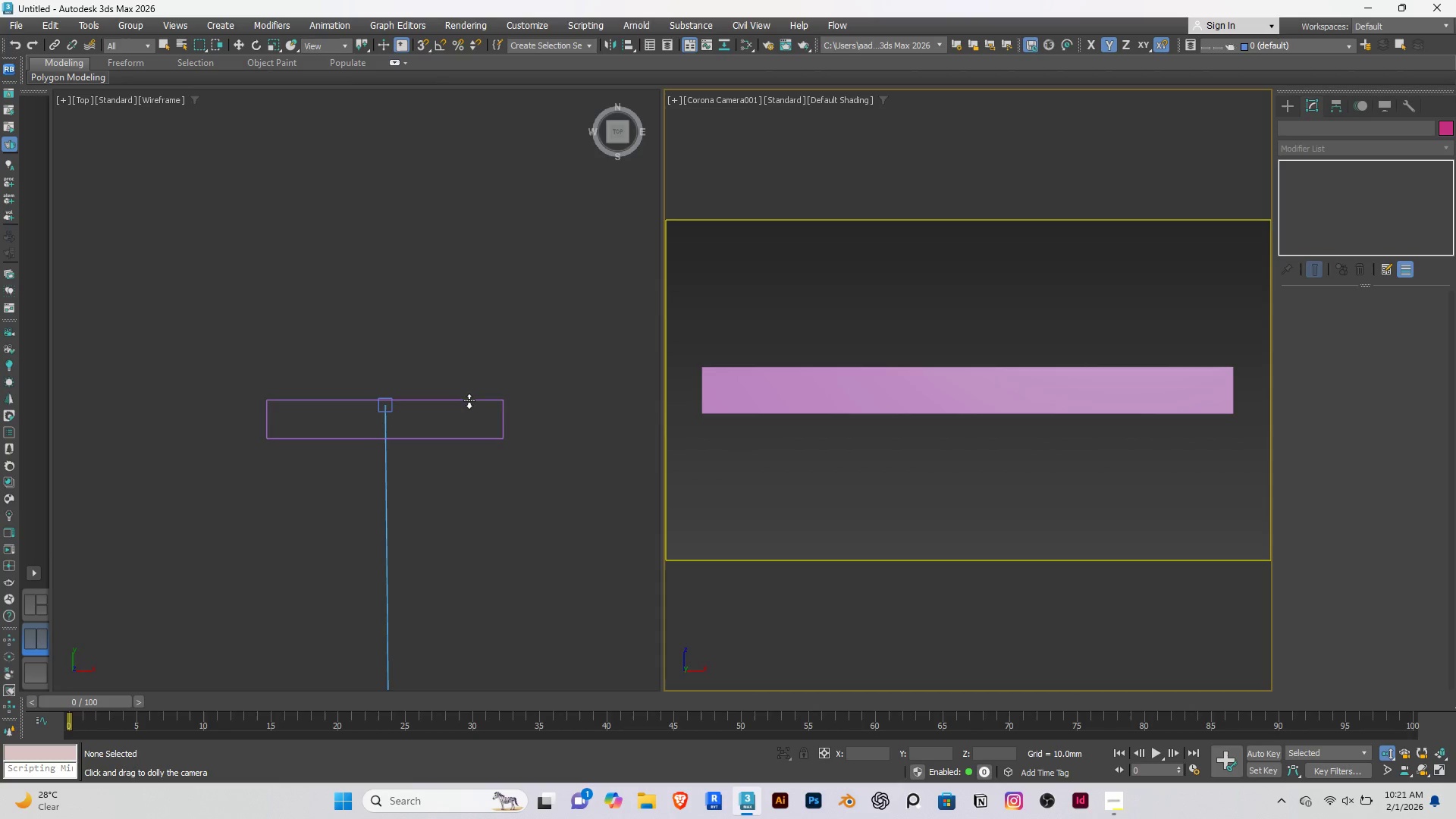 
right_click([469, 400])
 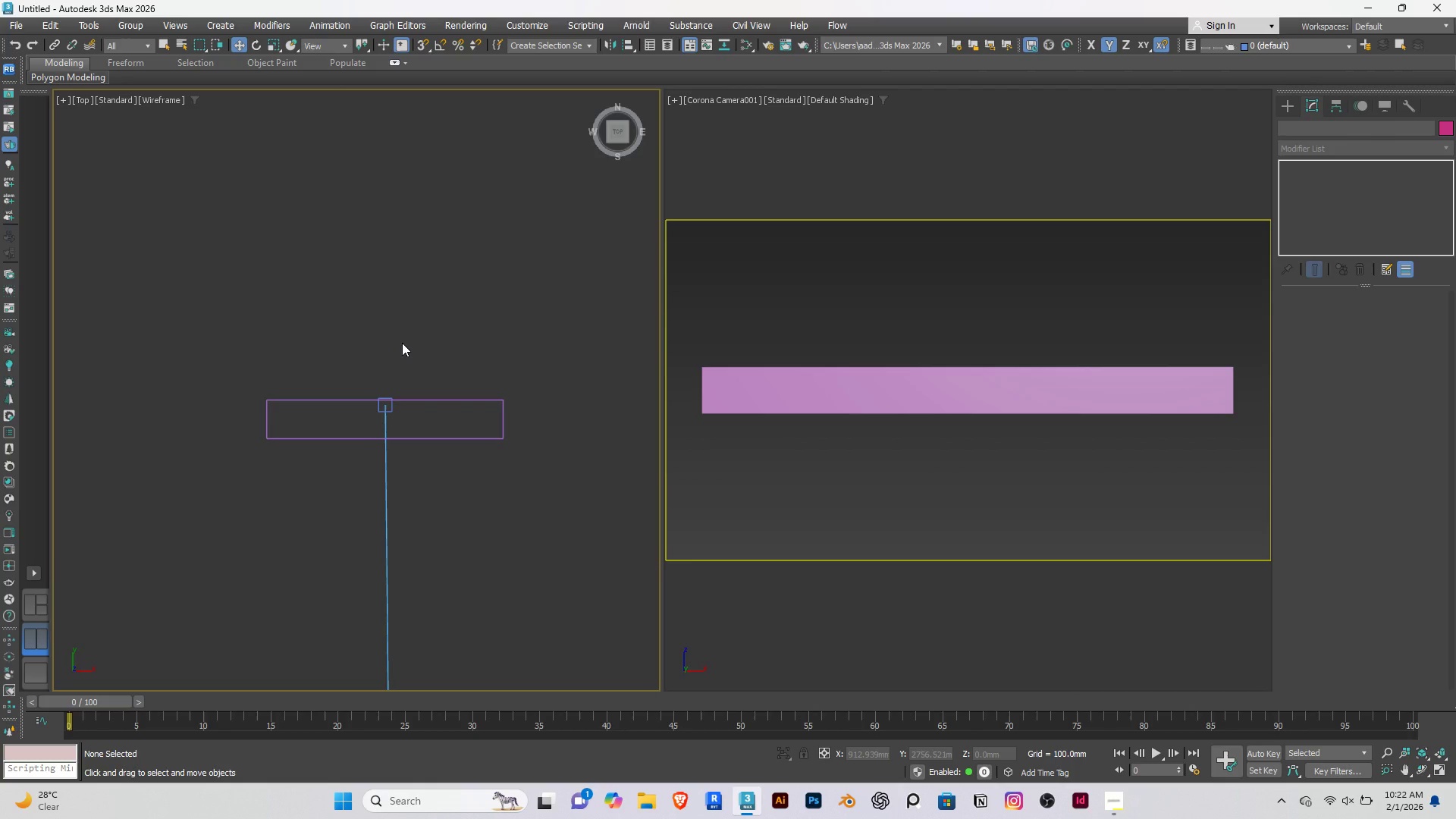 
wait(6.7)
 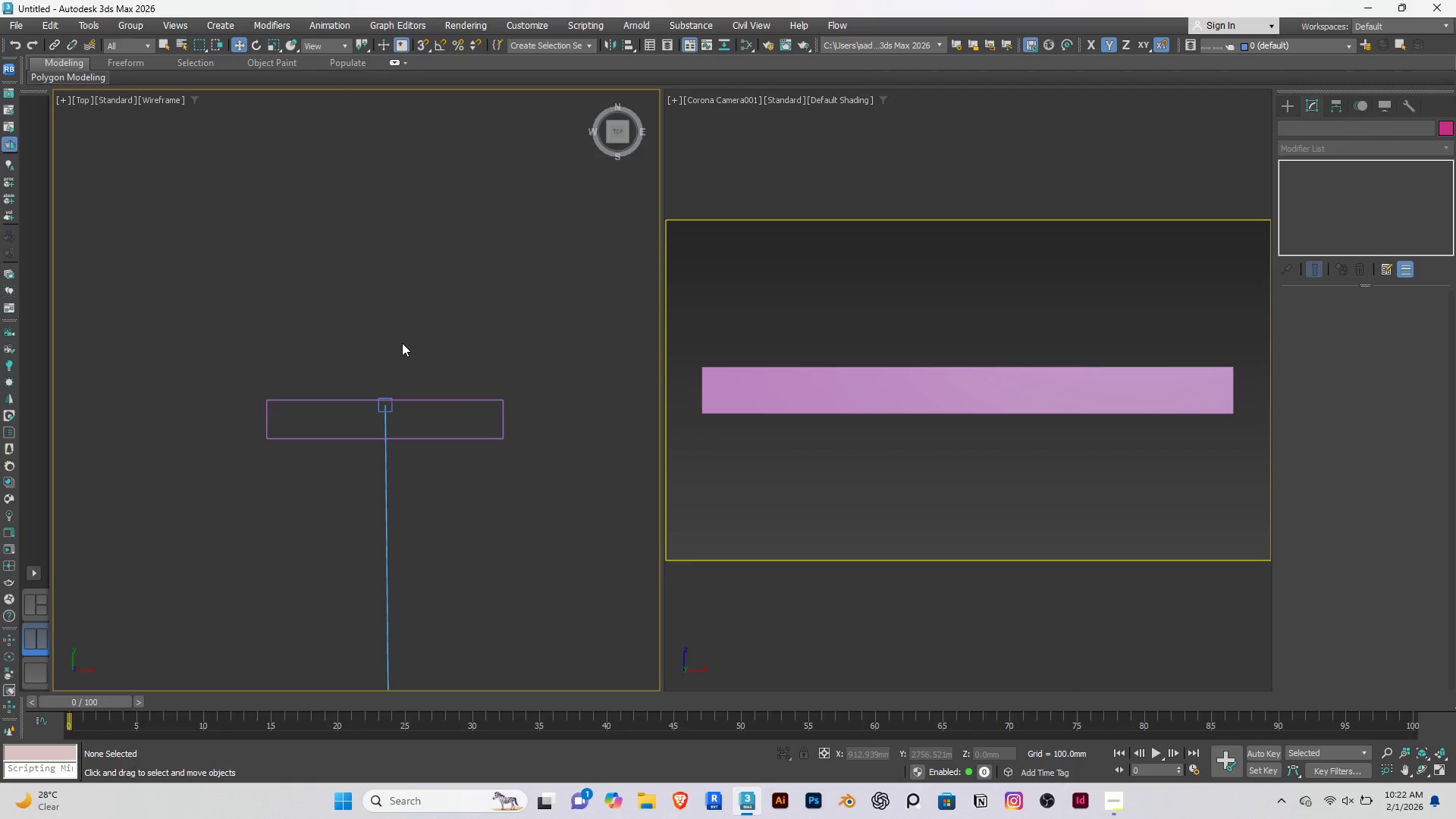 
right_click([780, 384])
 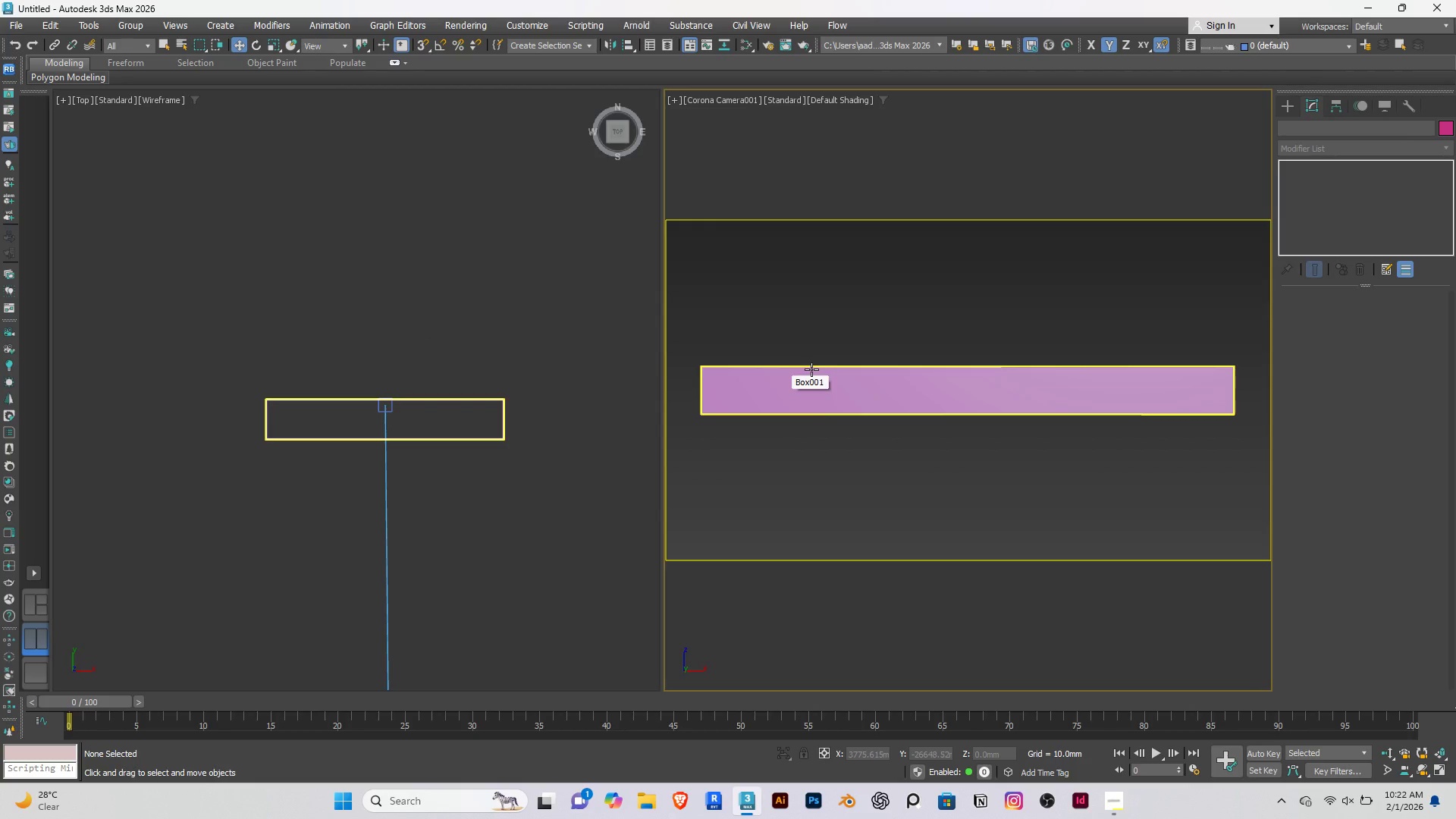 
right_click([811, 368])
 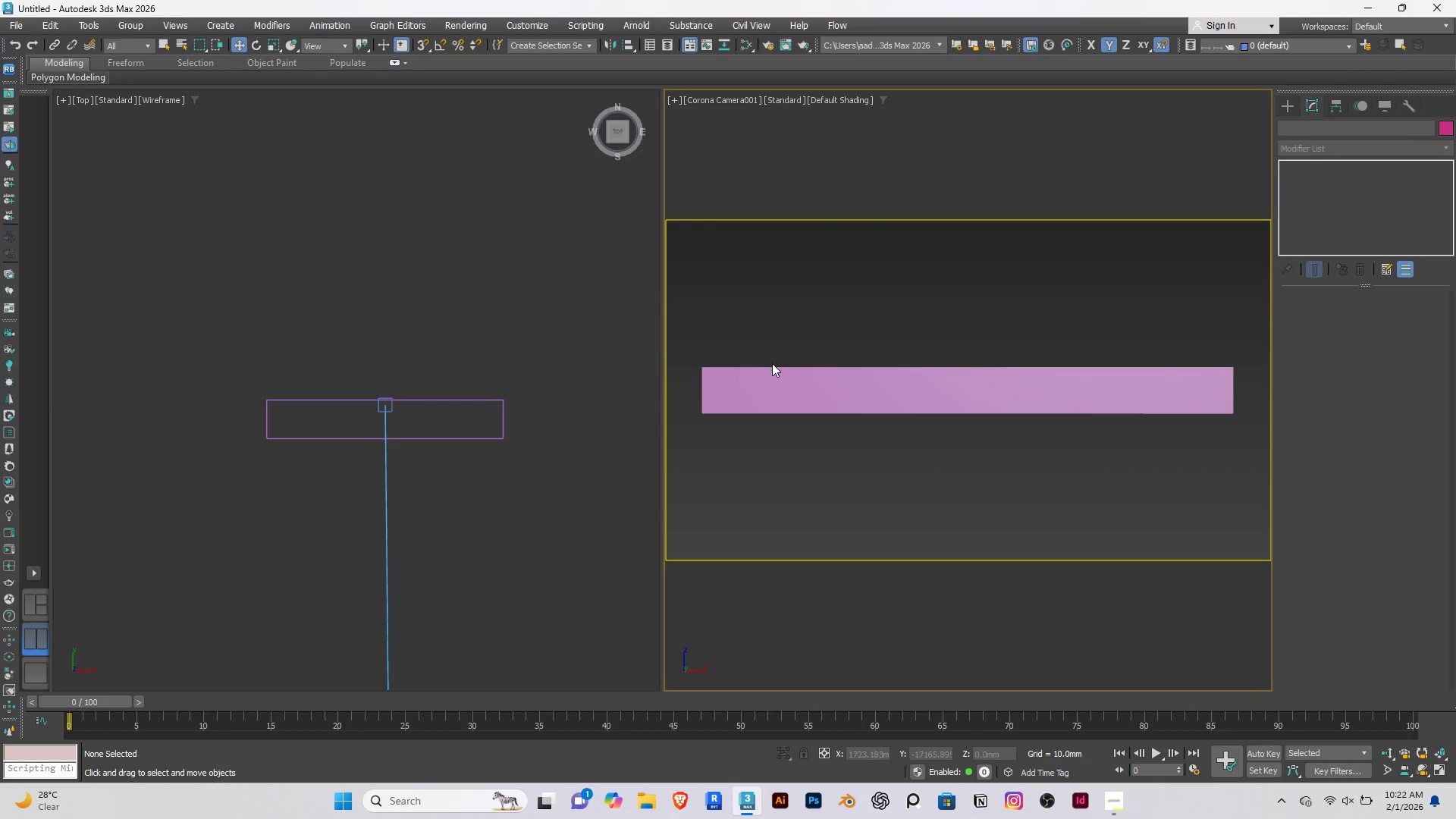 
double_click([774, 380])
 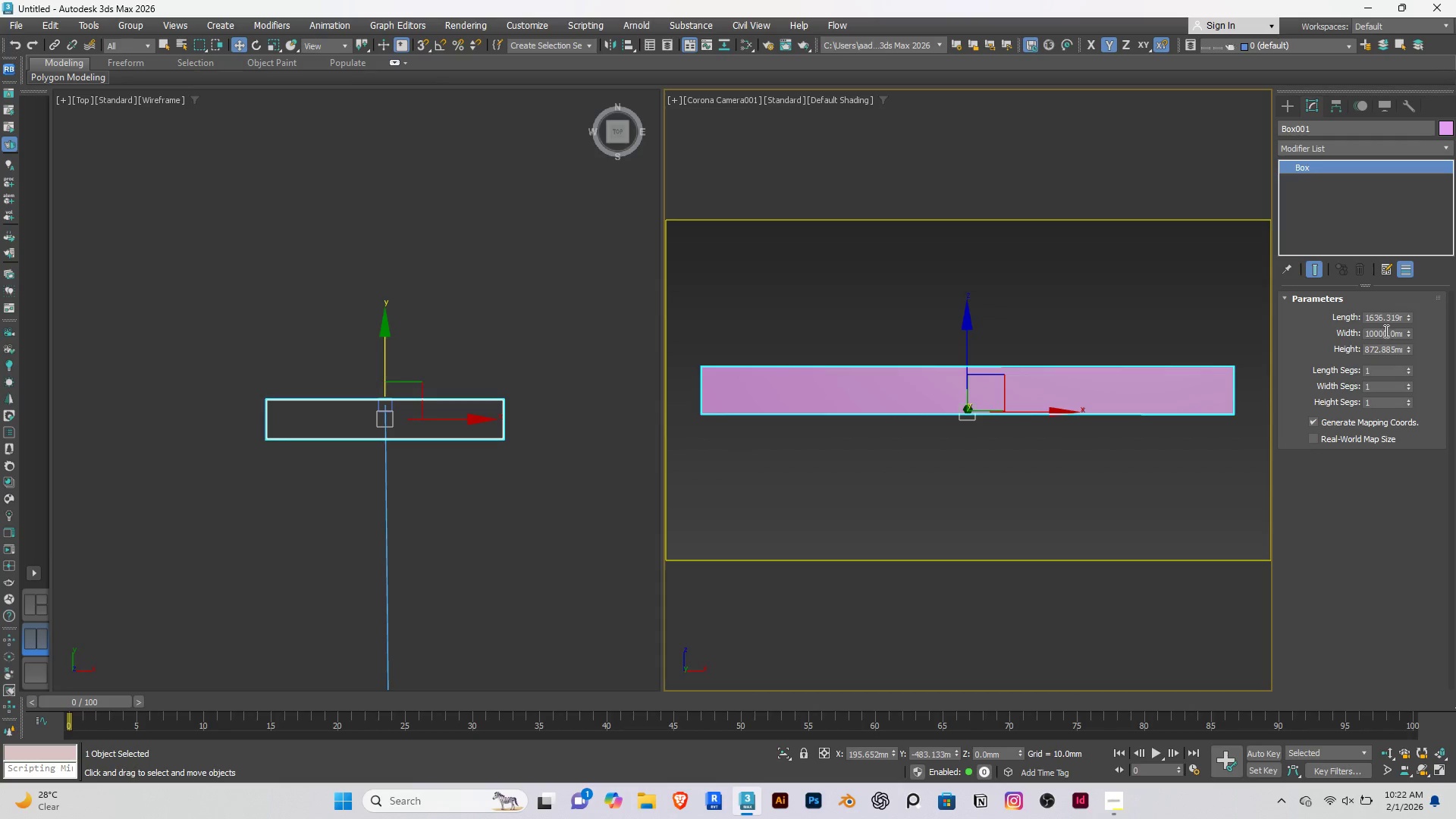 
double_click([1385, 331])
 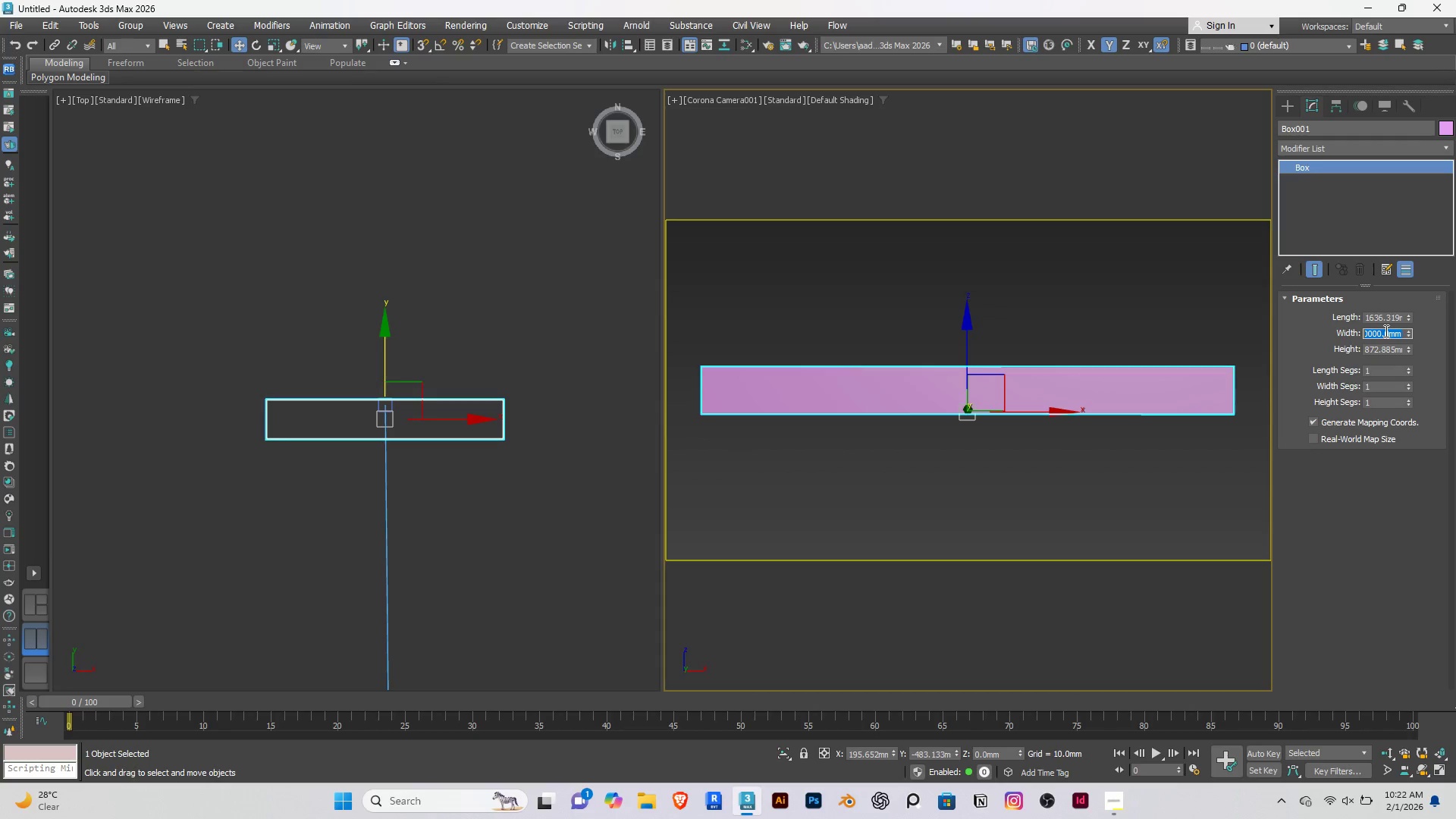 
type(13500)
 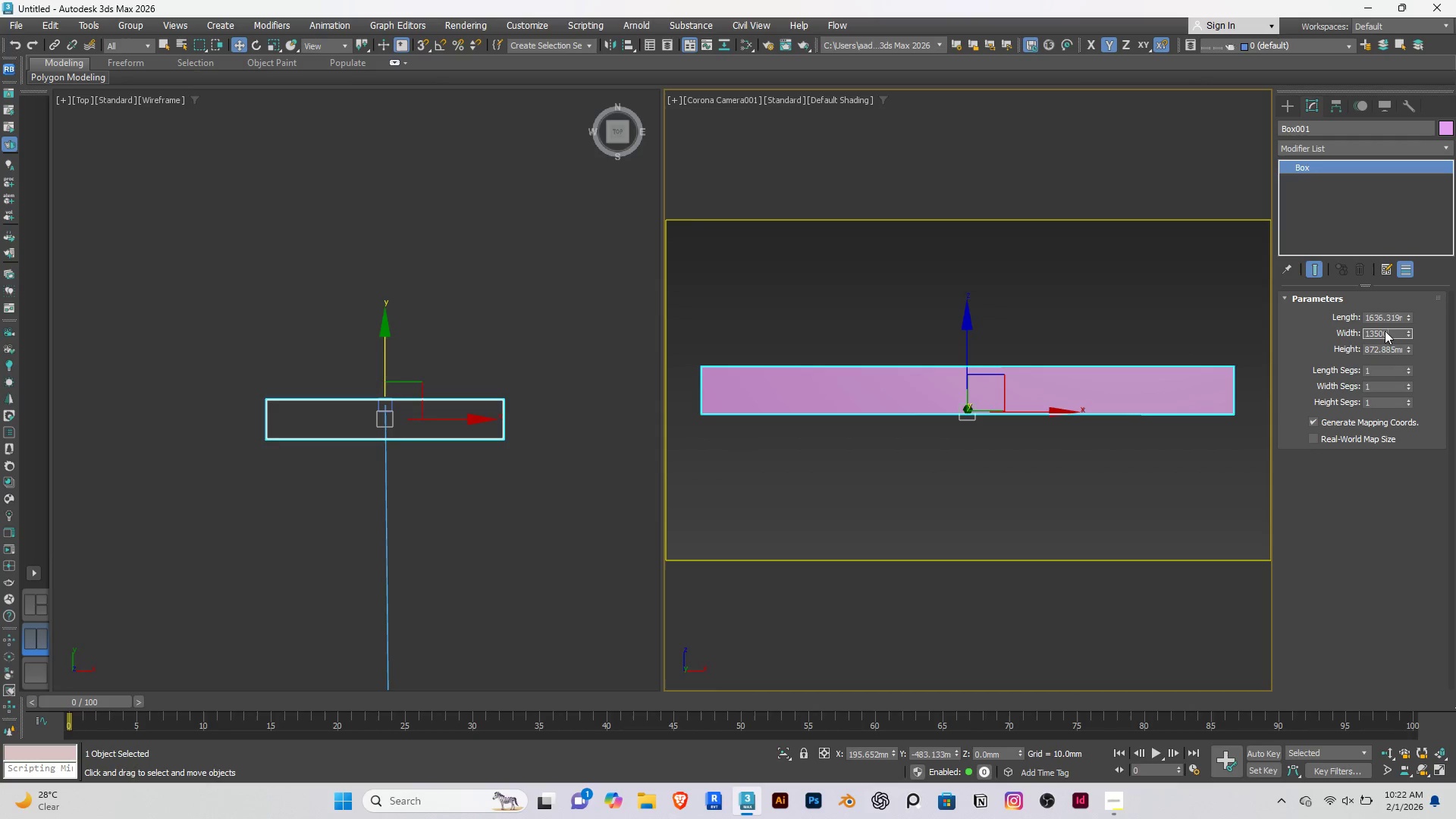 
key(Enter)
 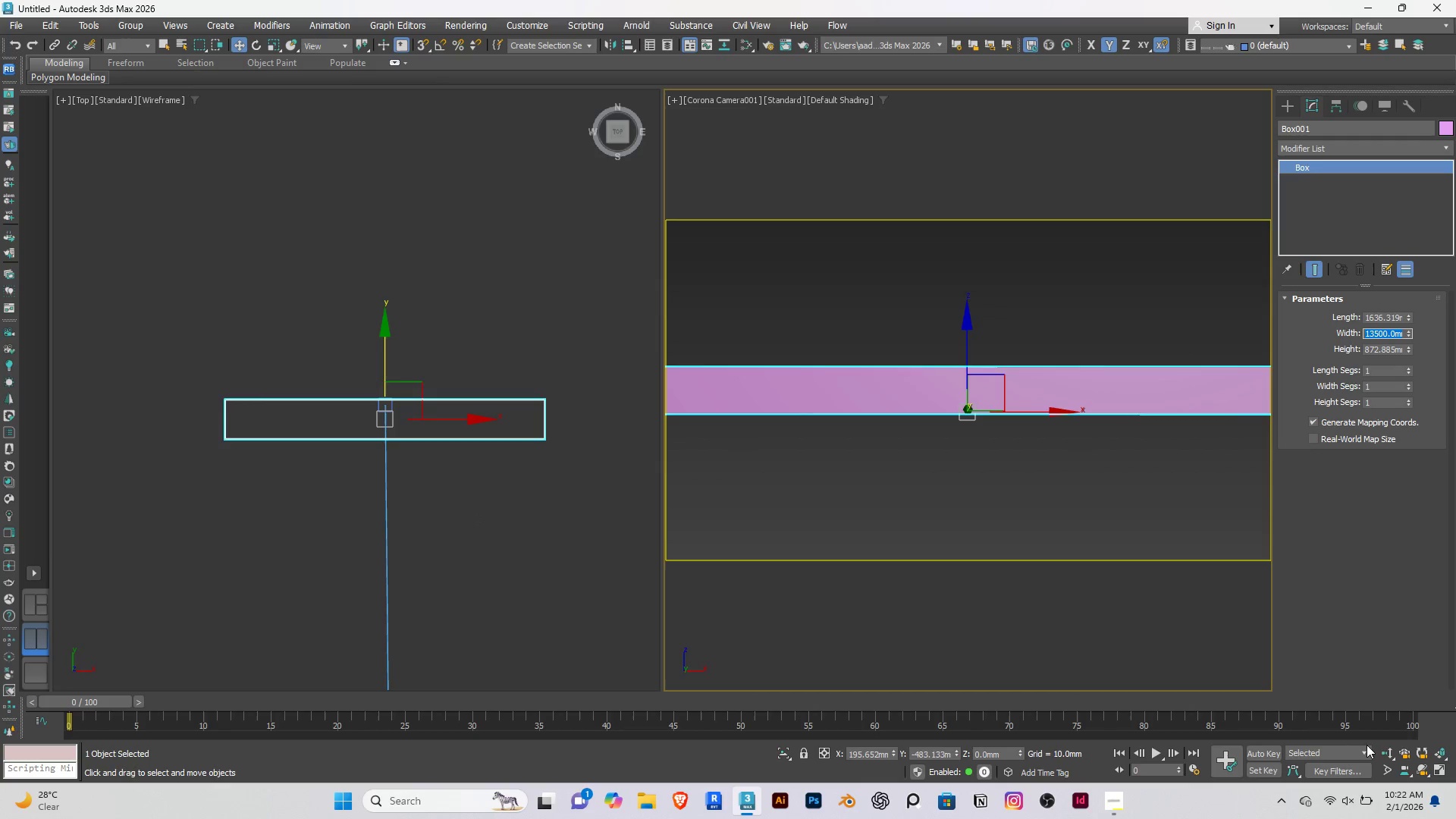 
left_click([1385, 753])
 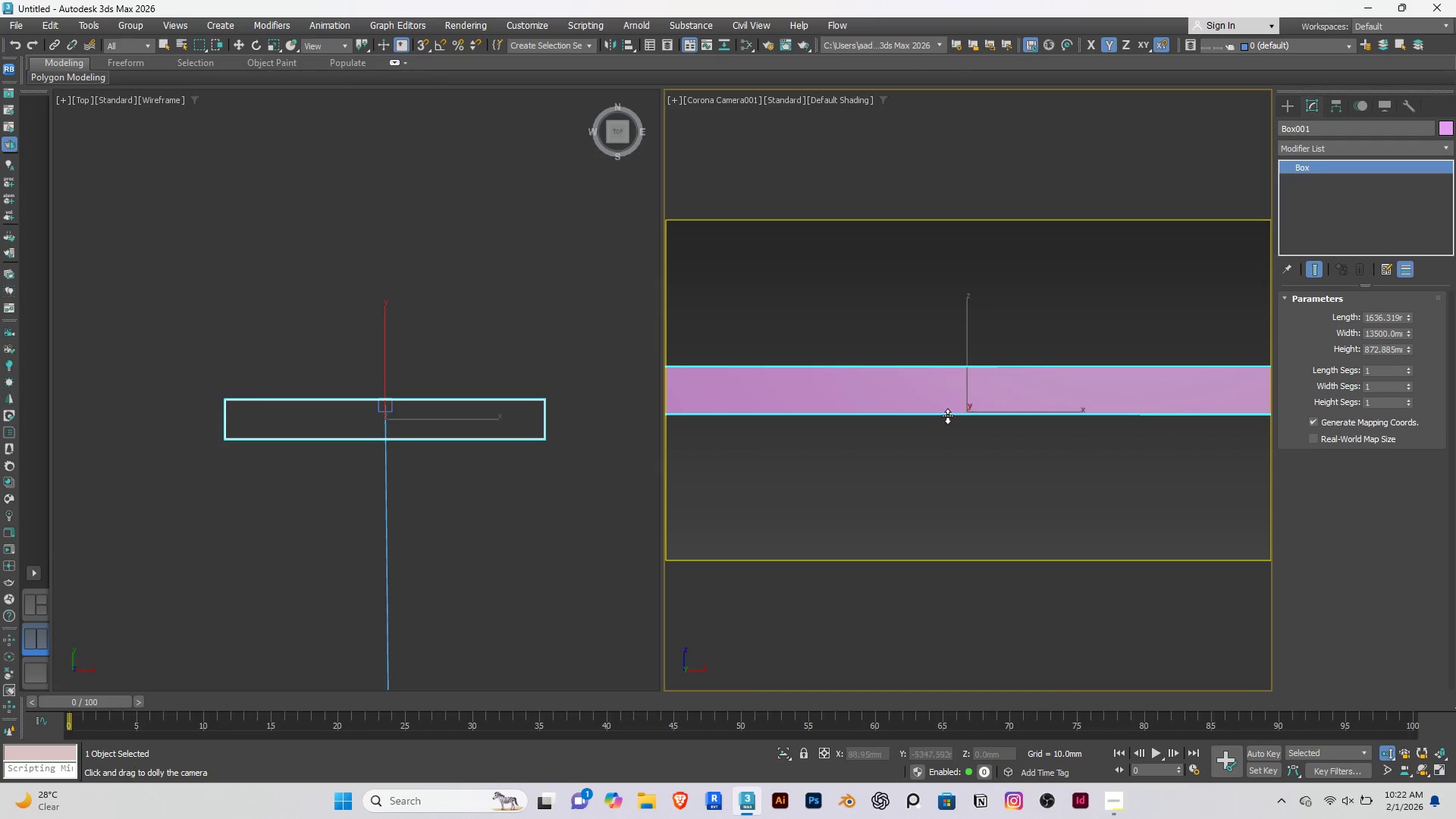 
left_click_drag(start_coordinate=[946, 413], to_coordinate=[939, 433])
 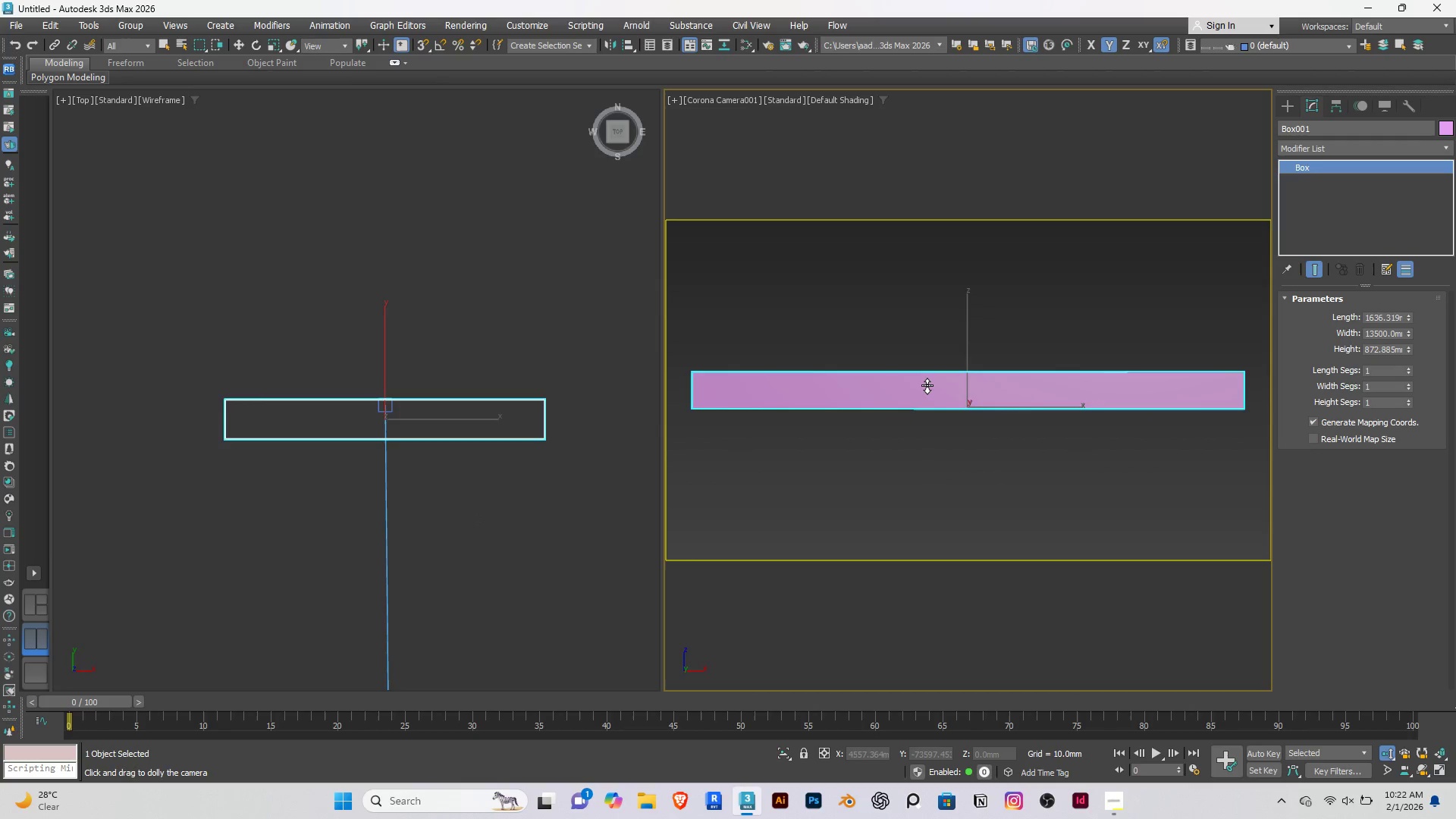 
key(W)
 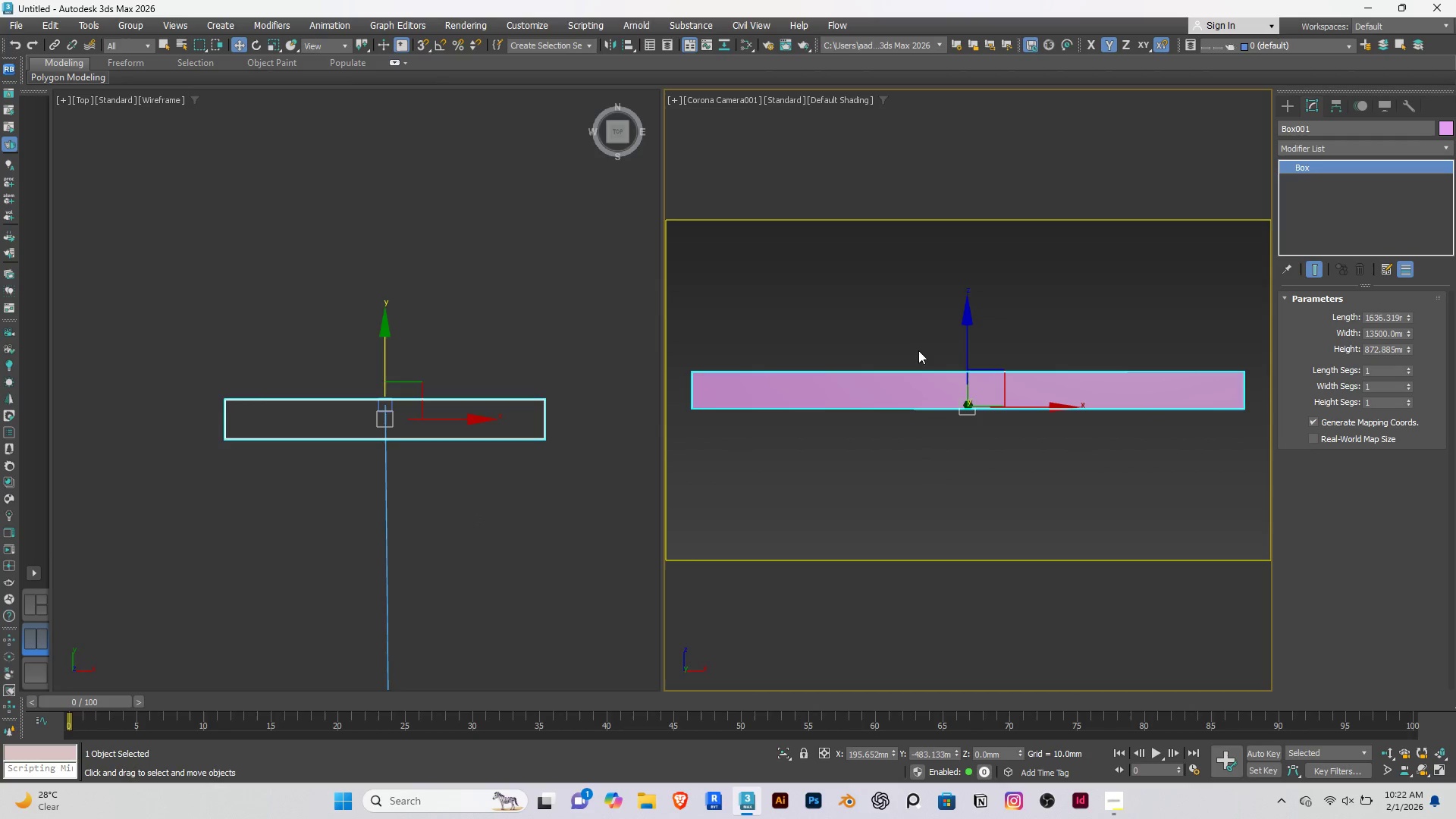 
hold_key(key=ShiftRight, duration=1.5)
 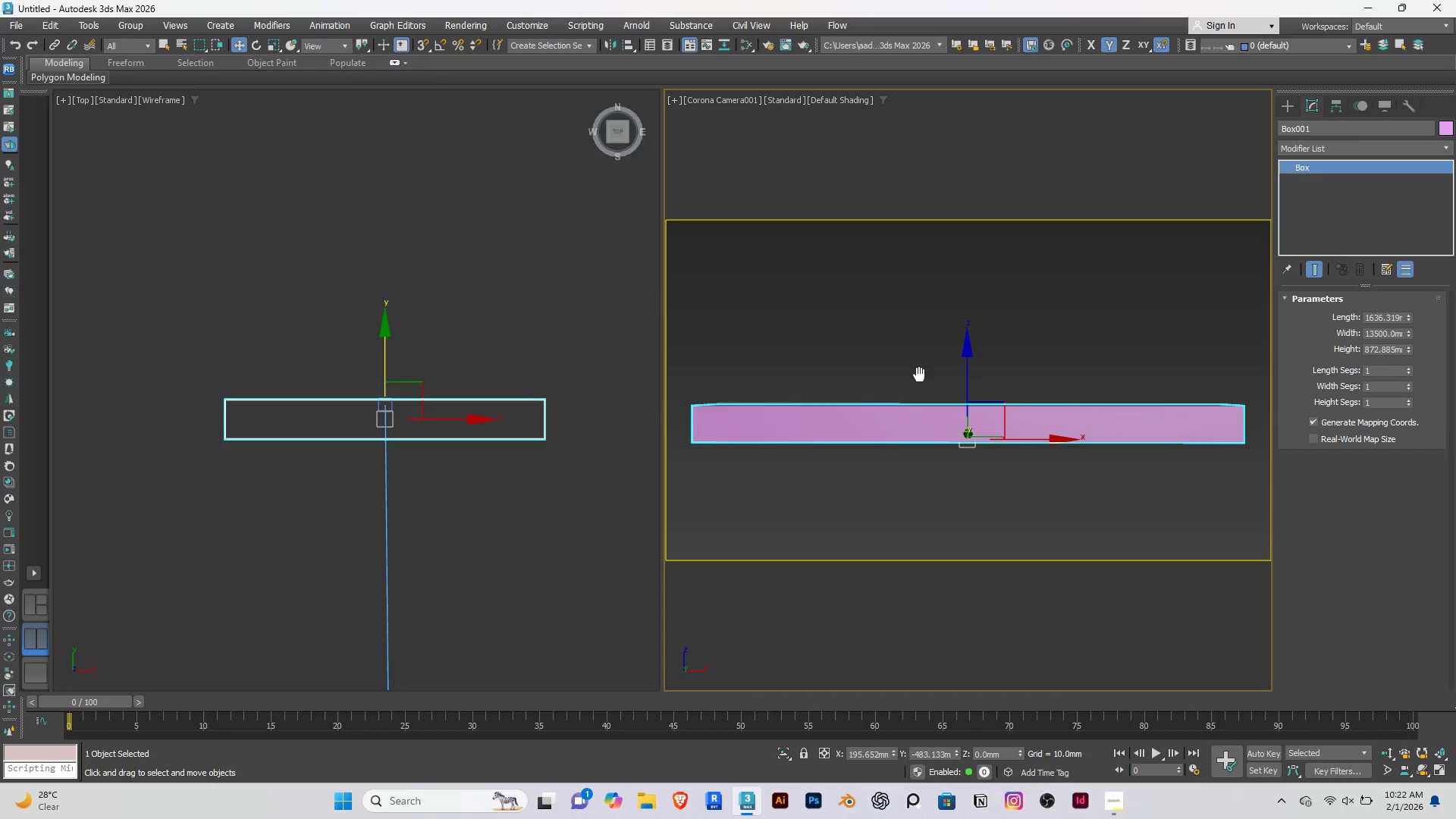 
hold_key(key=ShiftRight, duration=1.51)
 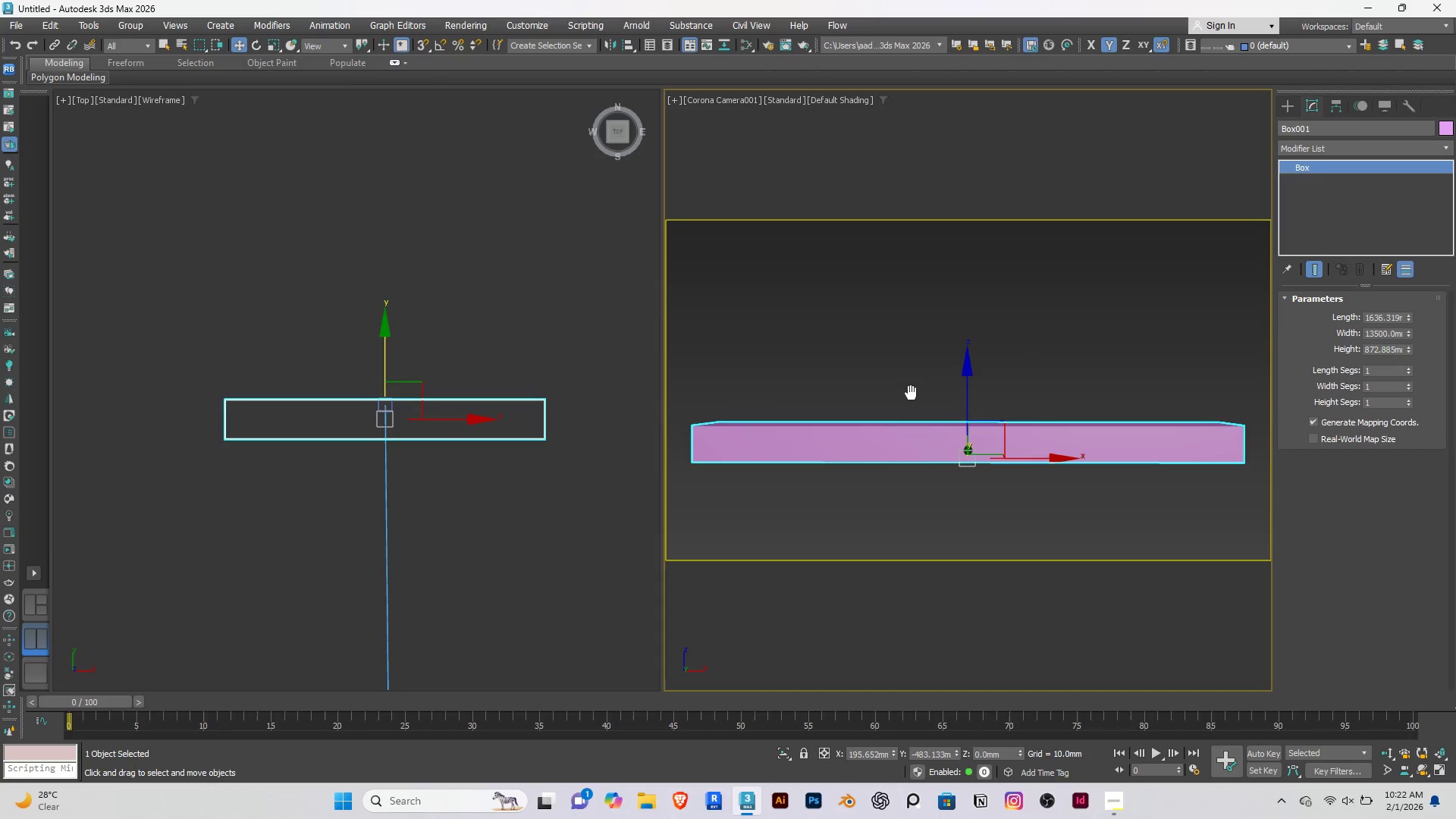 
hold_key(key=ShiftRight, duration=1.52)
 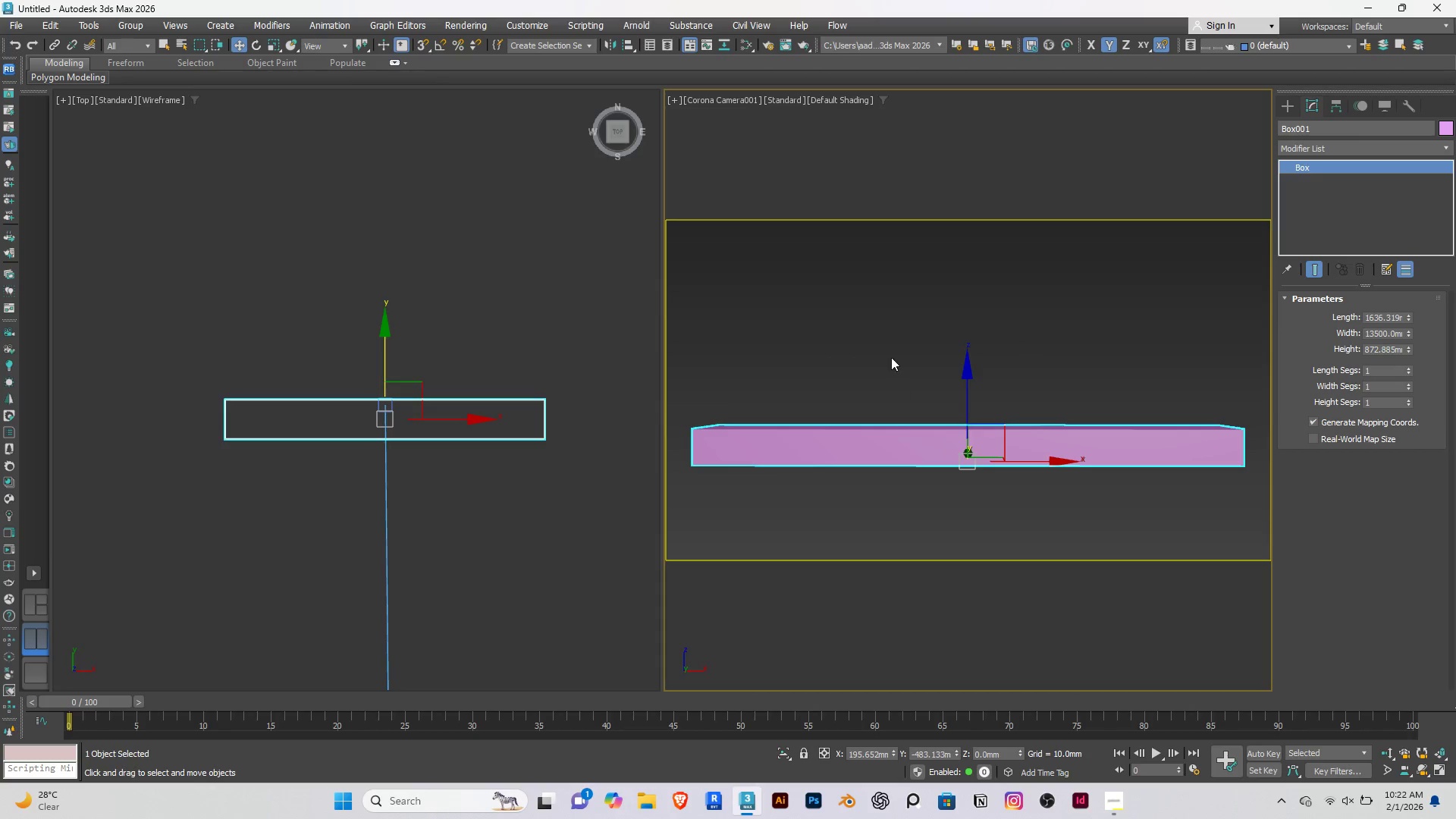 
hold_key(key=ShiftRight, duration=0.31)
 